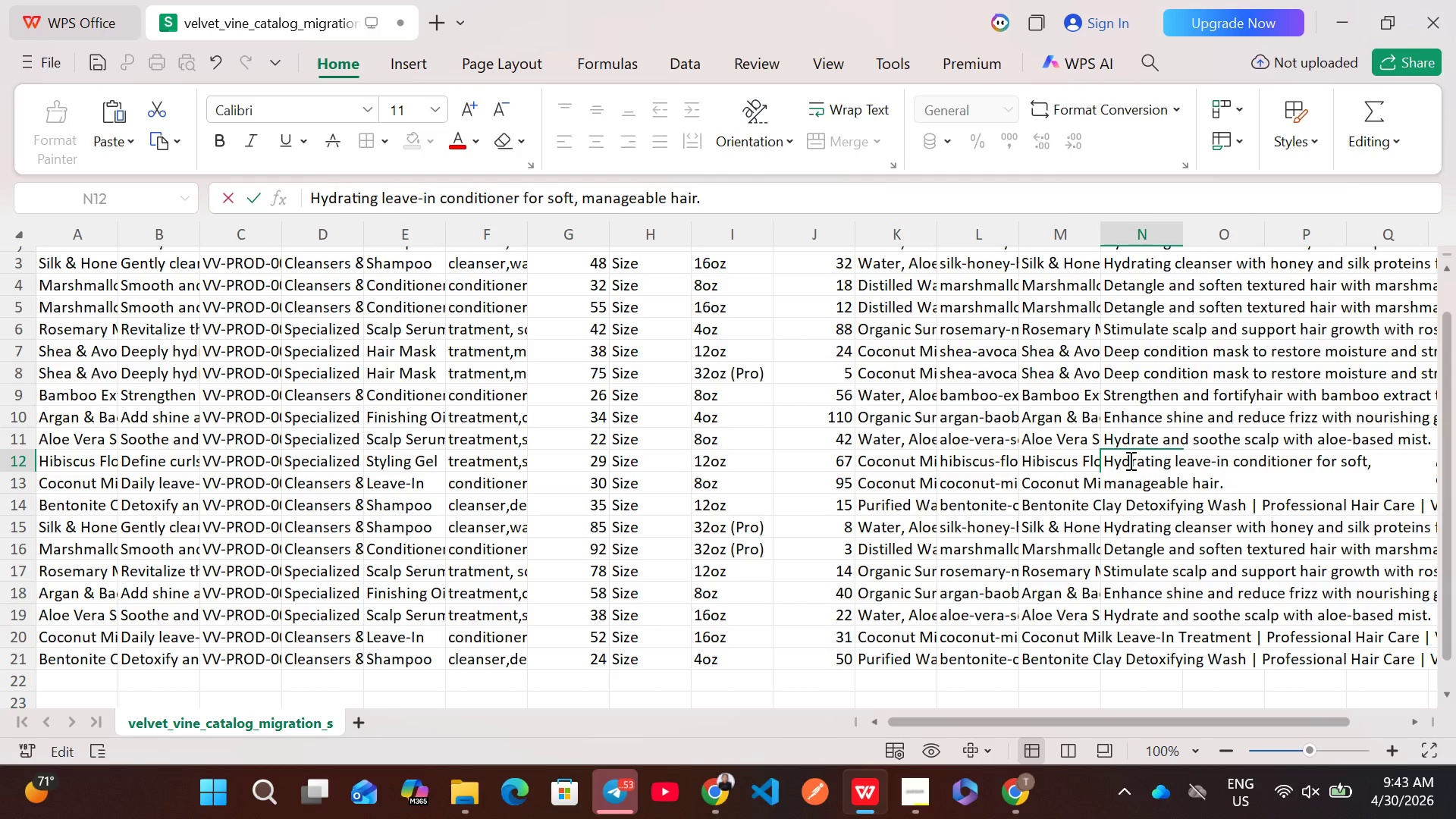 
left_click([1090, 482])
 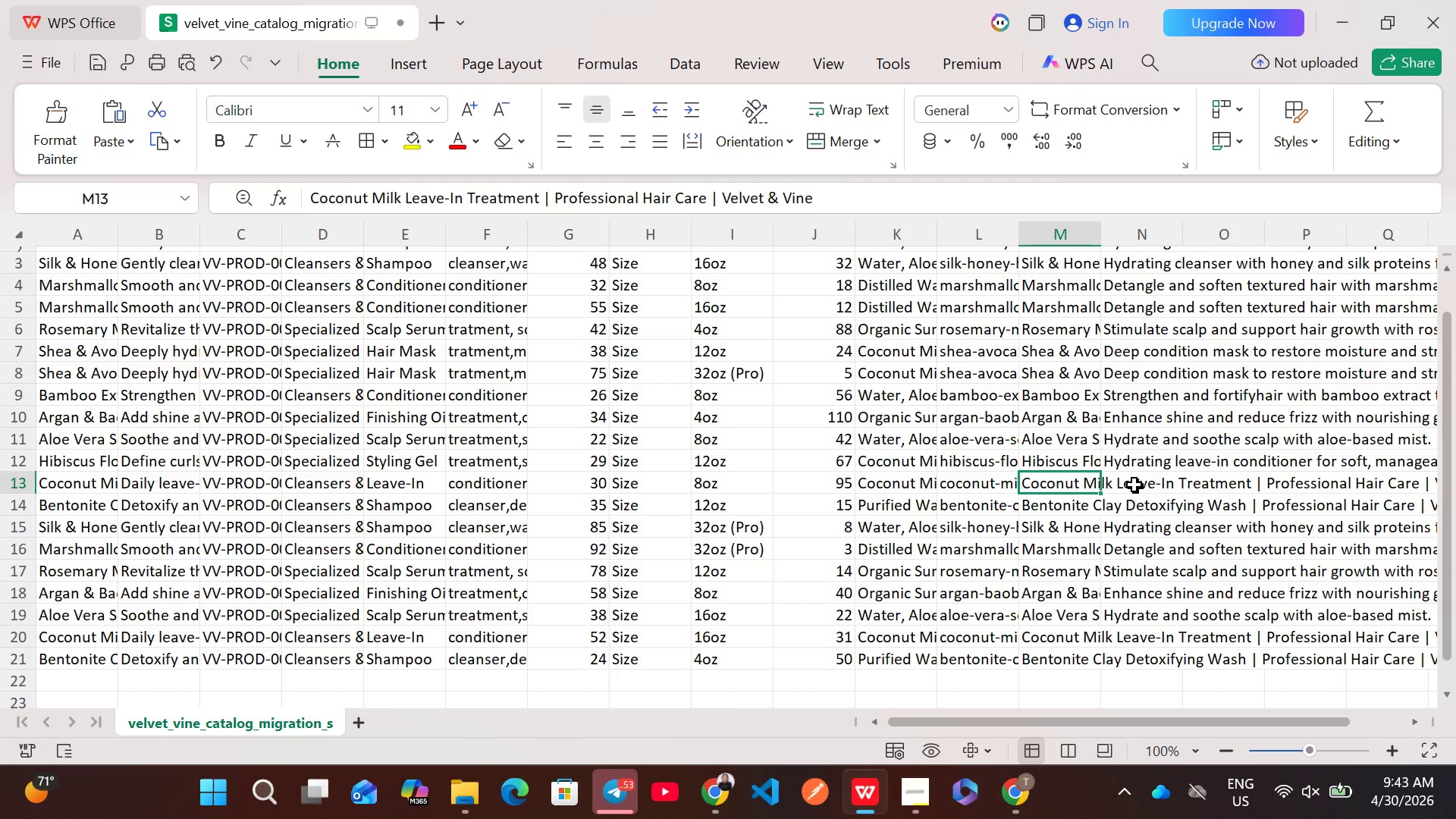 
double_click([1134, 485])
 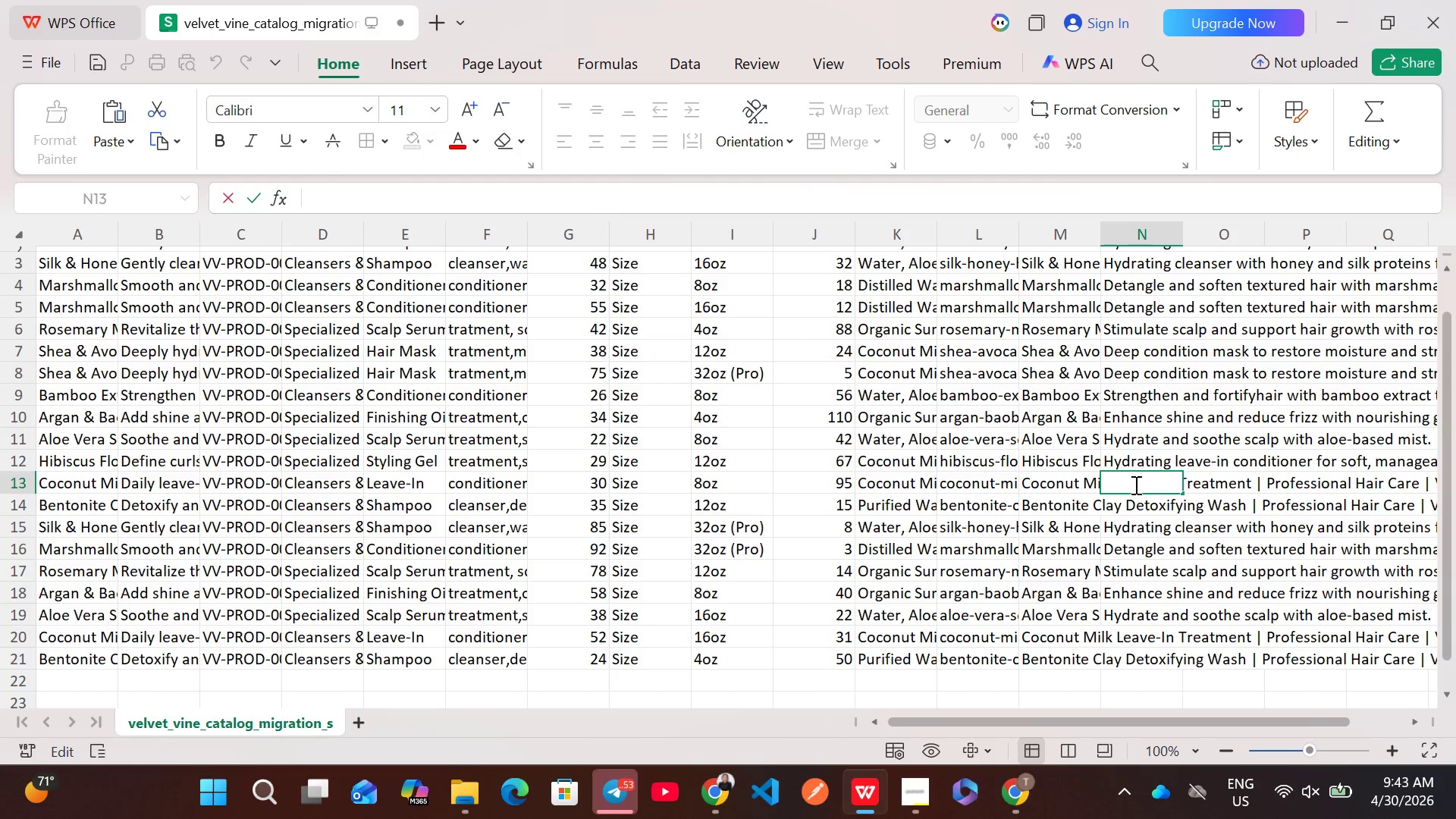 
wait(13.69)
 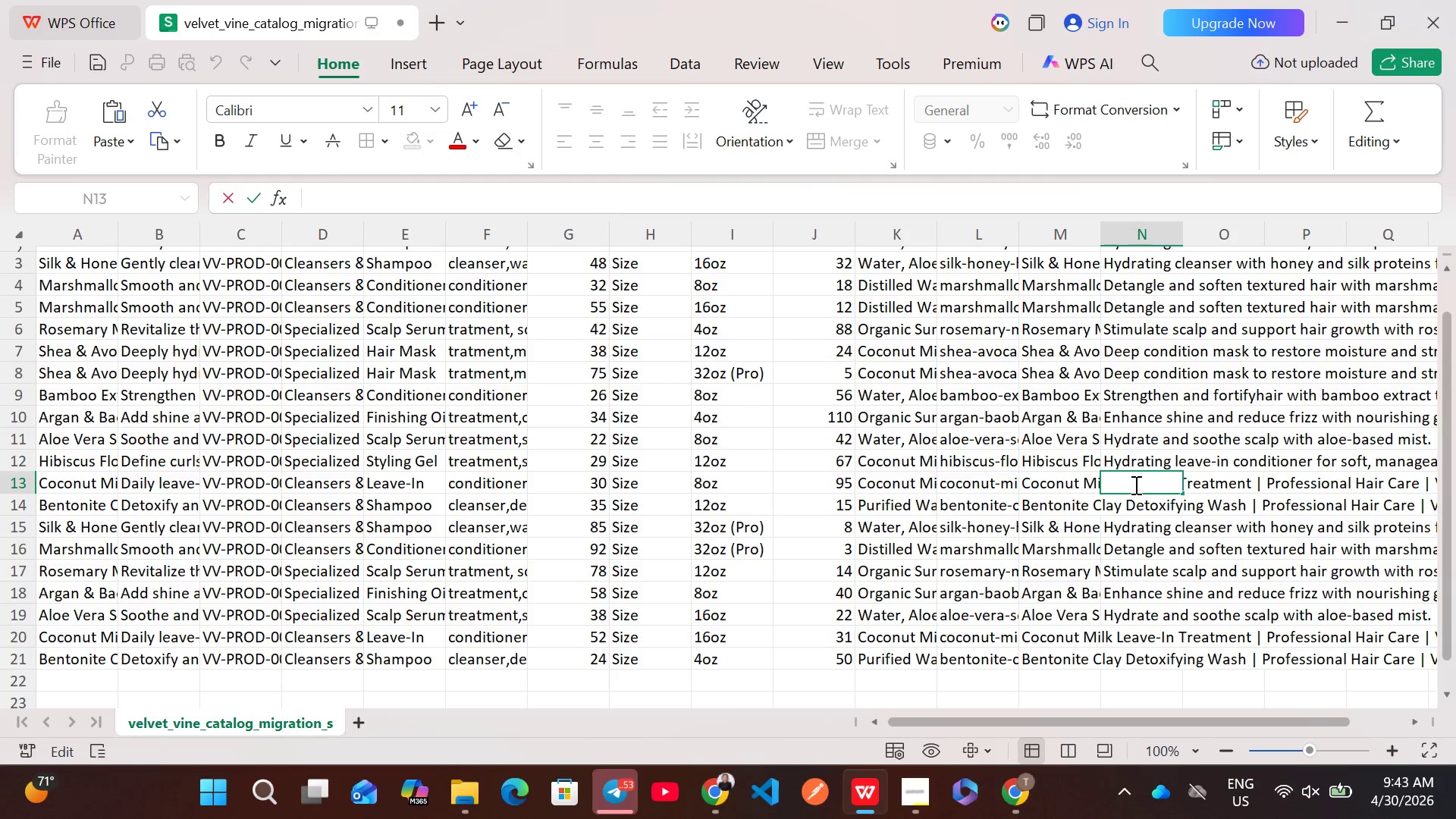 
double_click([1138, 465])
 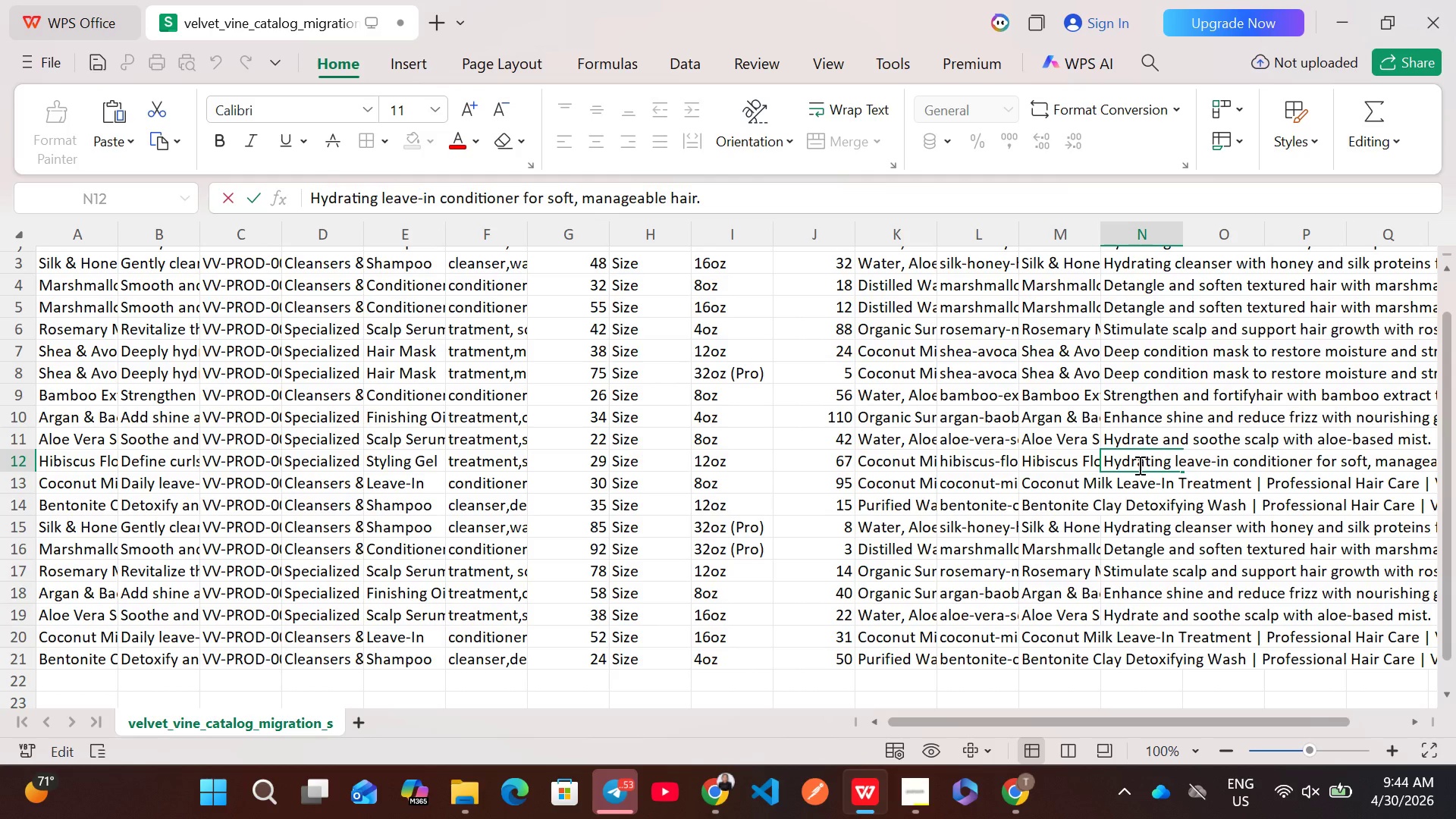 
key(Control+A)
 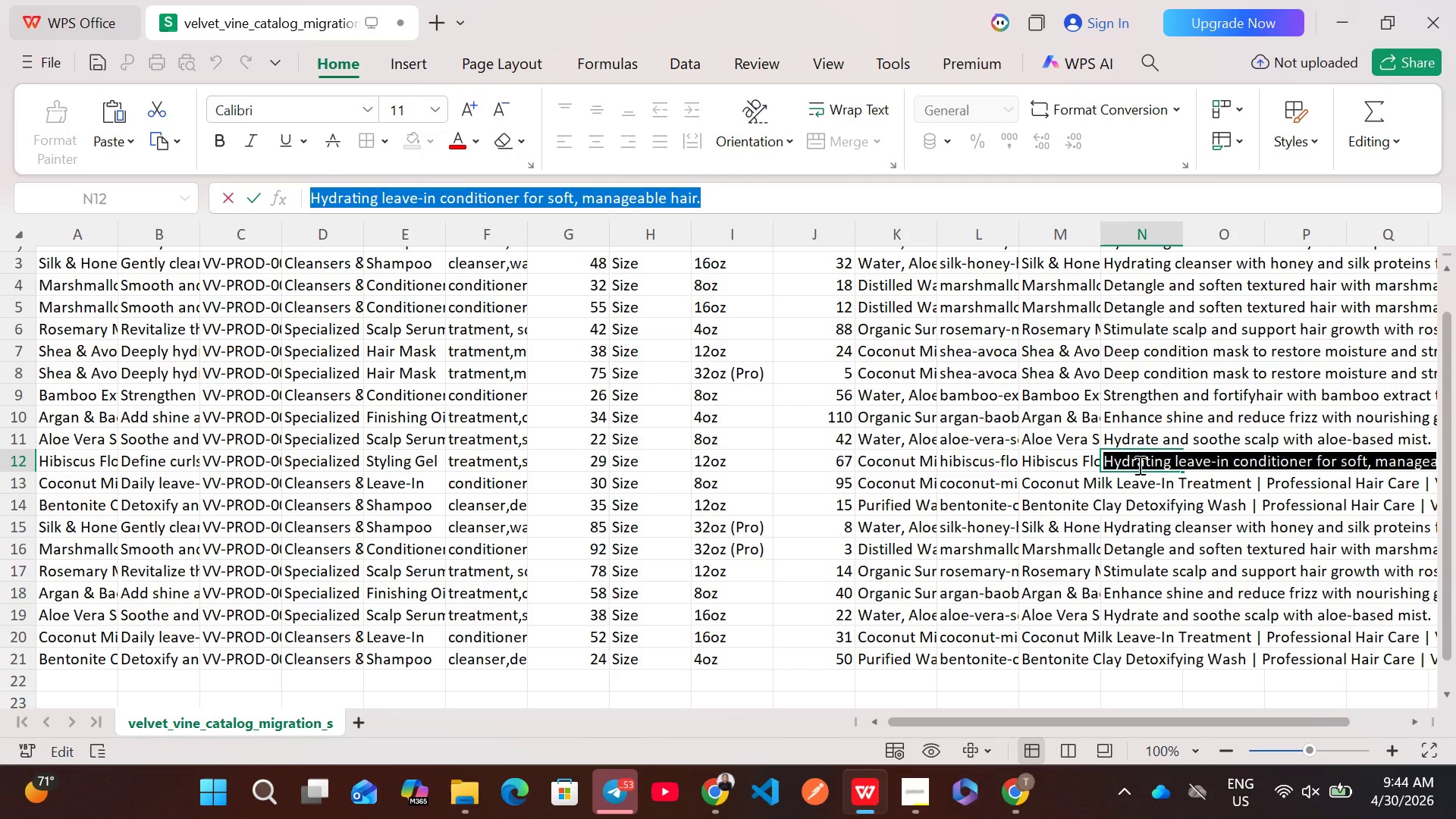 
key(Control+C)
 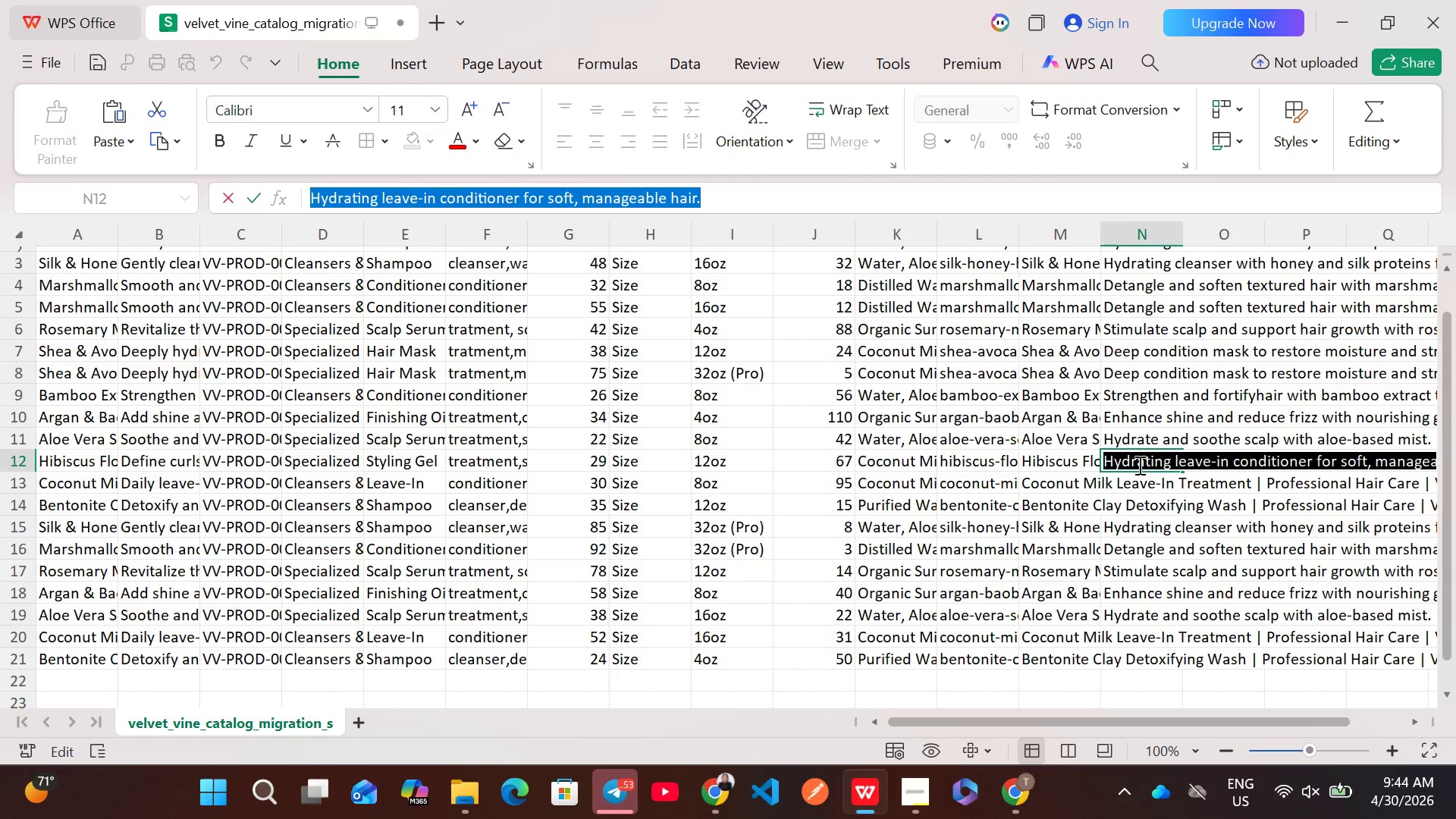 
key(Control+ControlLeft)
 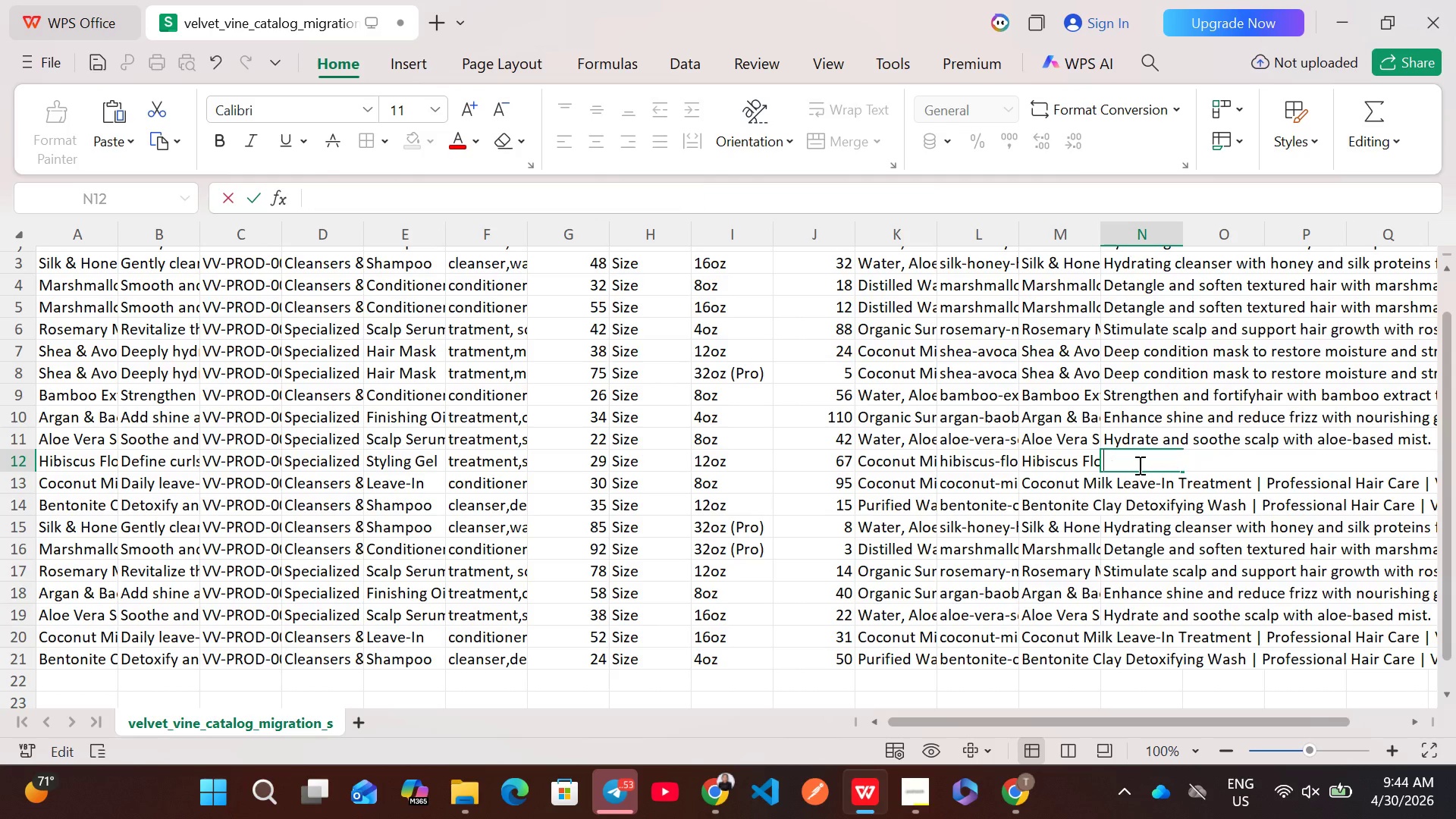 
key(Control+X)
 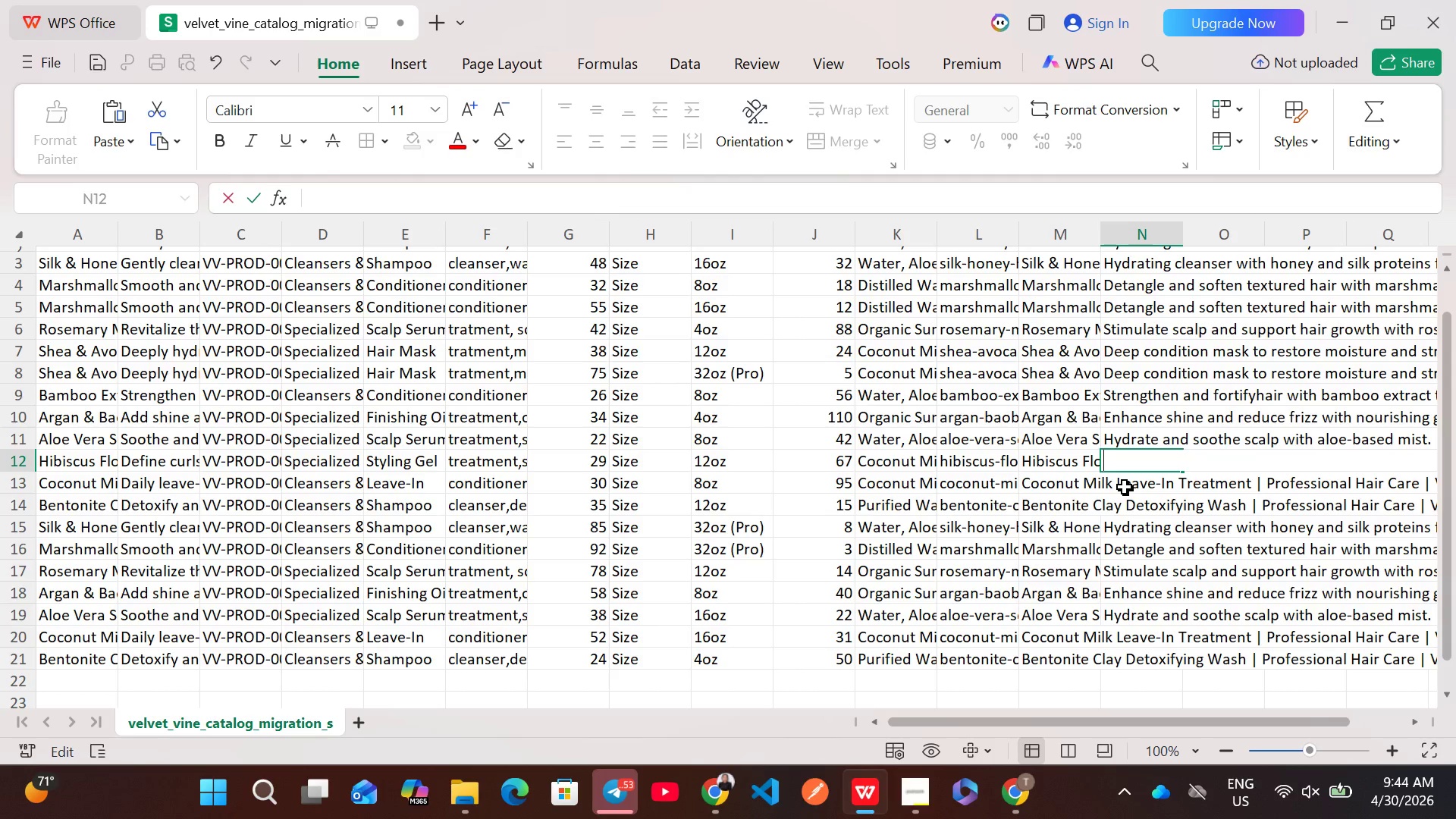 
double_click([1125, 487])
 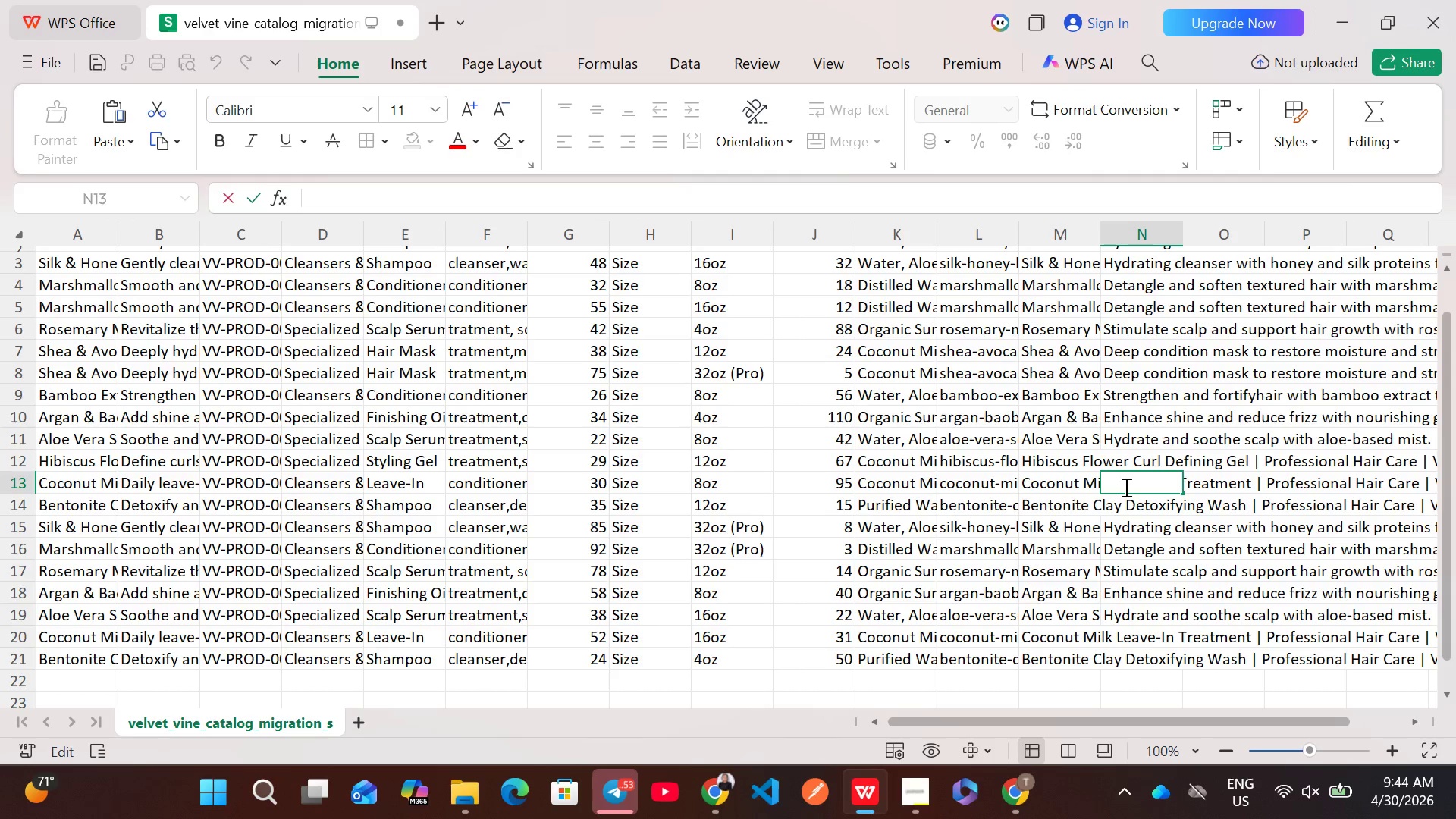 
key(Control+V)
 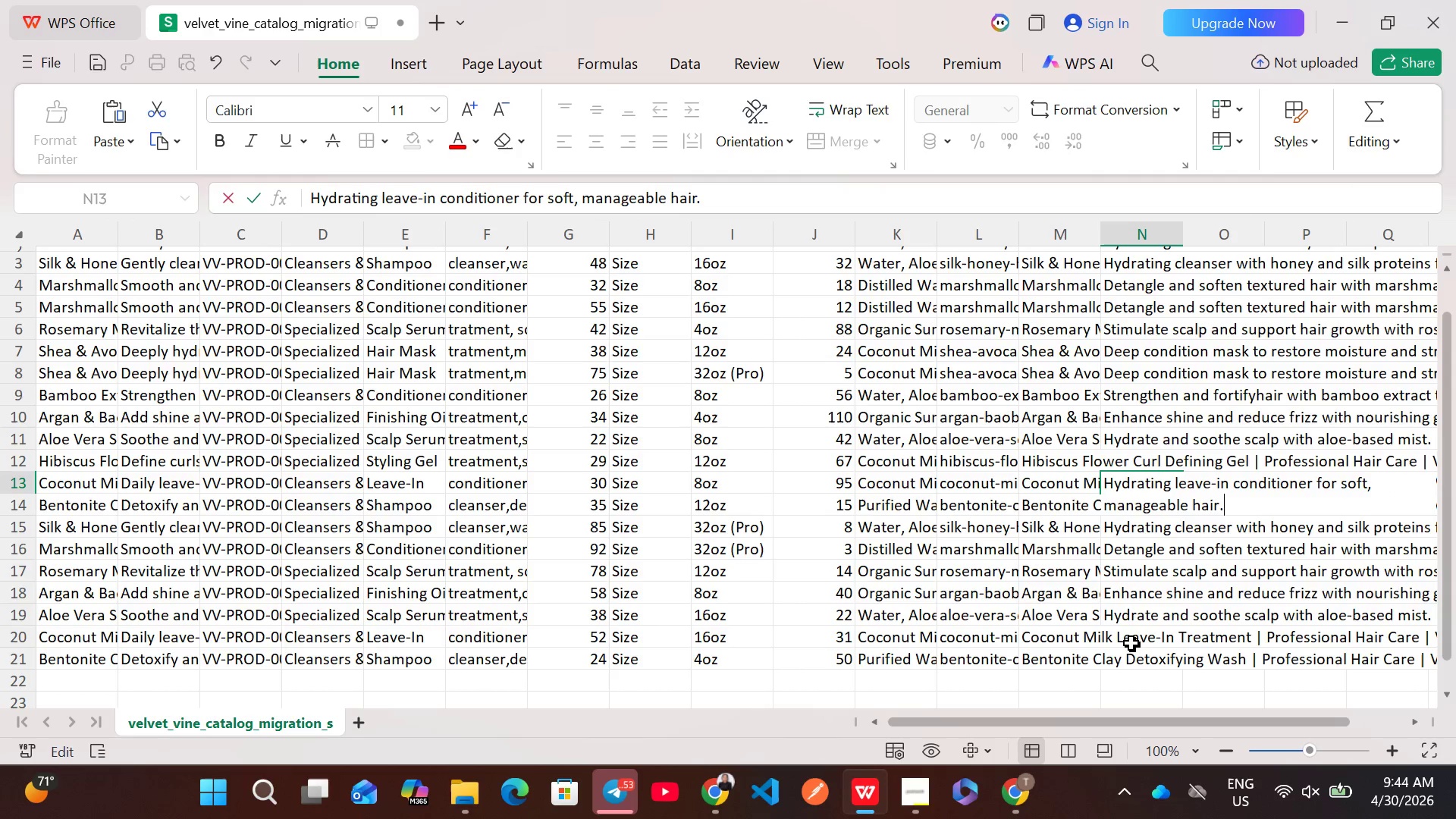 
double_click([1128, 639])
 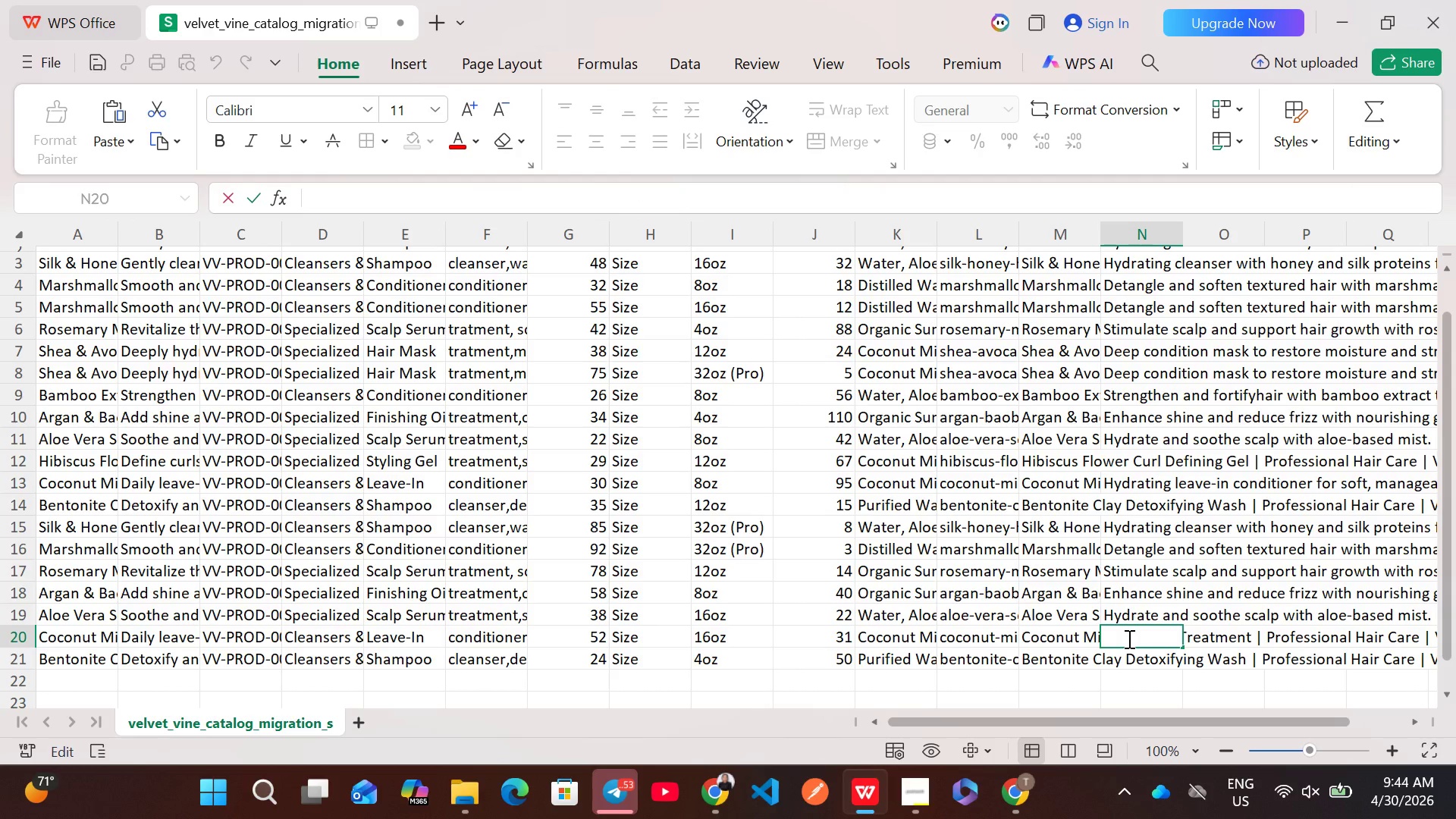 
key(Control+ControlLeft)
 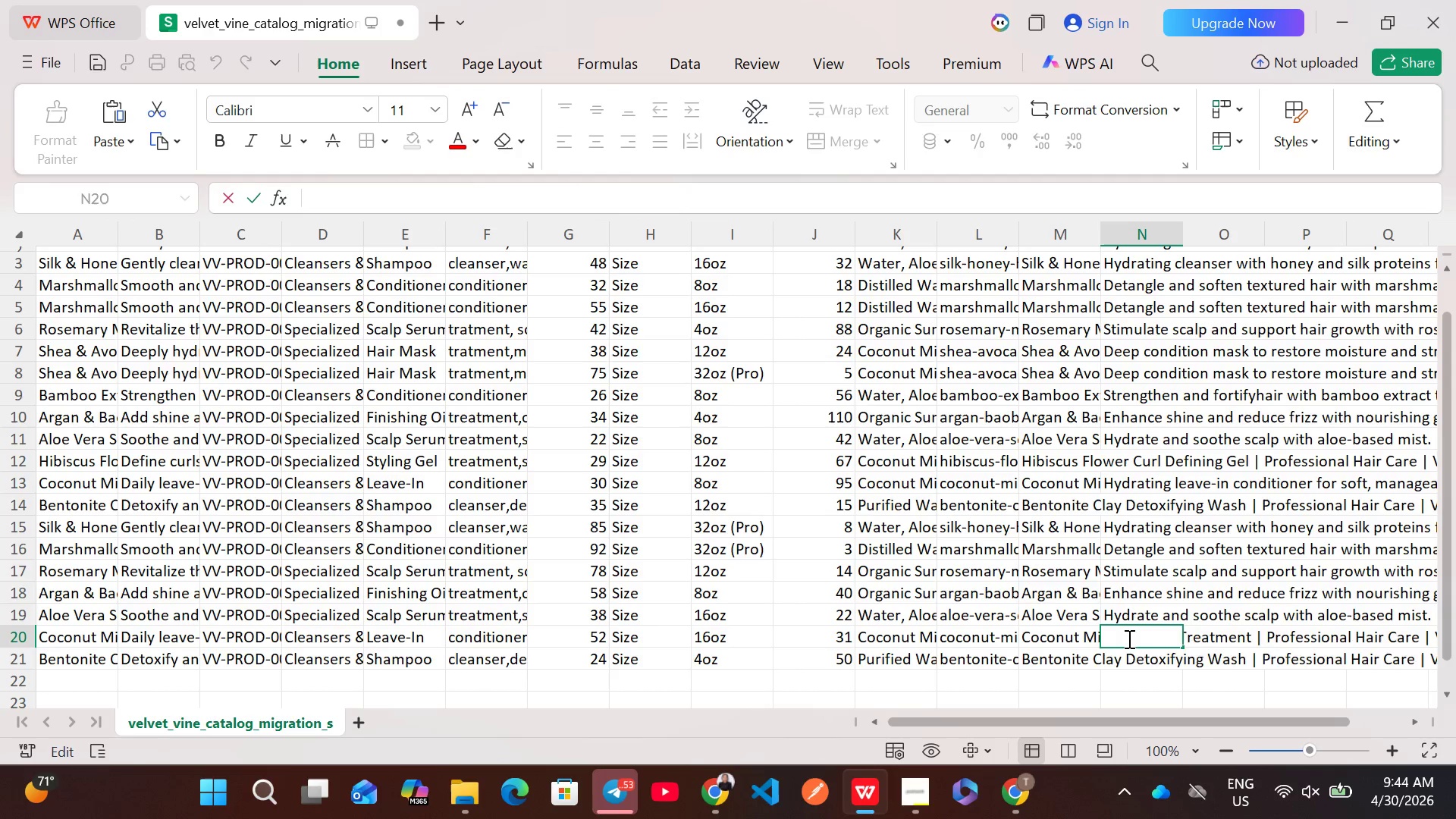 
key(Control+V)
 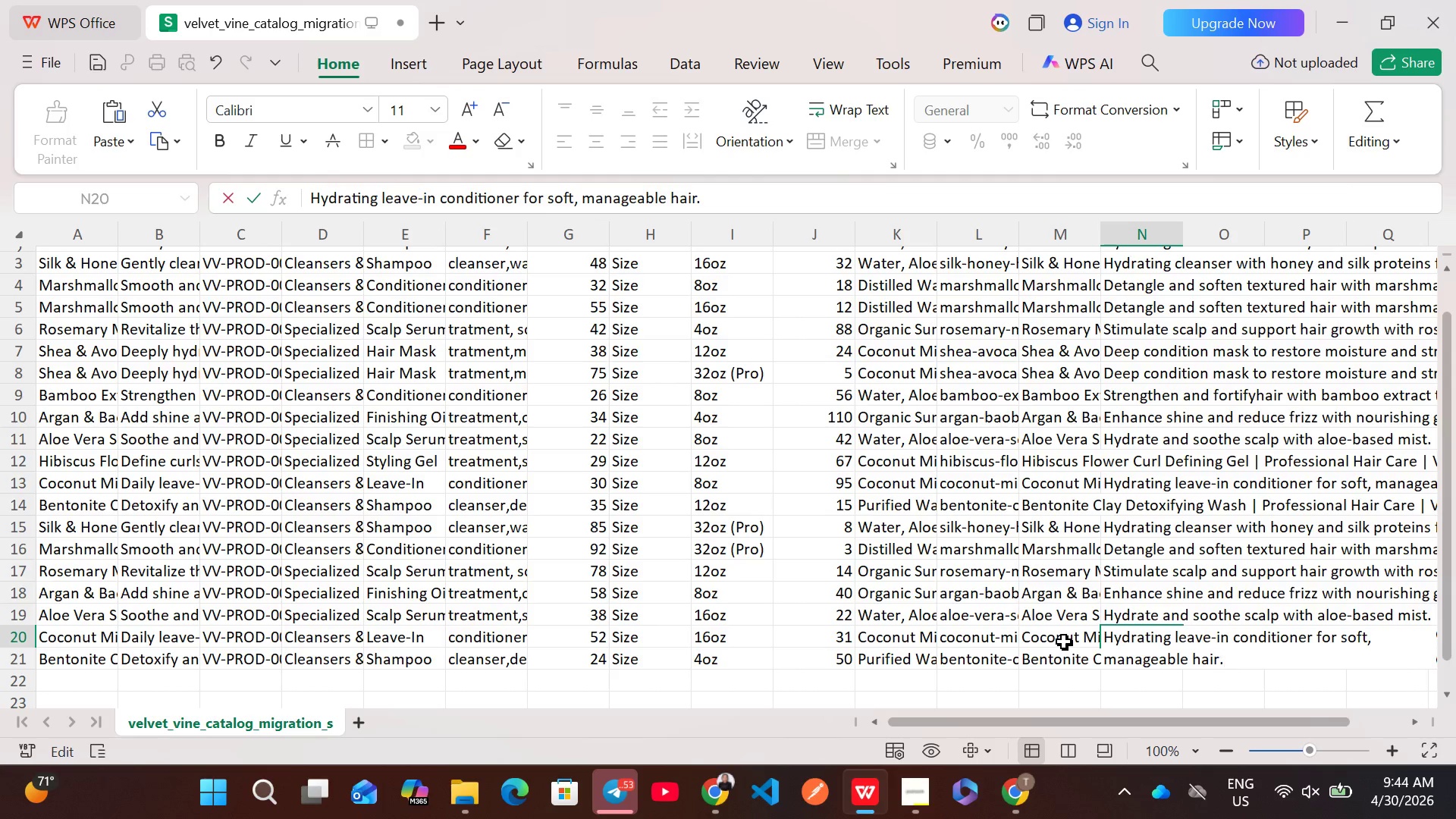 
left_click([1064, 642])
 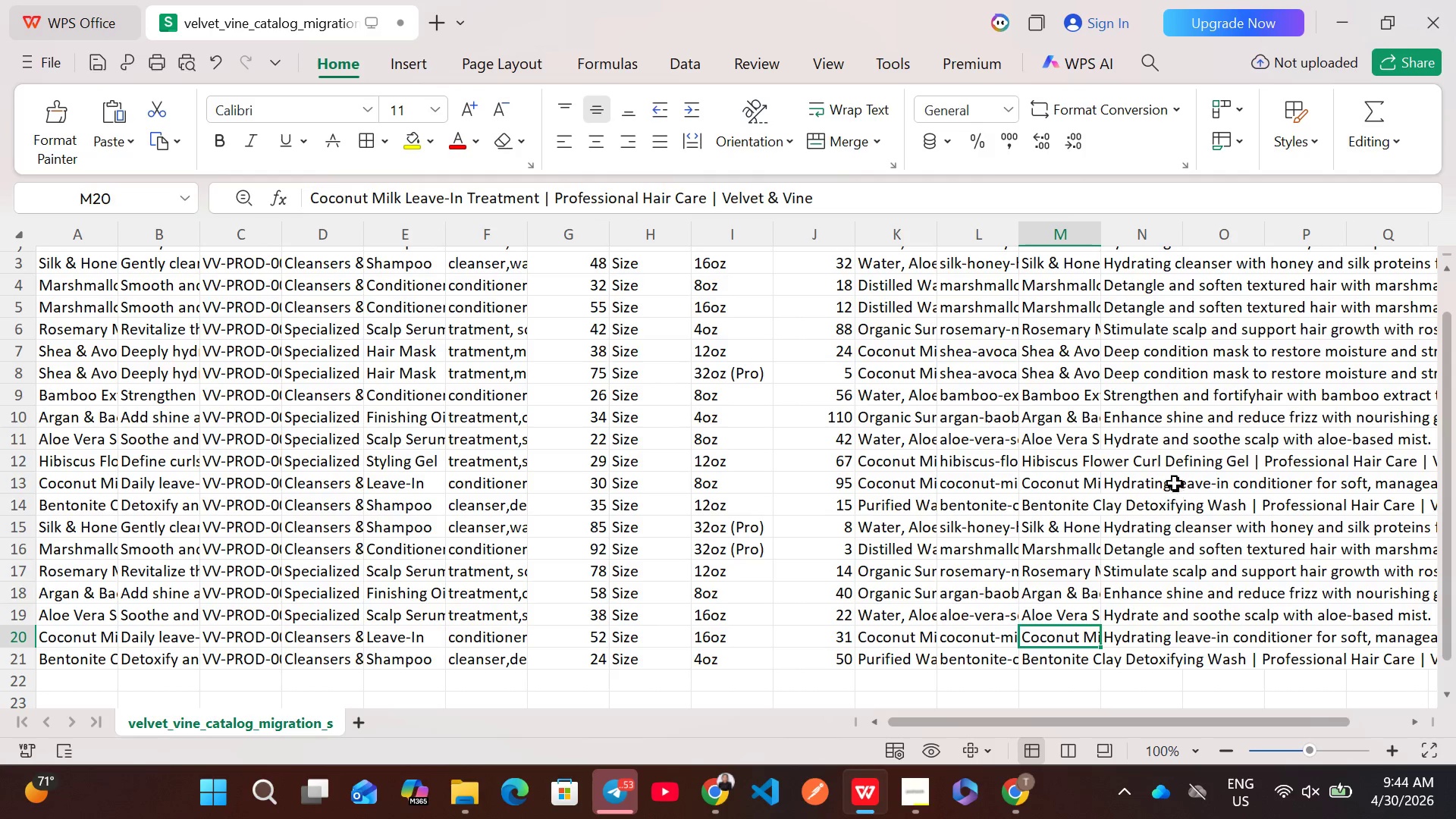 
wait(8.59)
 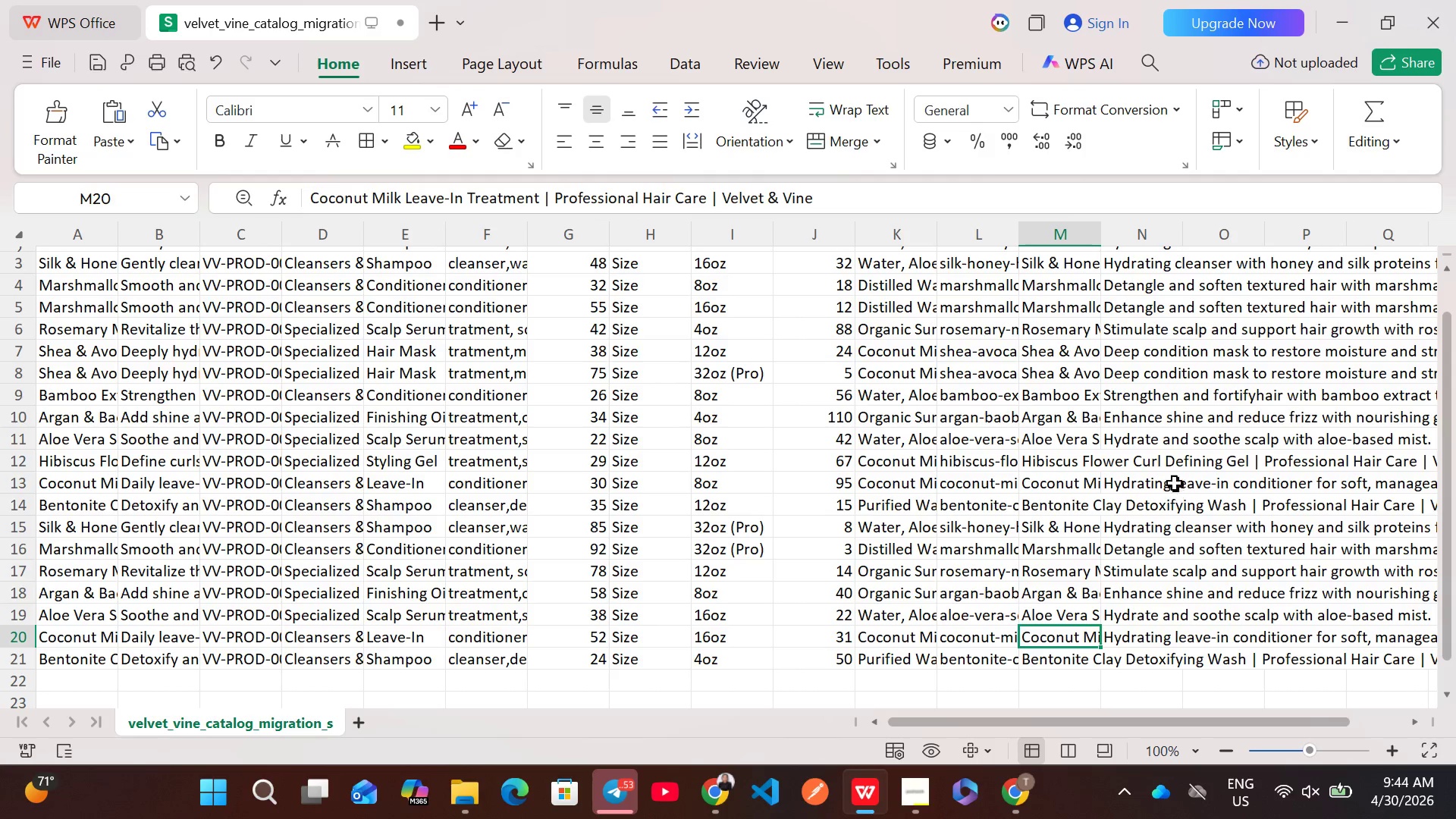 
left_click([1127, 436])
 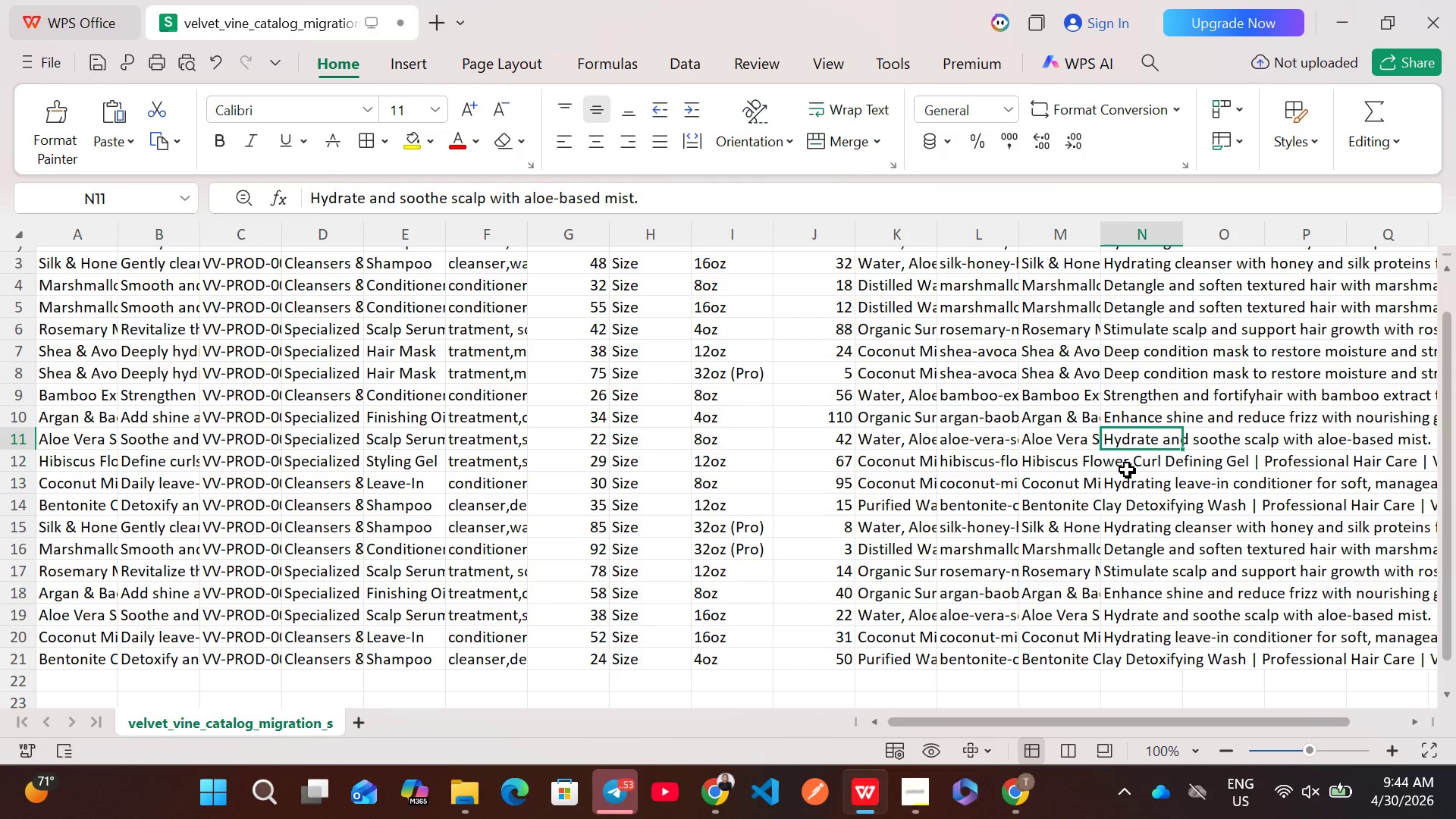 
double_click([1127, 465])
 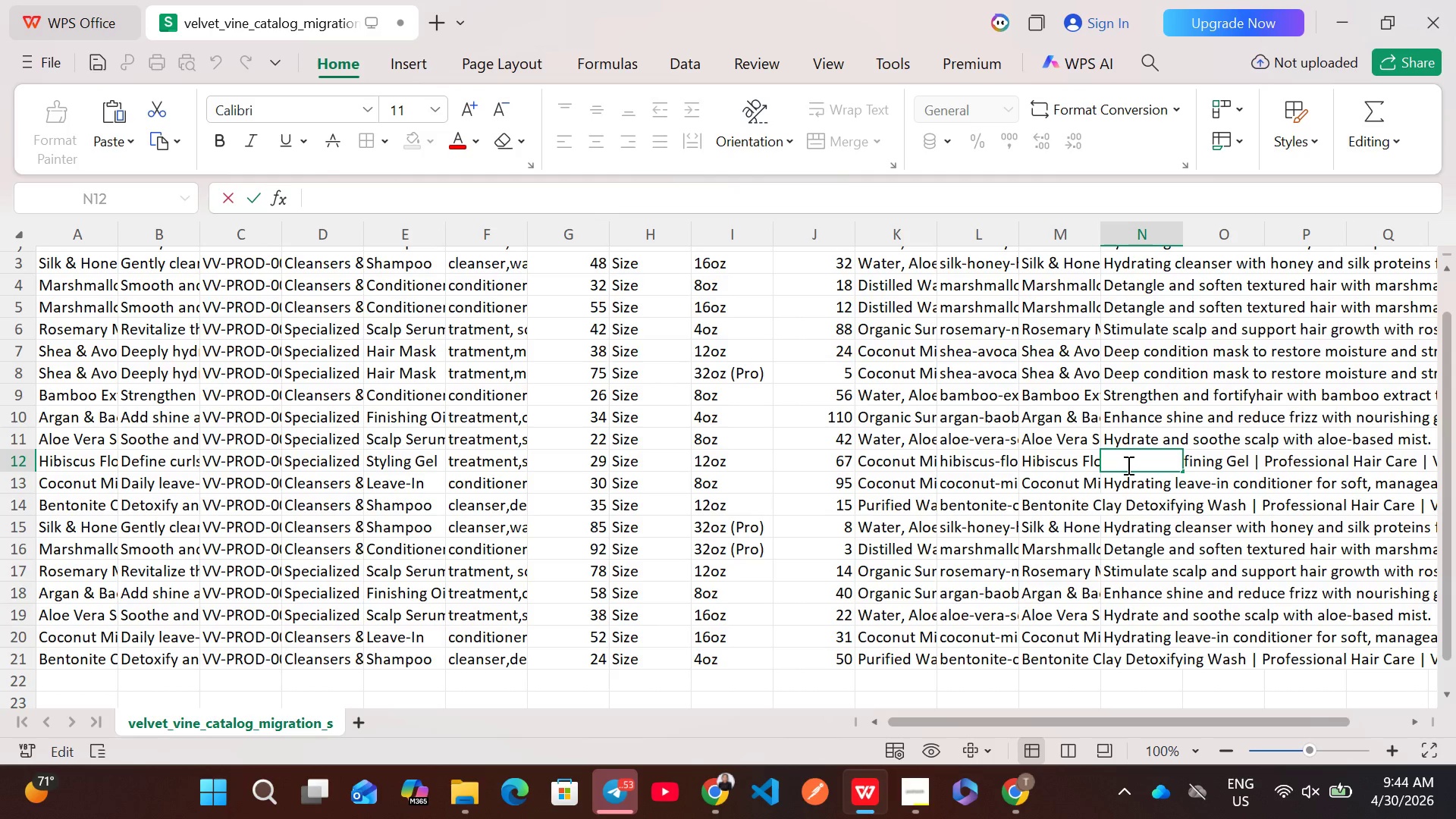 
wait(16.94)
 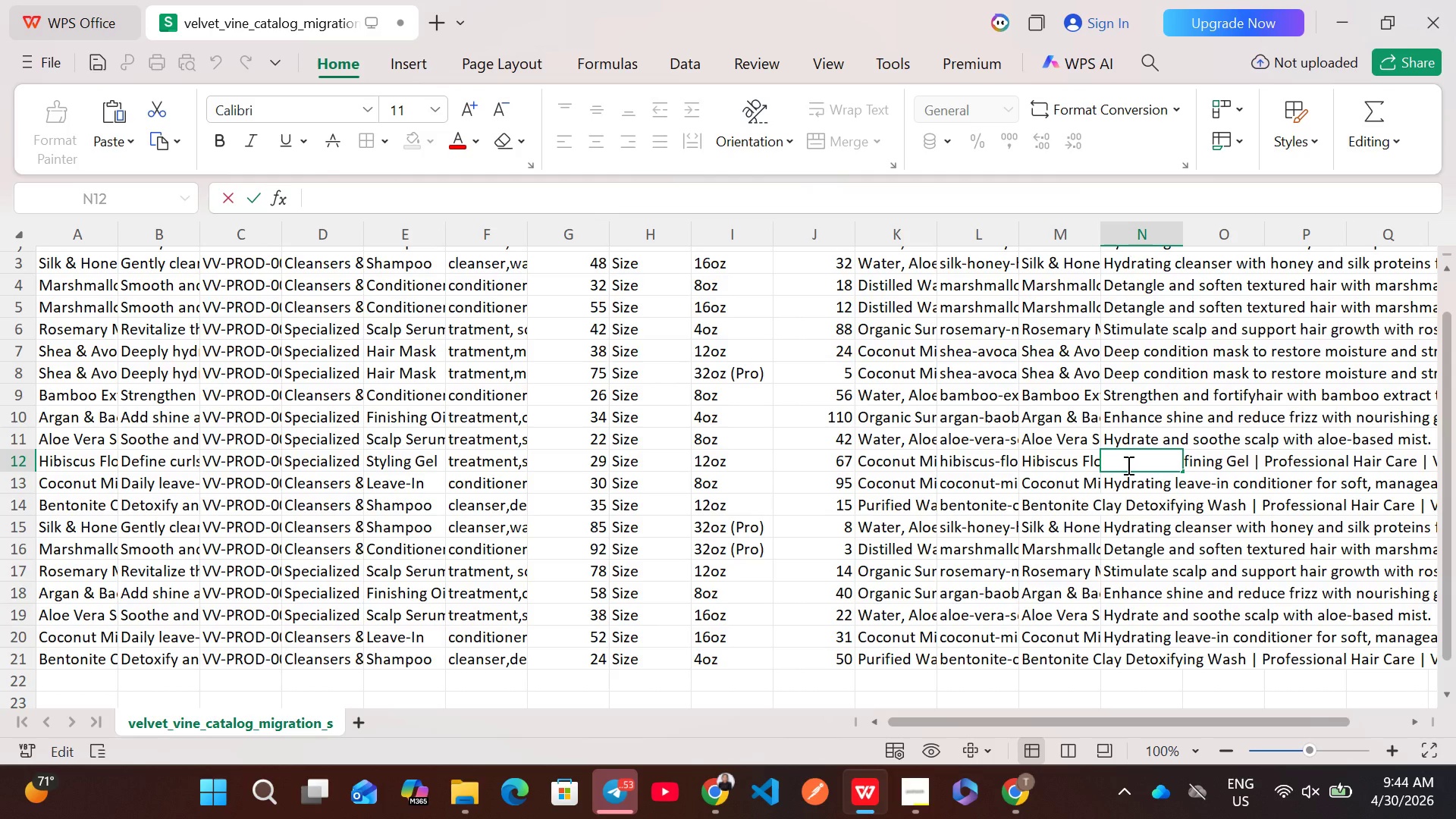 
type(Define curls with long )
key(Backspace)
type(-lasting )
 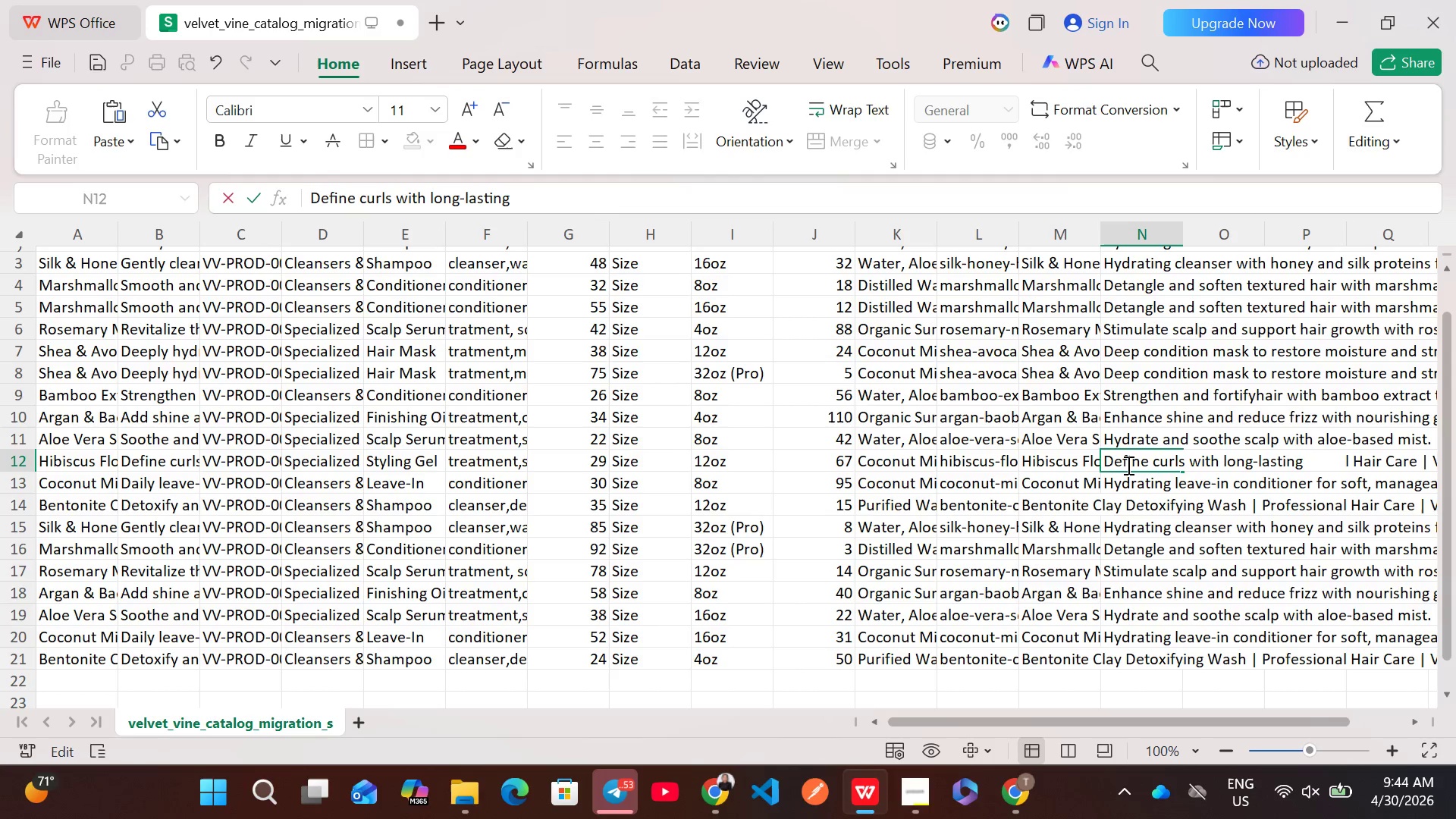 
wait(5.98)
 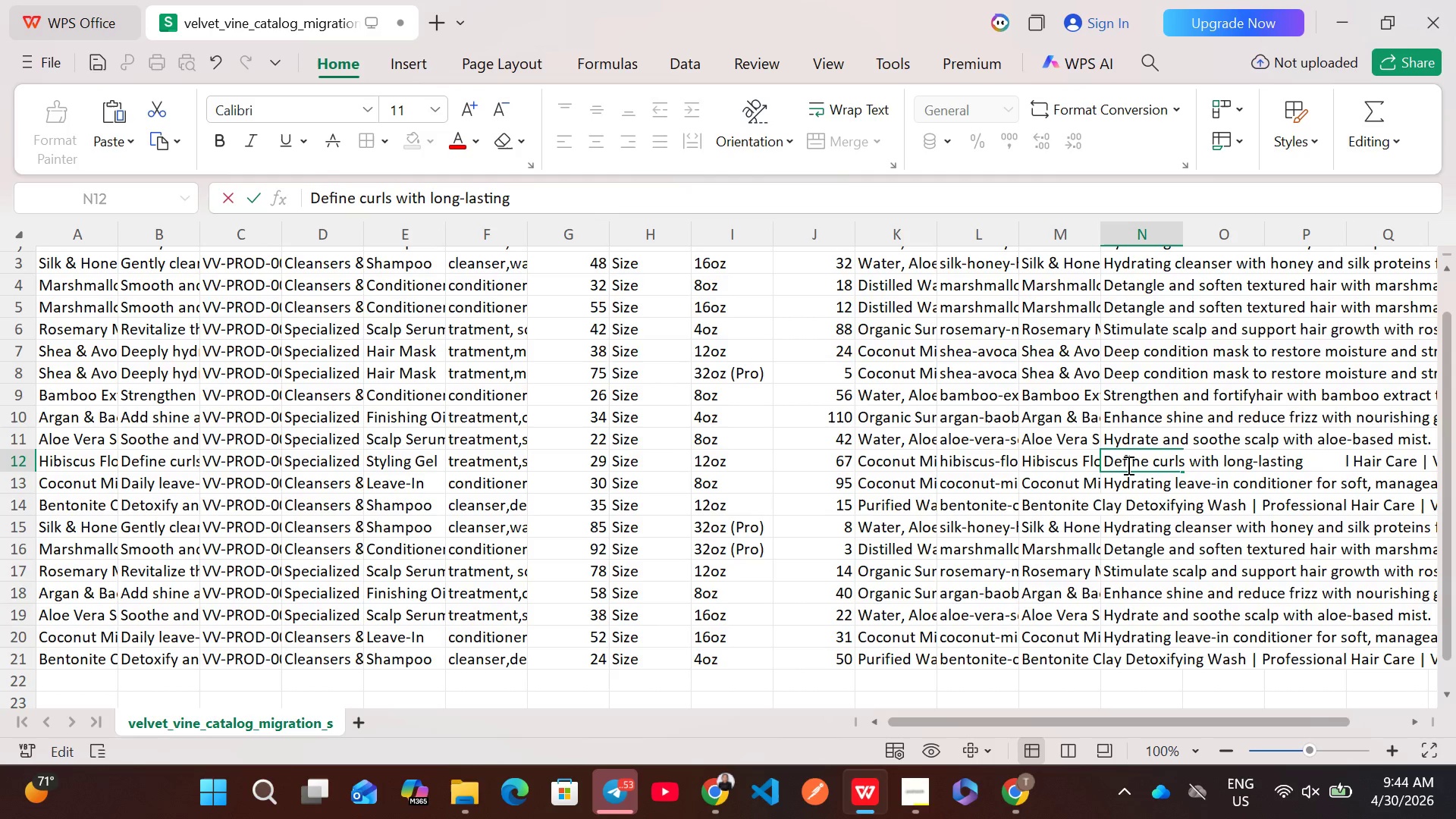 
type(hold and shi)
 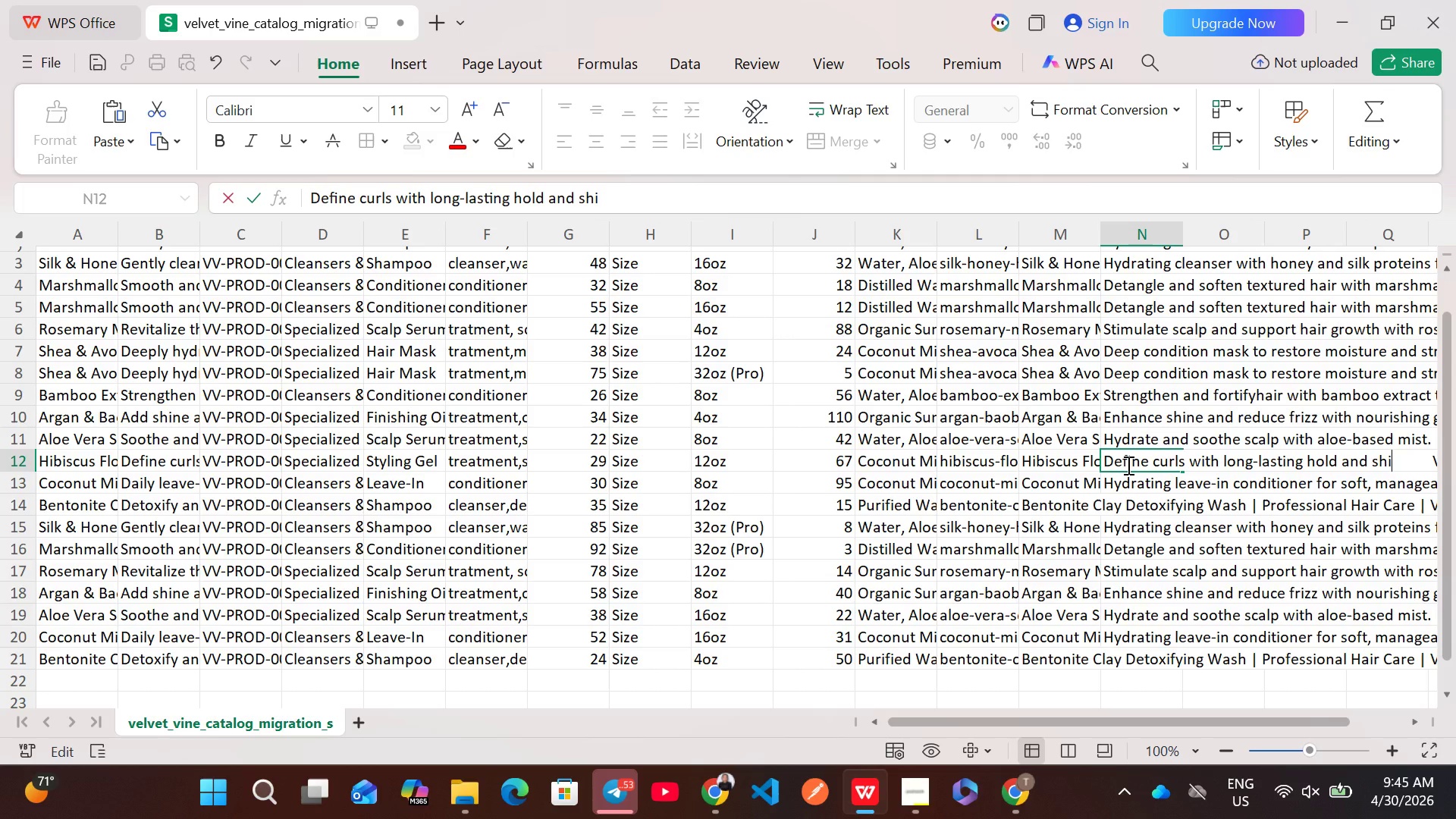 
type(ne.)
 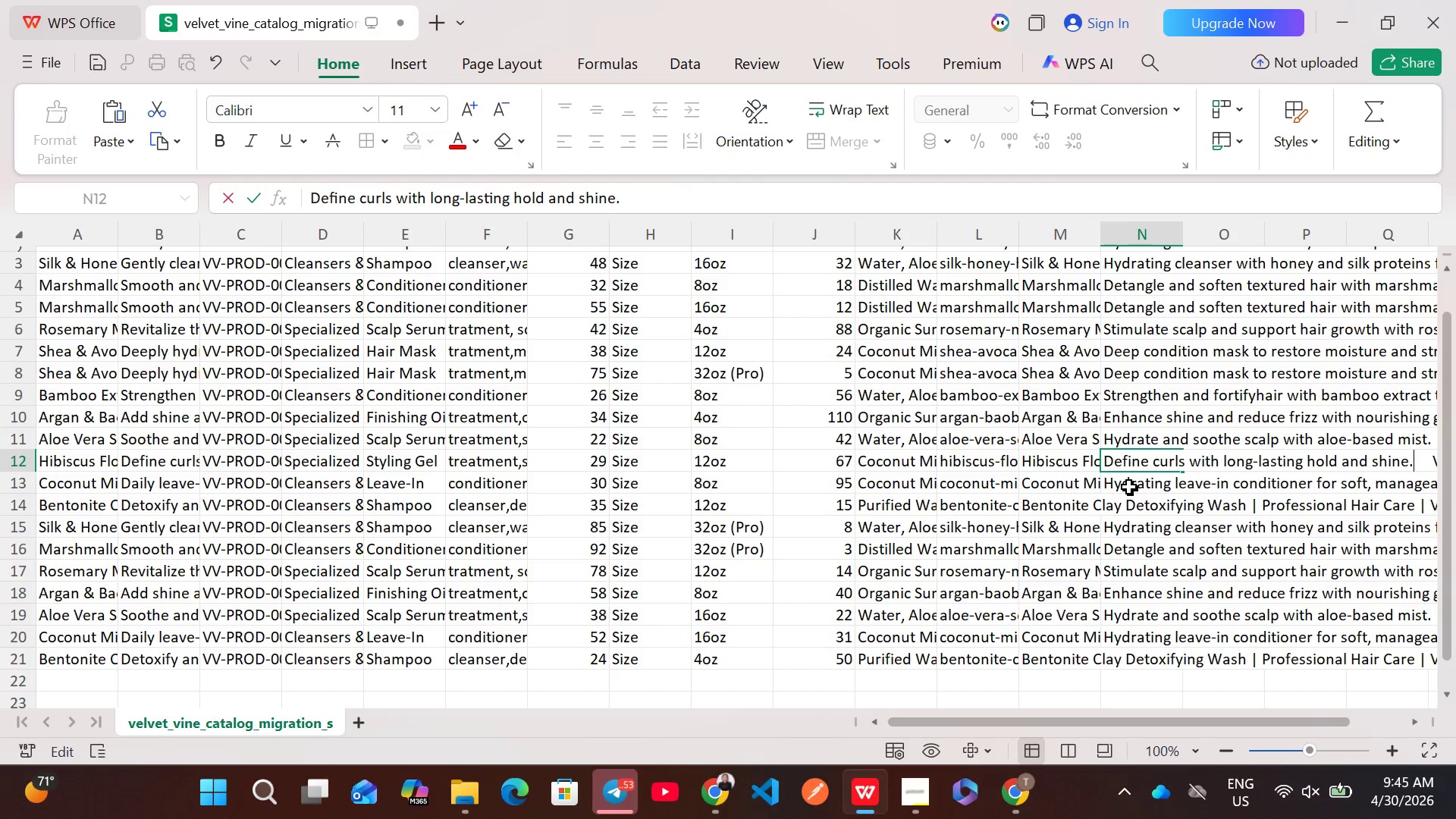 
left_click([1129, 504])
 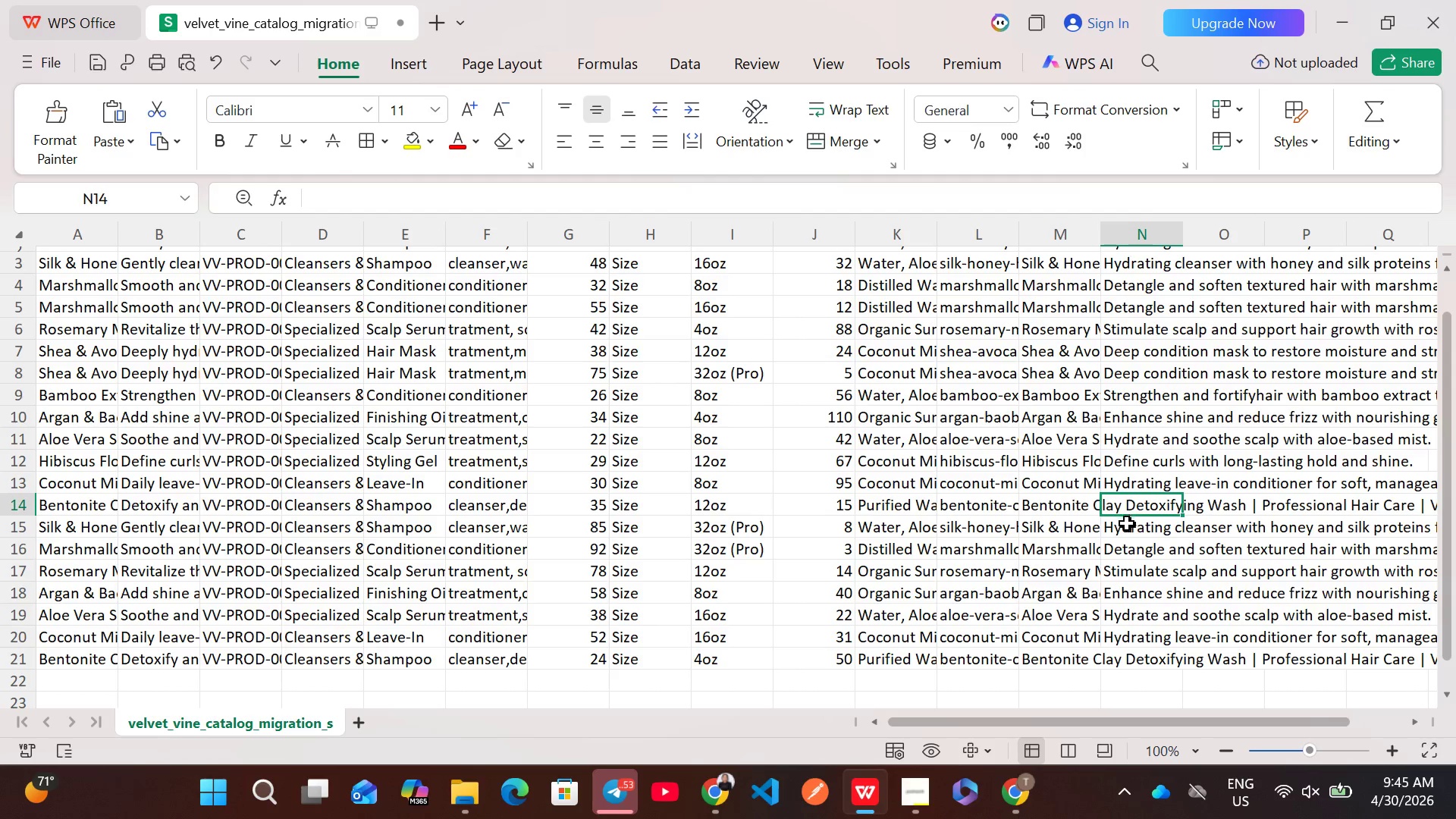 
double_click([1125, 528])
 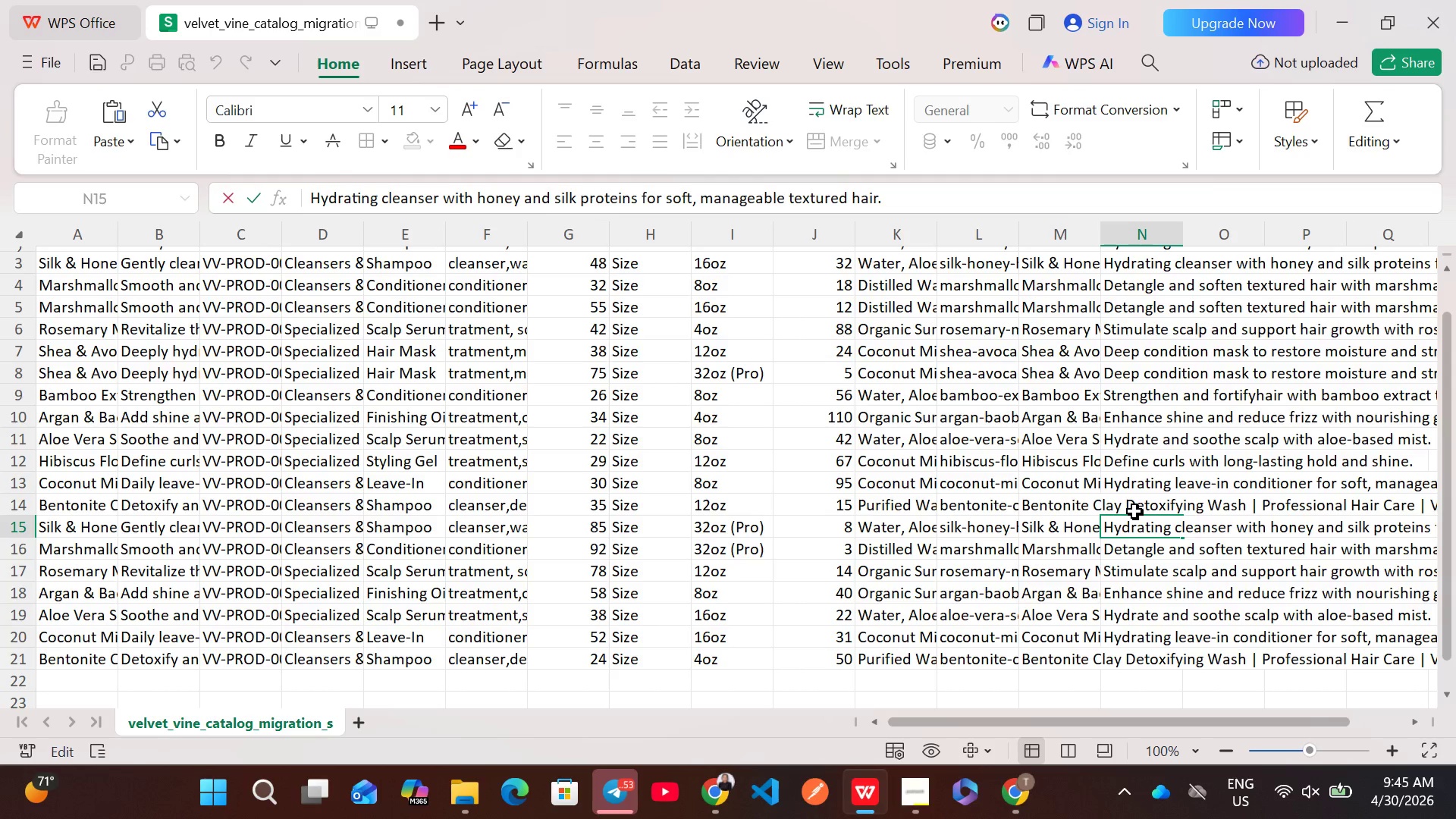 
double_click([1134, 511])
 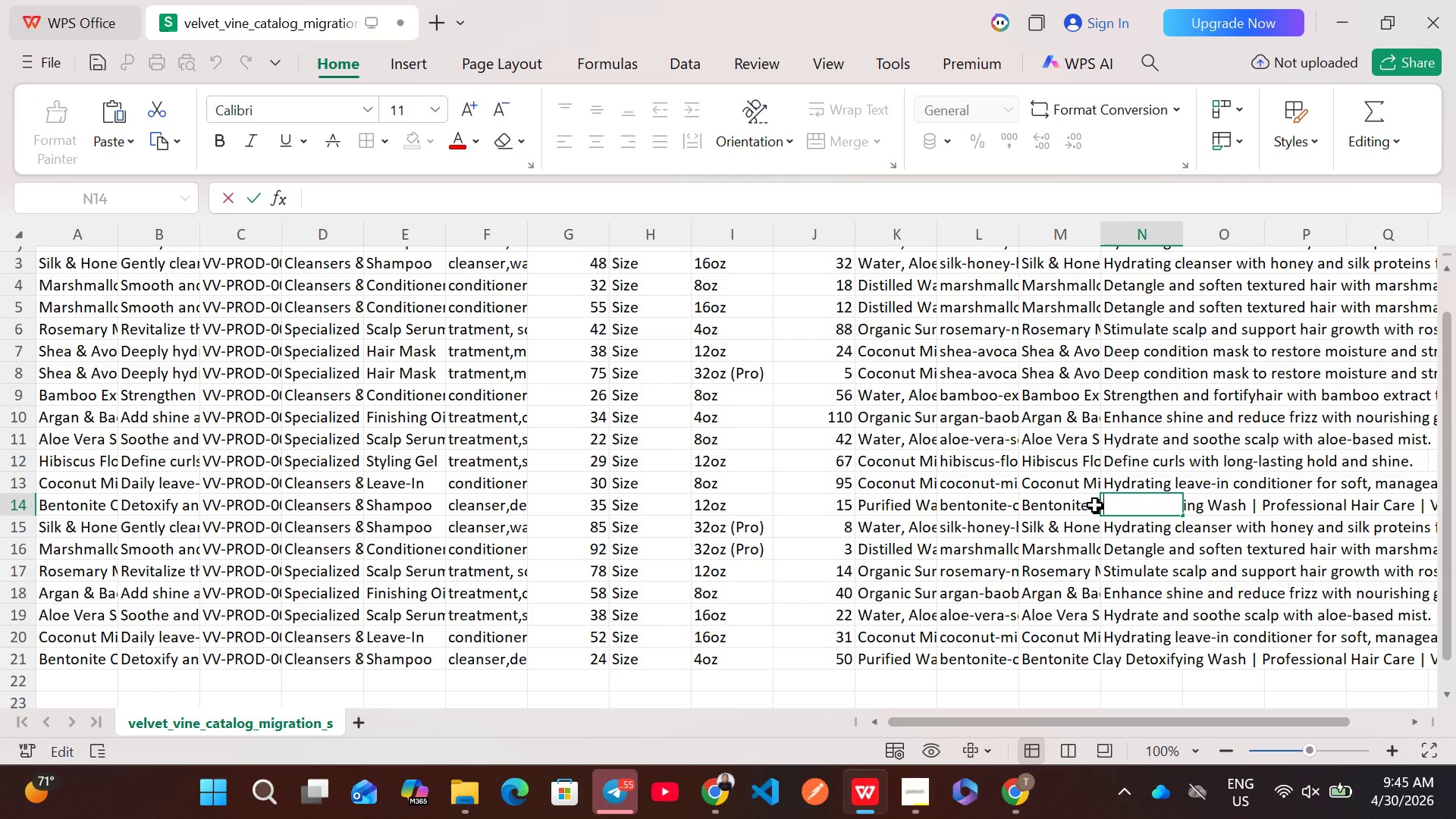 
left_click([1092, 505])
 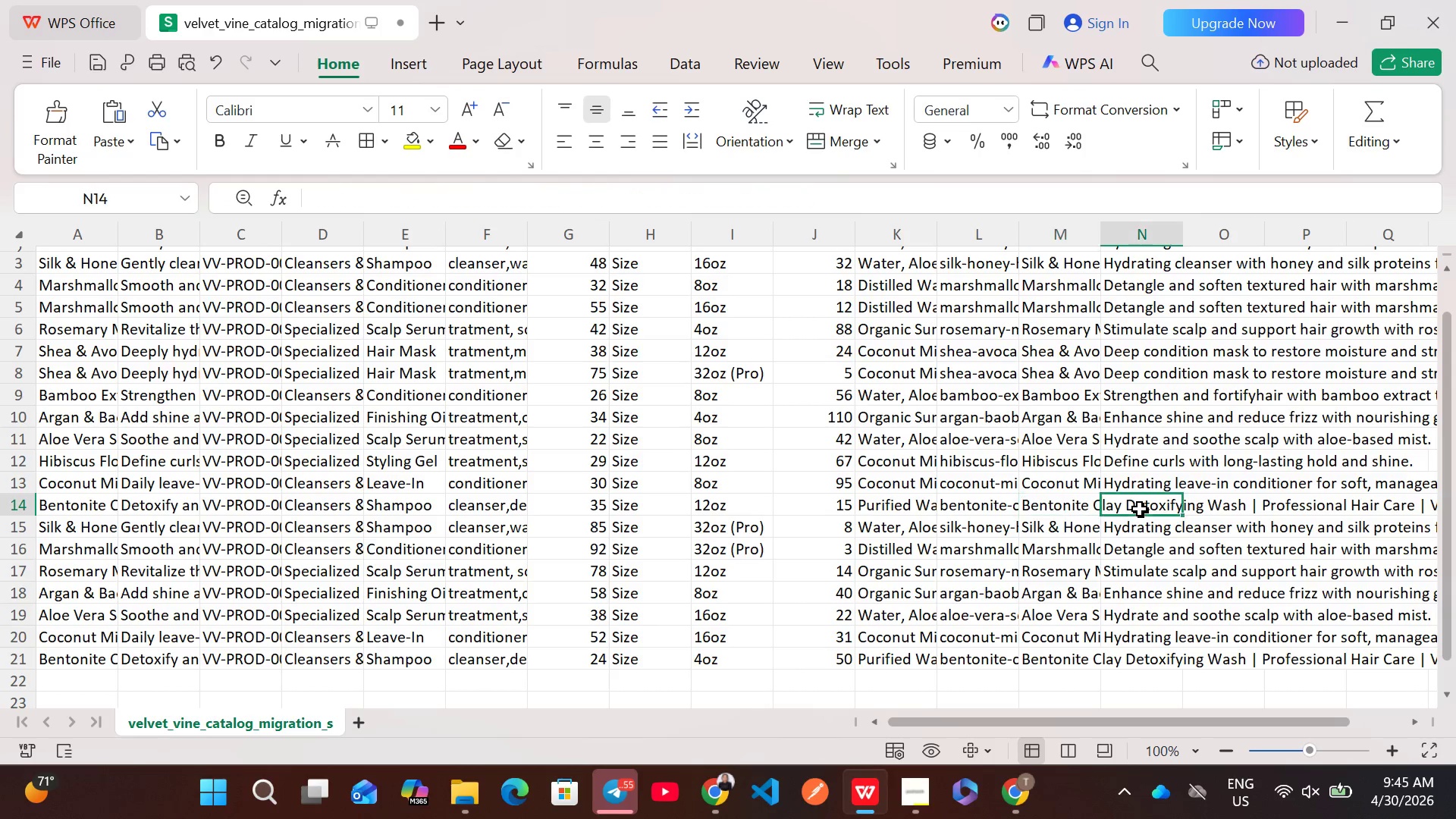 
double_click([1140, 509])
 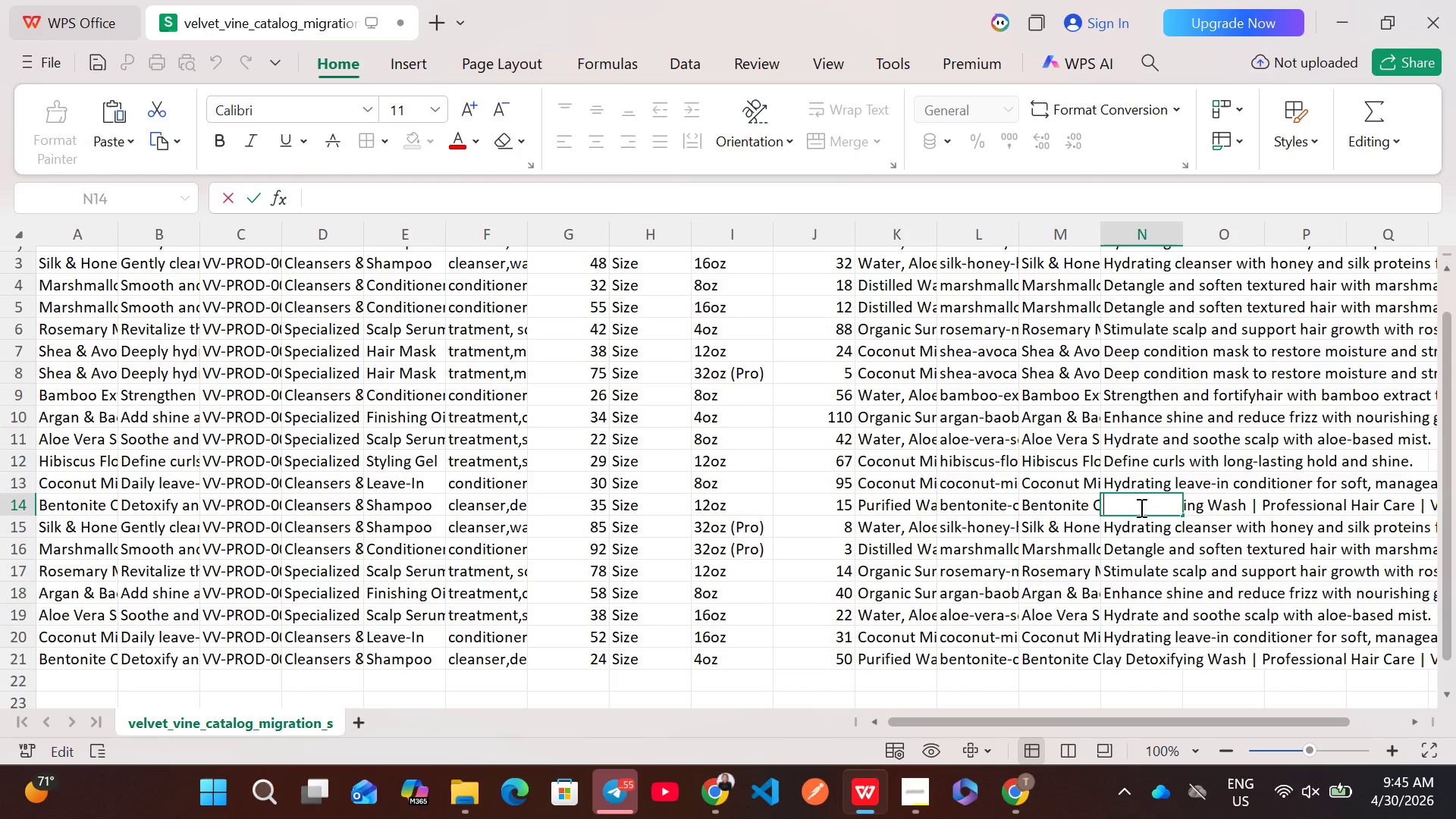 
wait(11.34)
 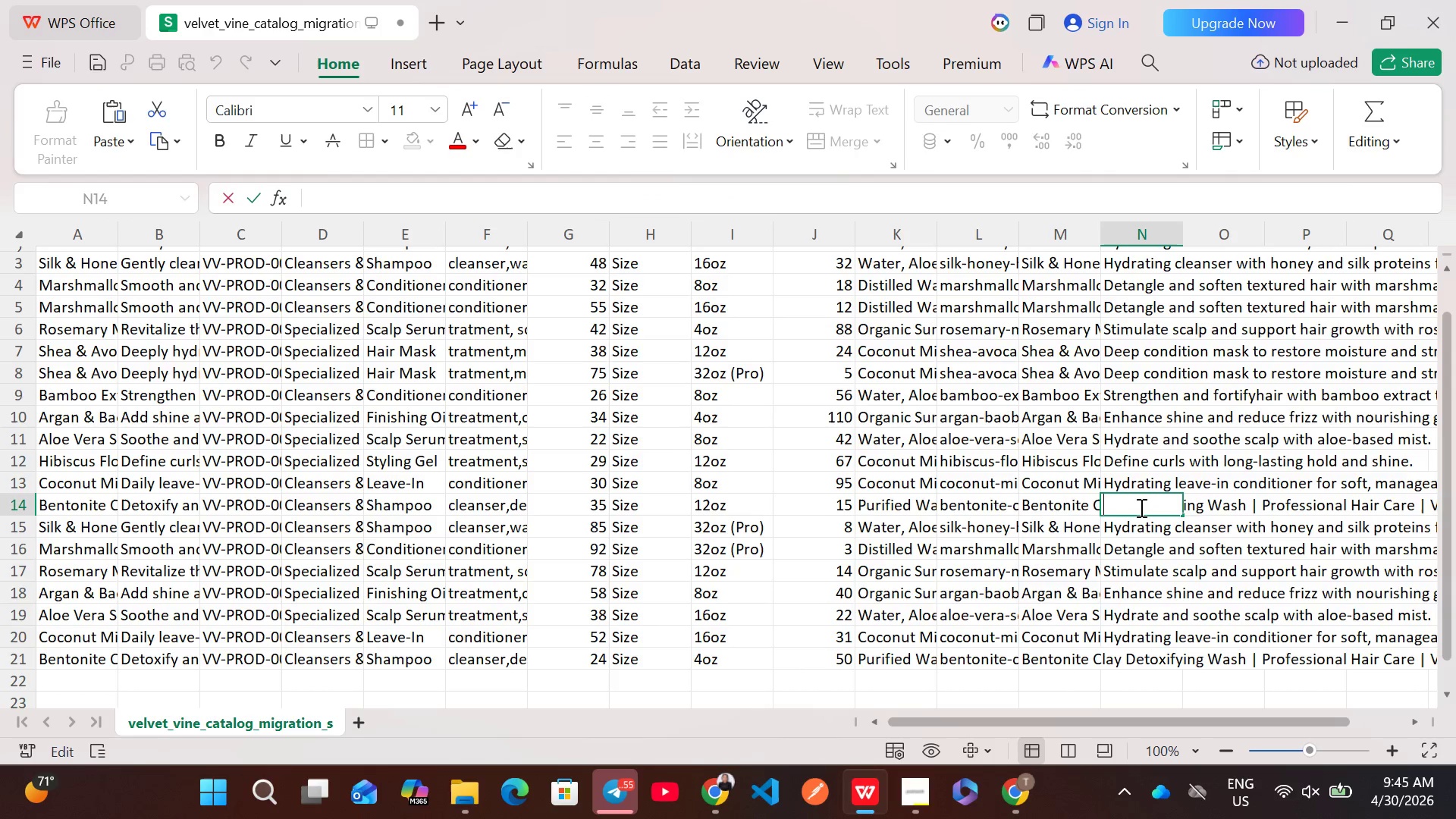 
type(Clarify and detox hair with mineral-rich clay wasj)
key(Backspace)
type(h )
 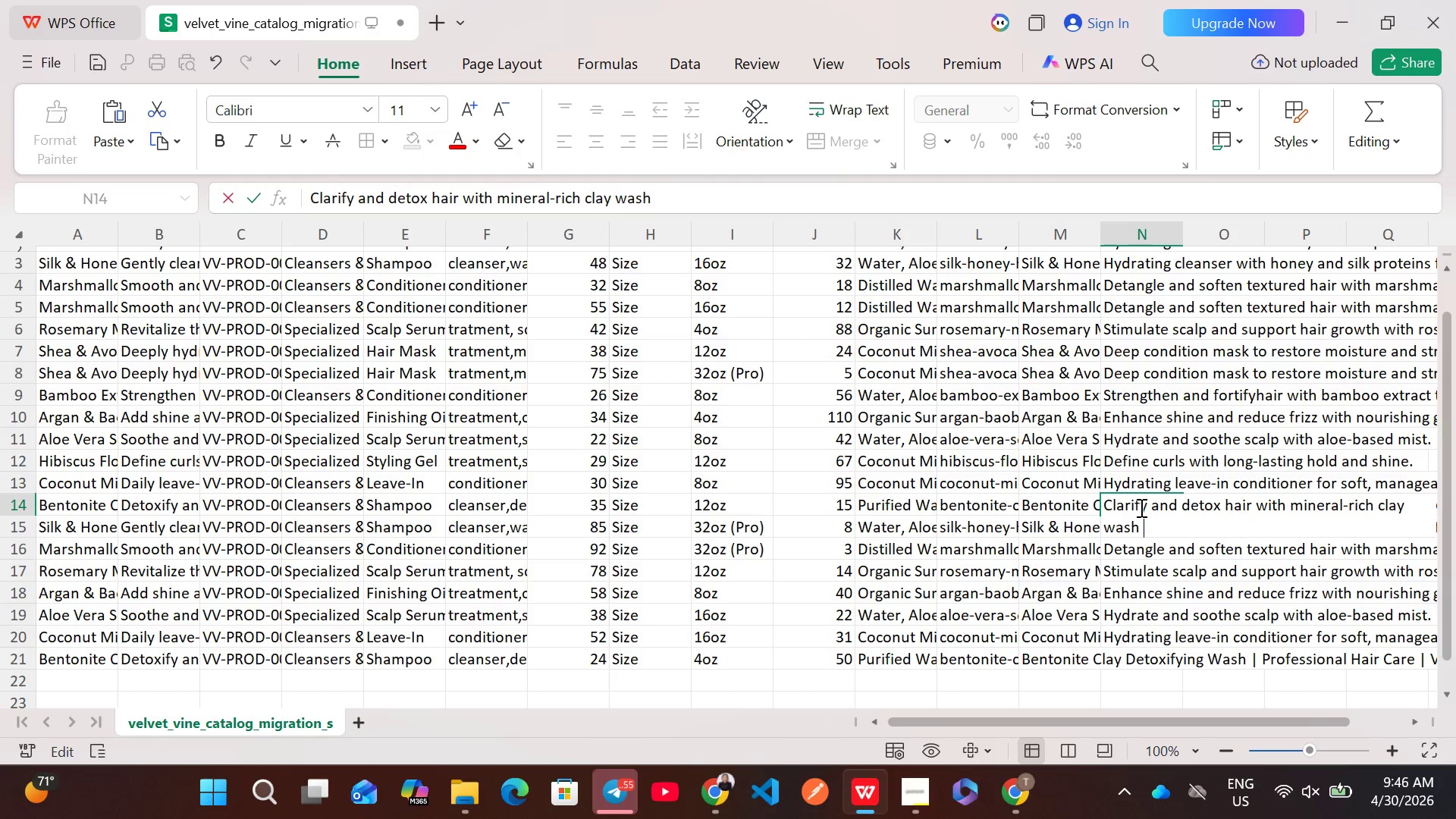 
wait(24.88)
 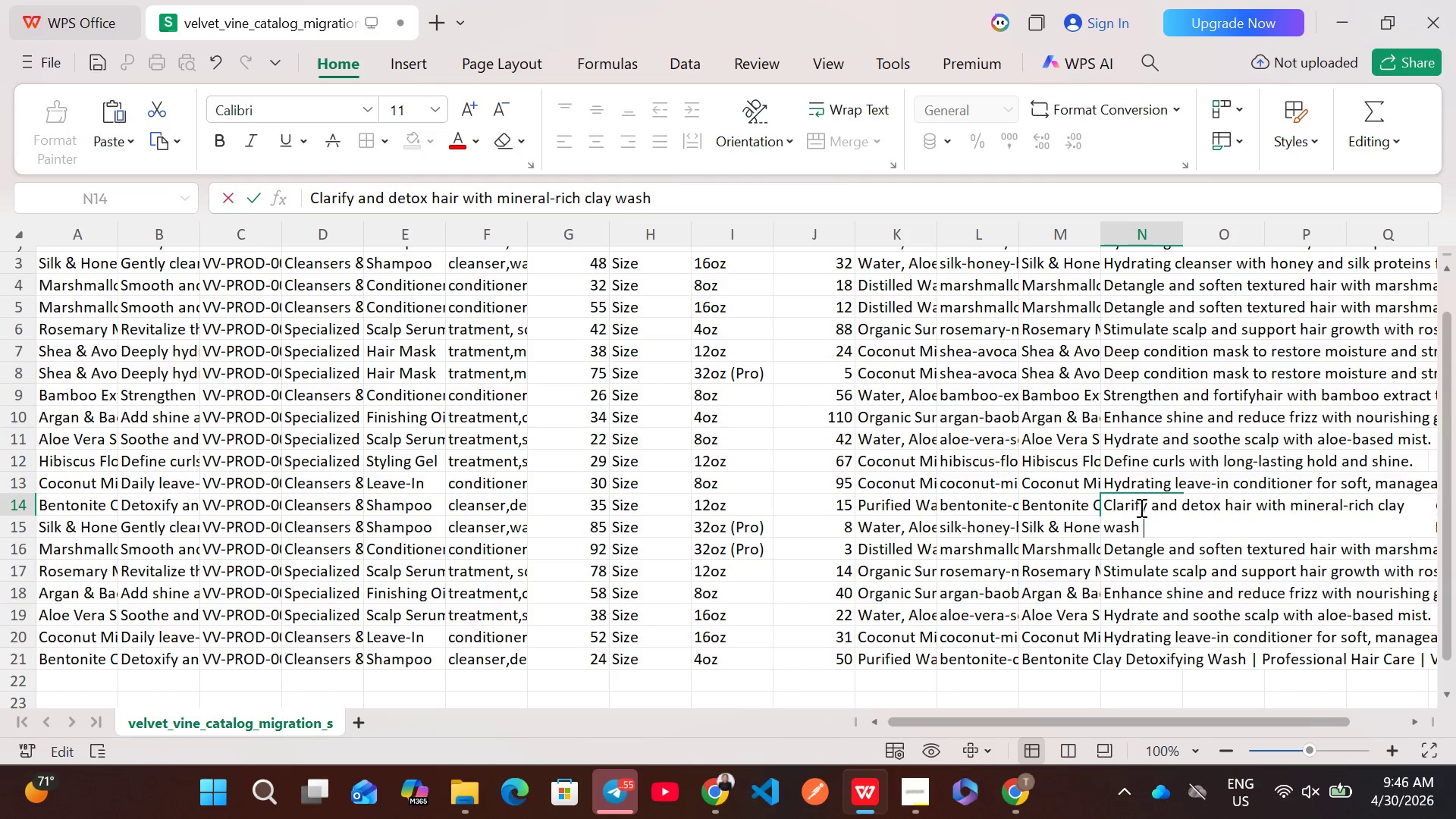 
type(mineral )
key(Backspace)
type(-rich clay wash.)
 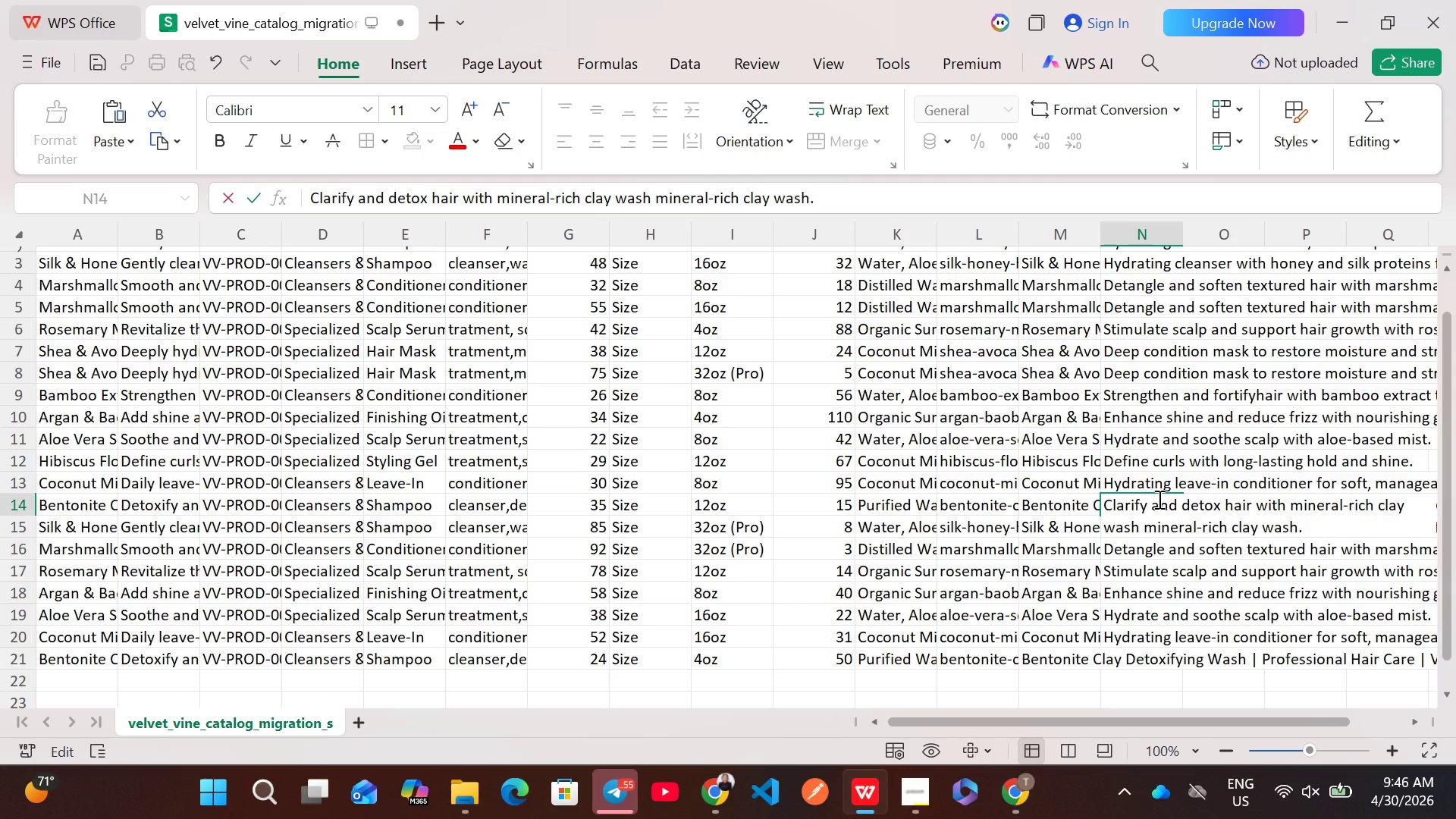 
key(Control+A)
 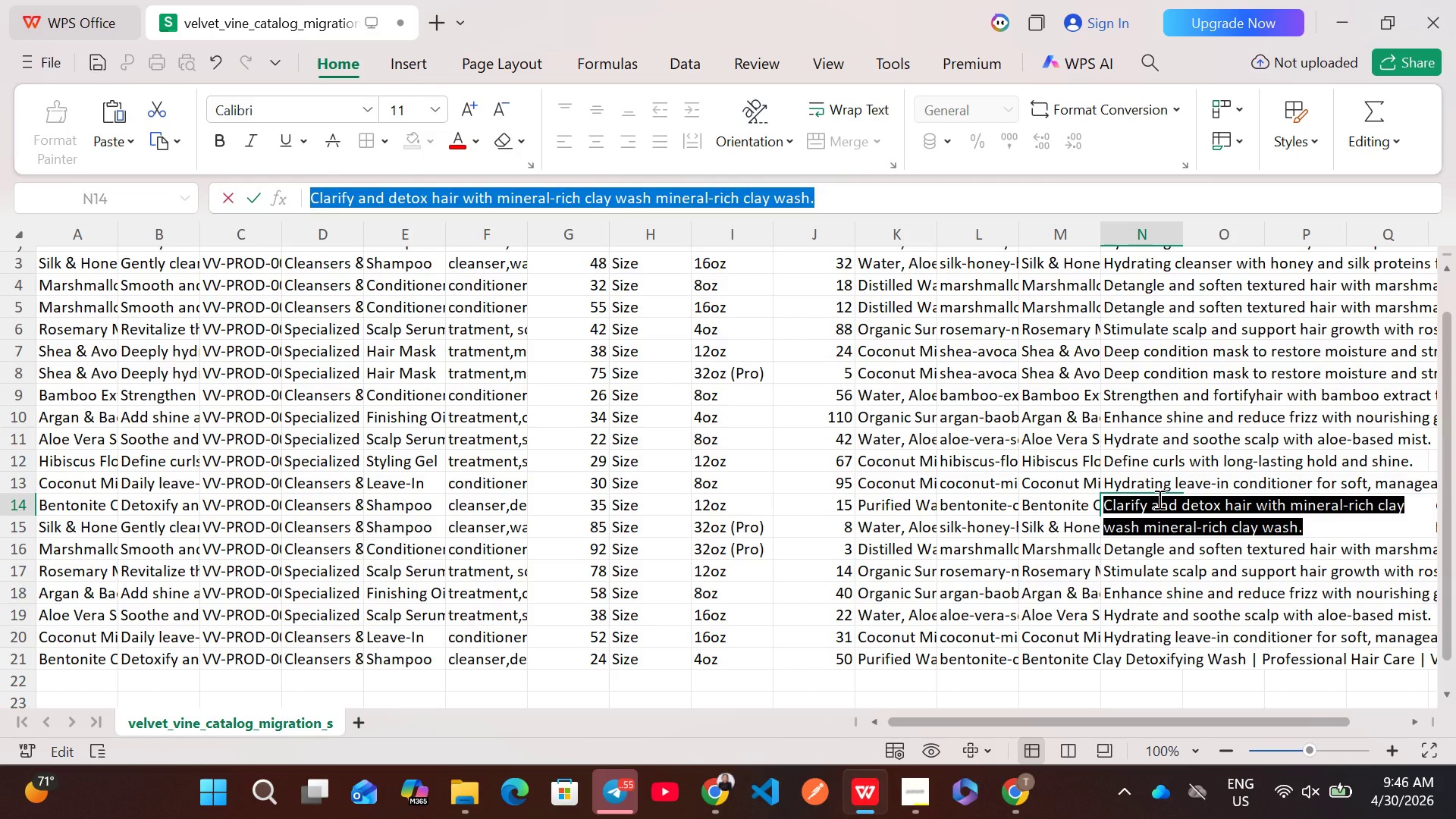 
key(Control+C)
 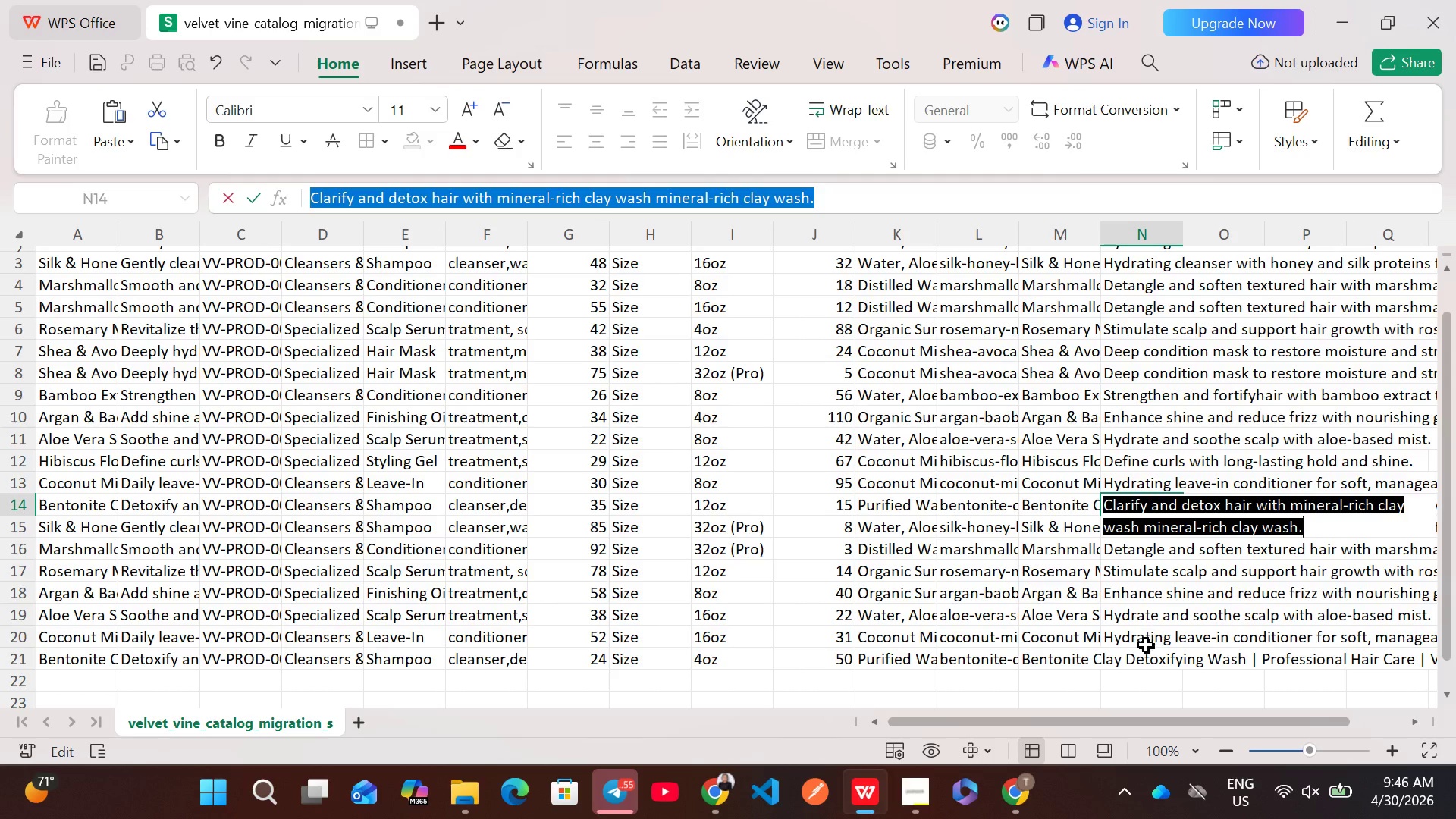 
double_click([1146, 654])
 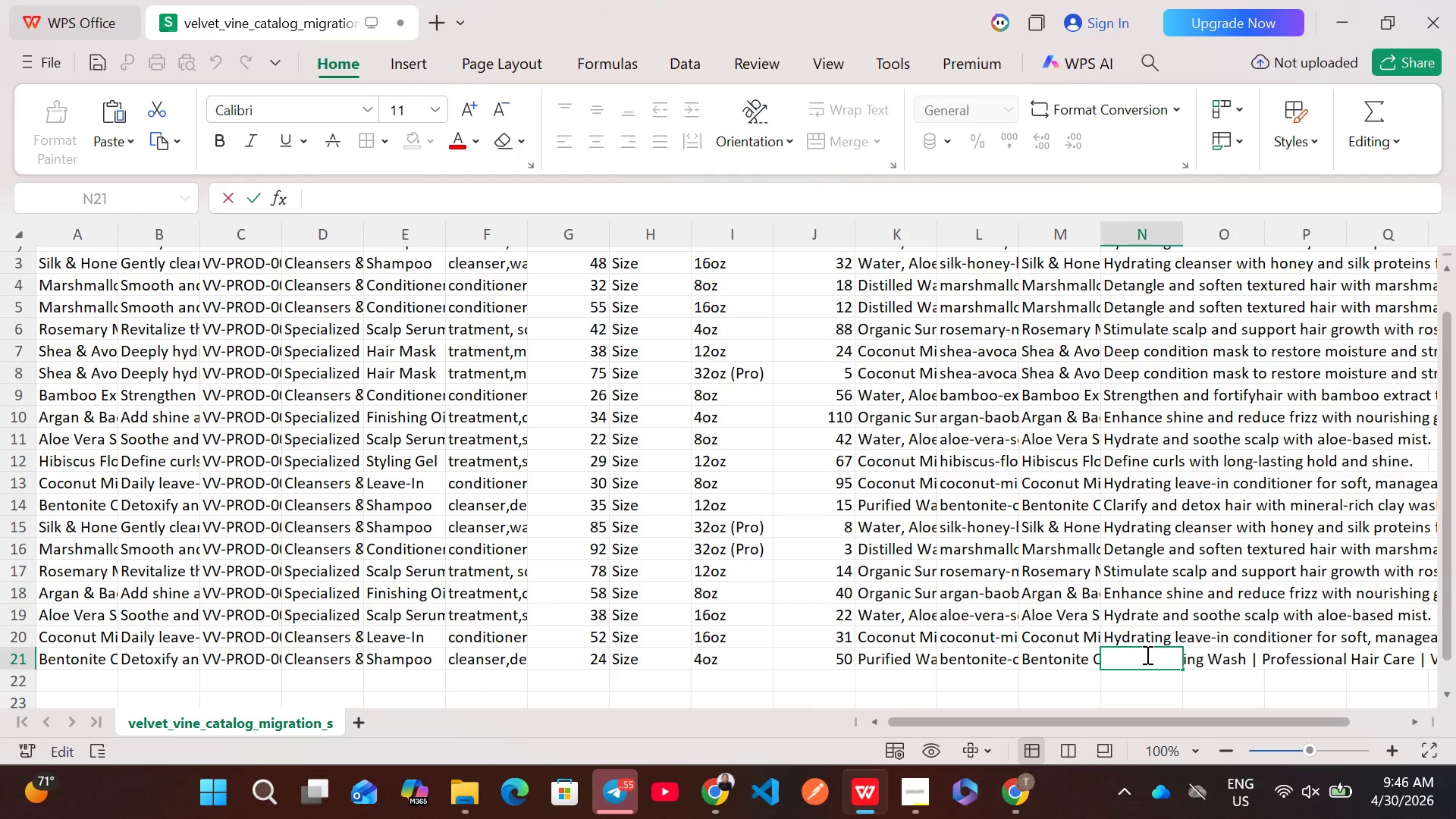 
key(Control+V)
 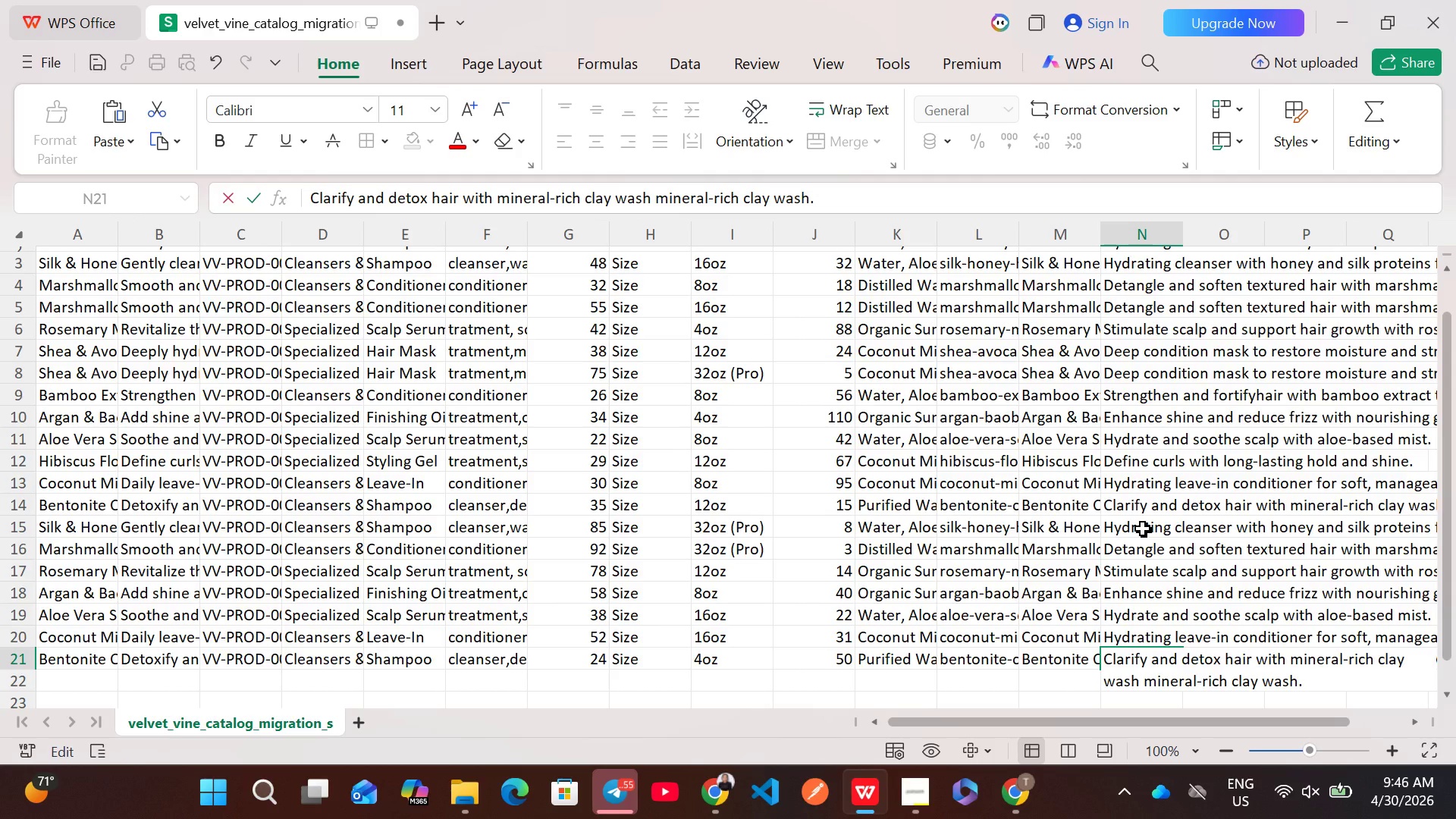 
wait(5.86)
 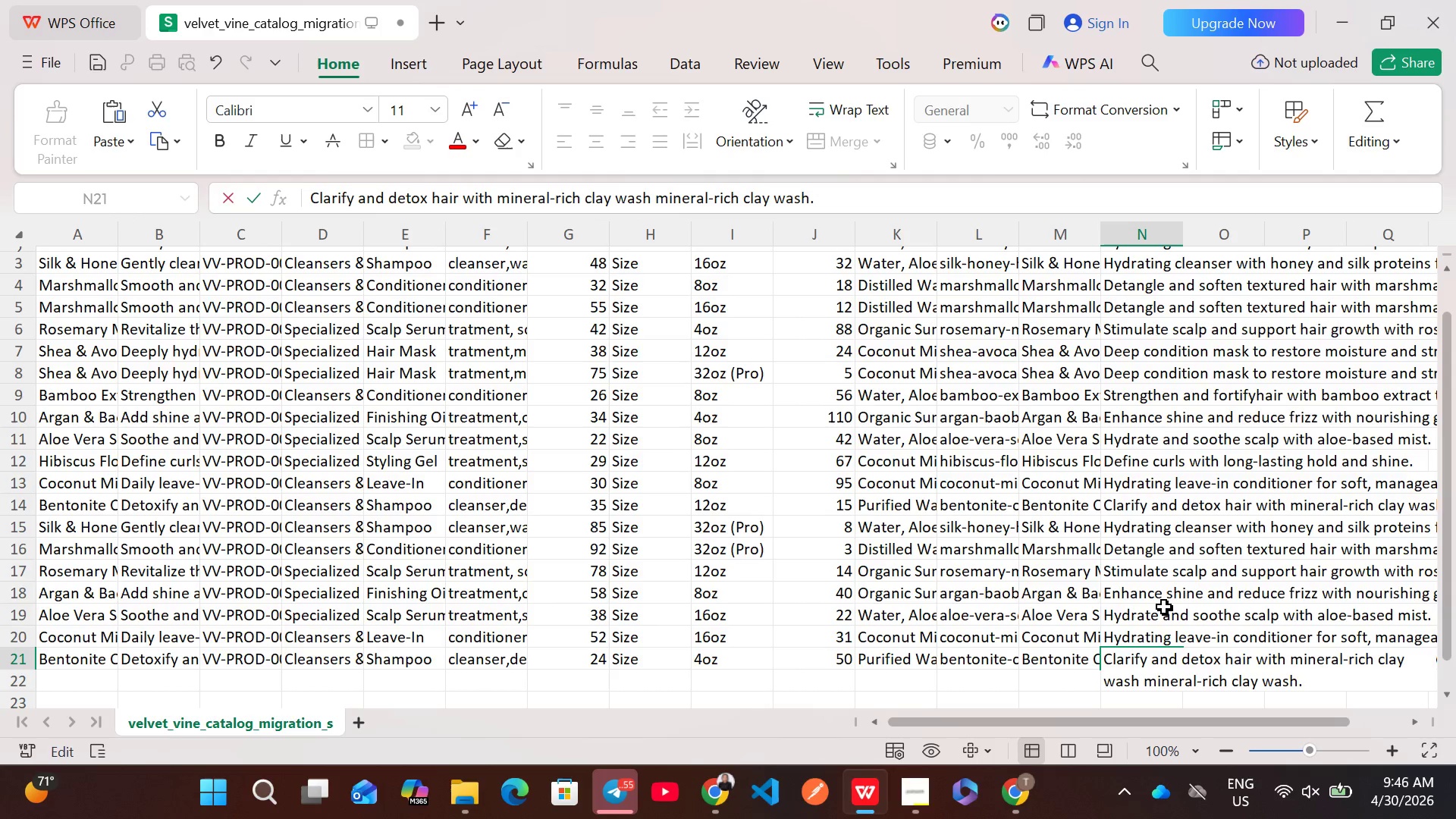 
left_click([1131, 507])
 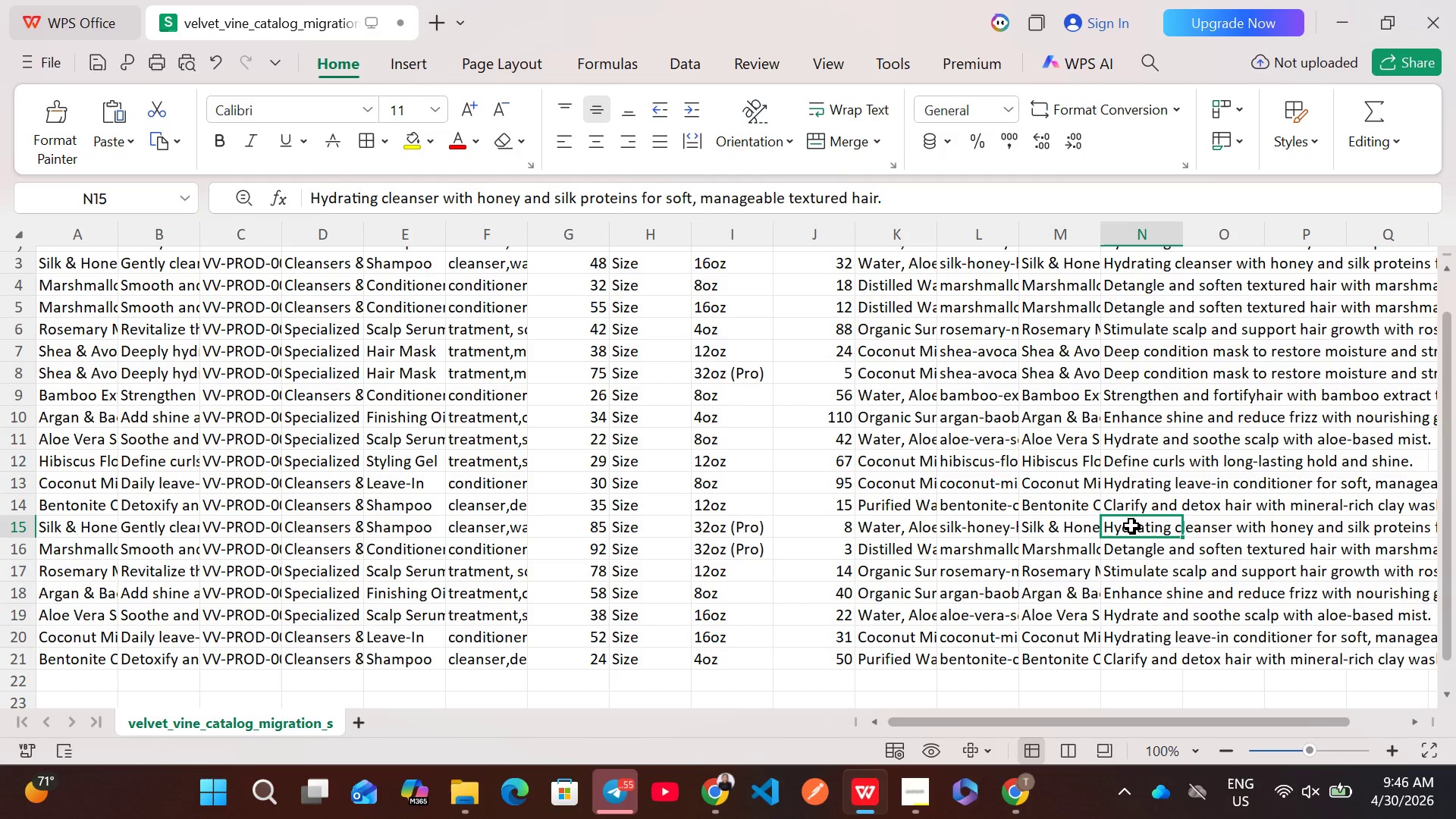 
double_click([1131, 526])
 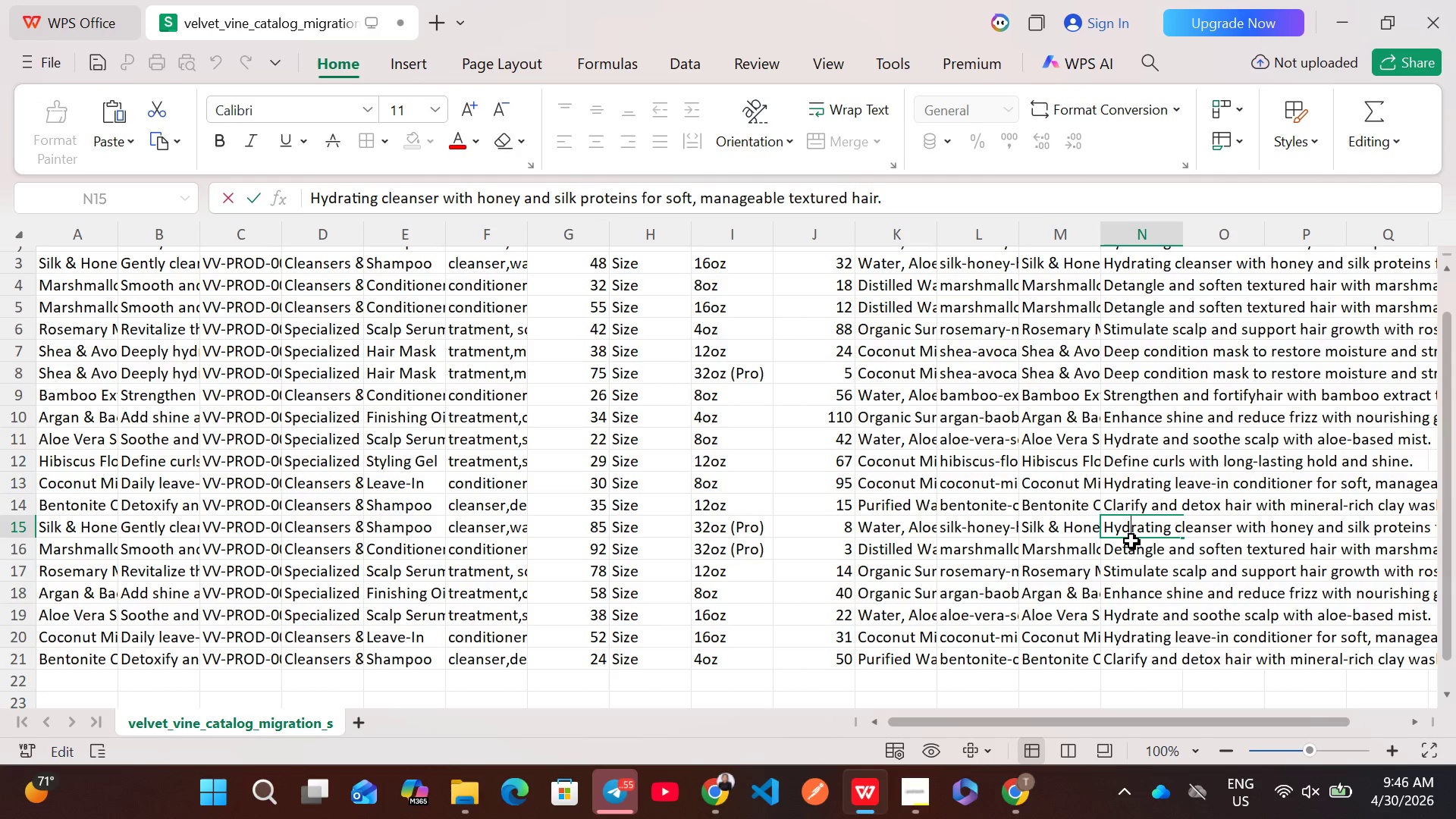 
left_click([1131, 541])
 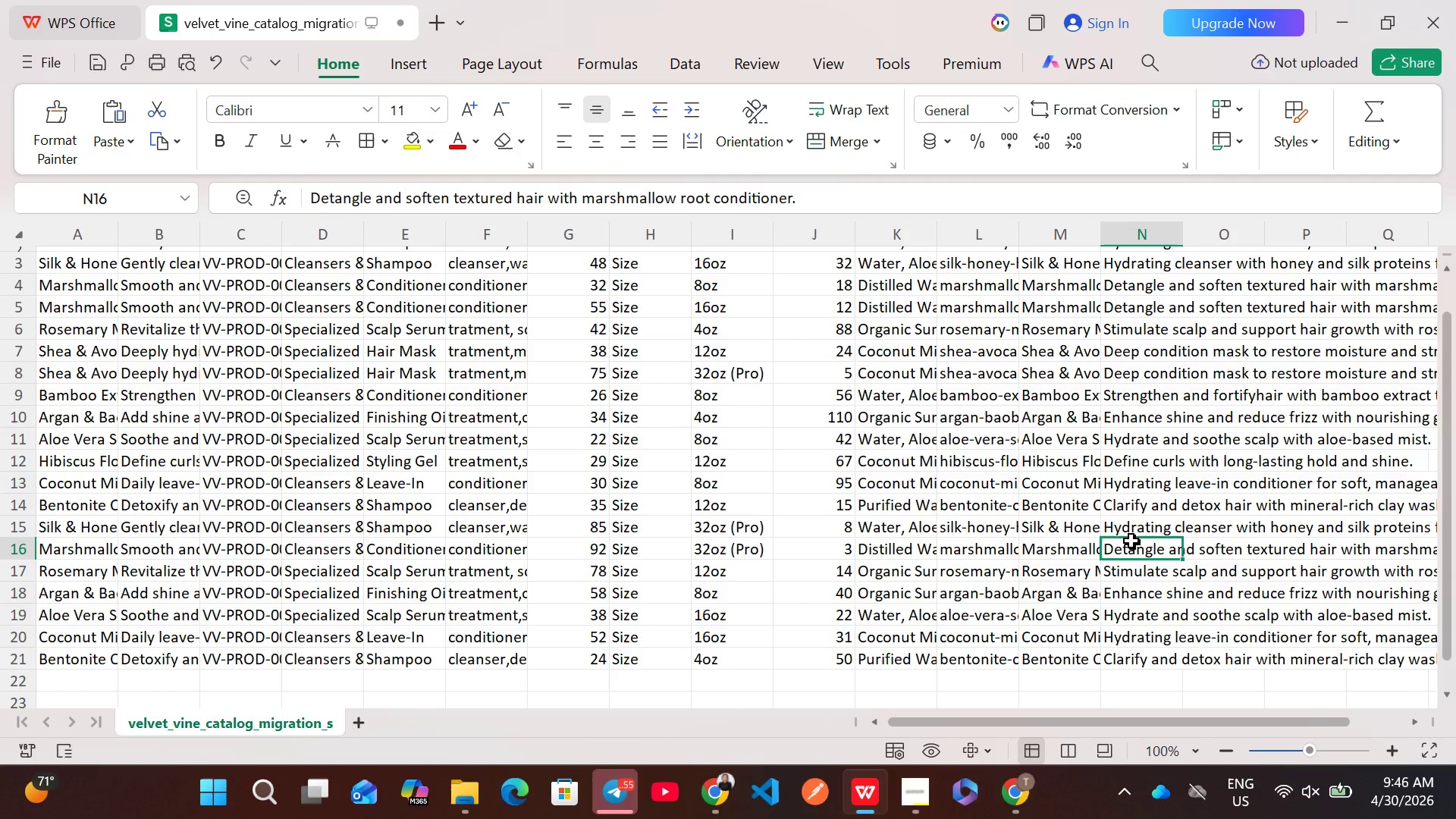 
left_click([1131, 541])
 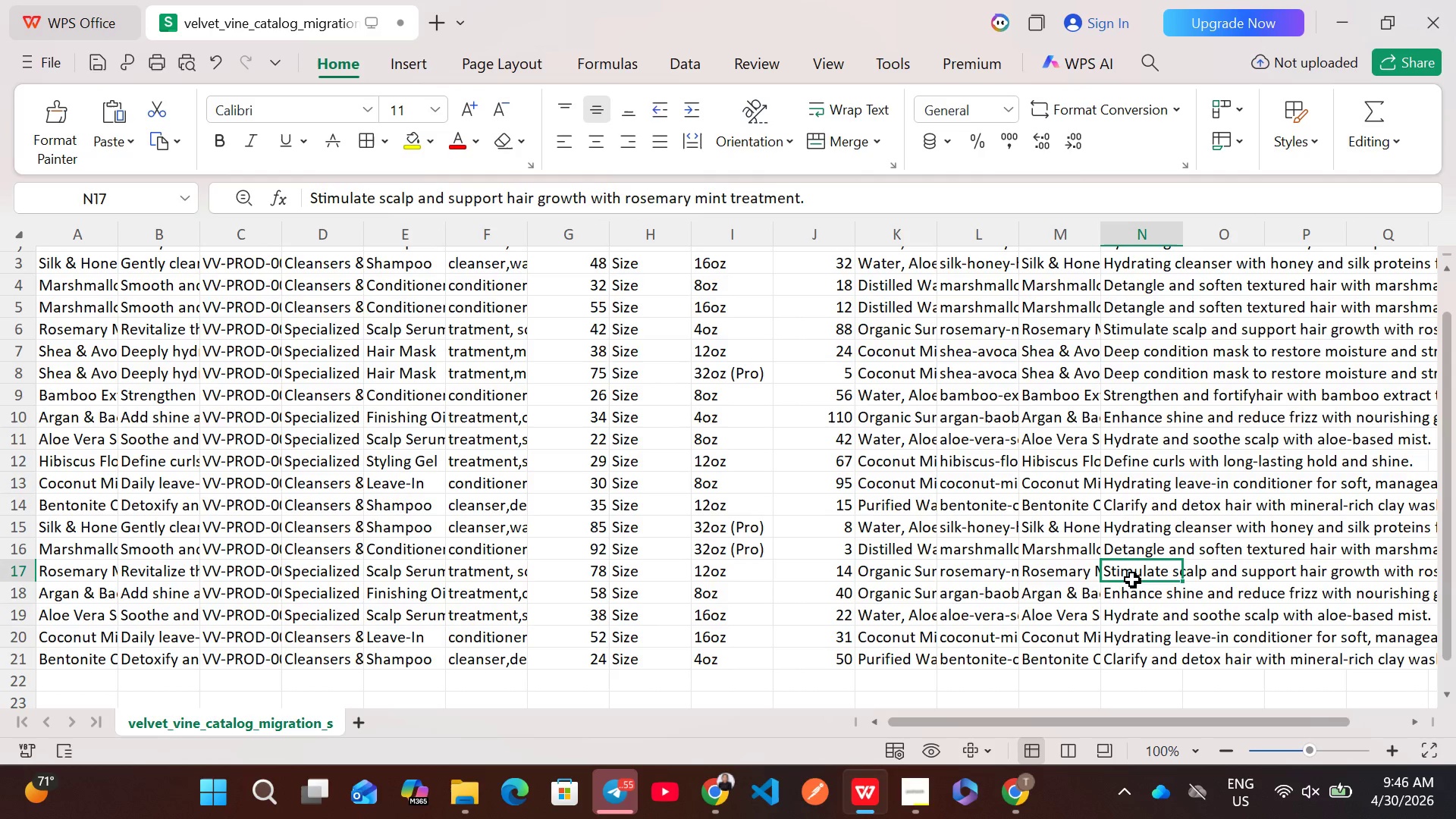 
double_click([1132, 579])
 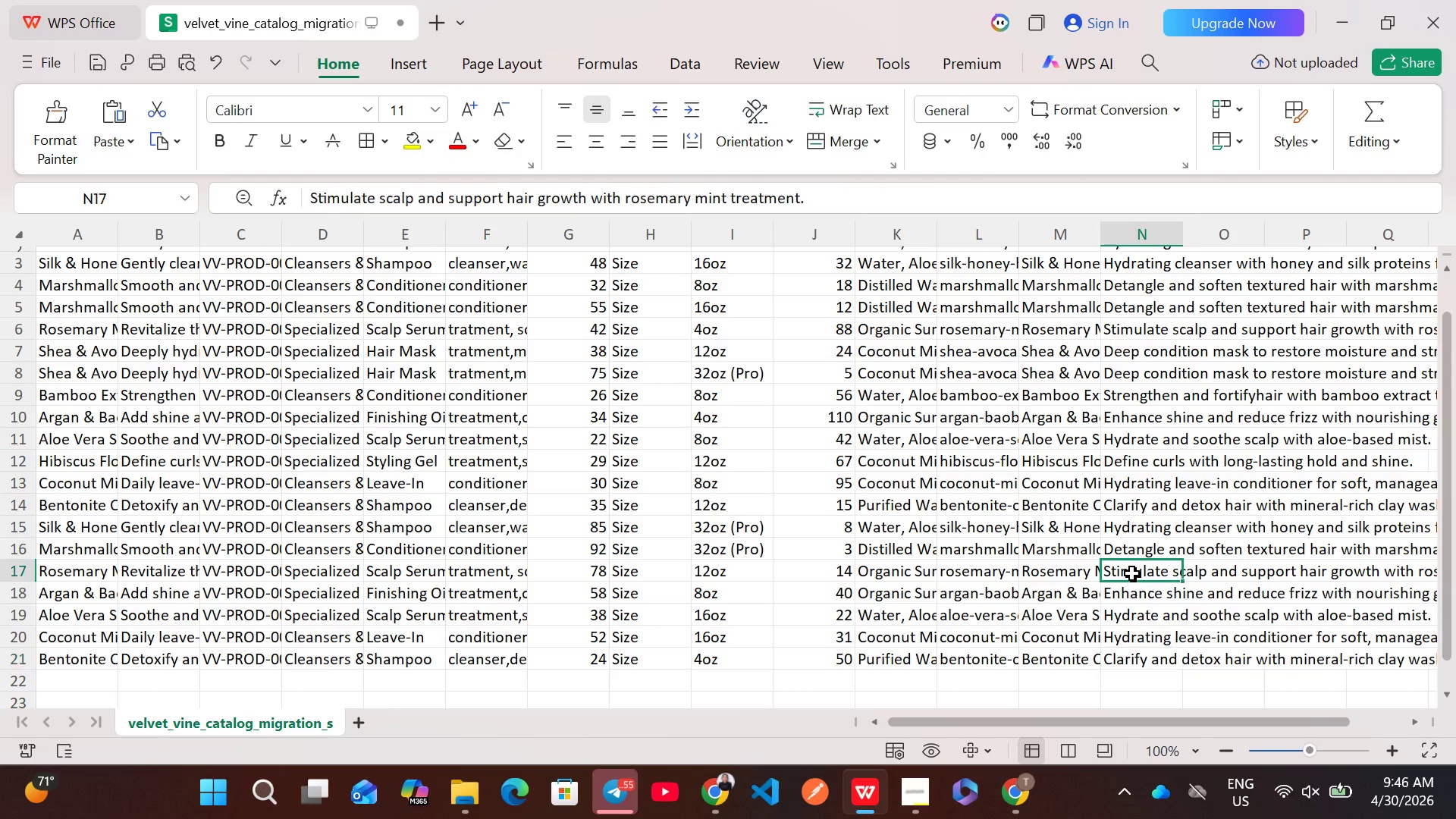 
double_click([1132, 573])
 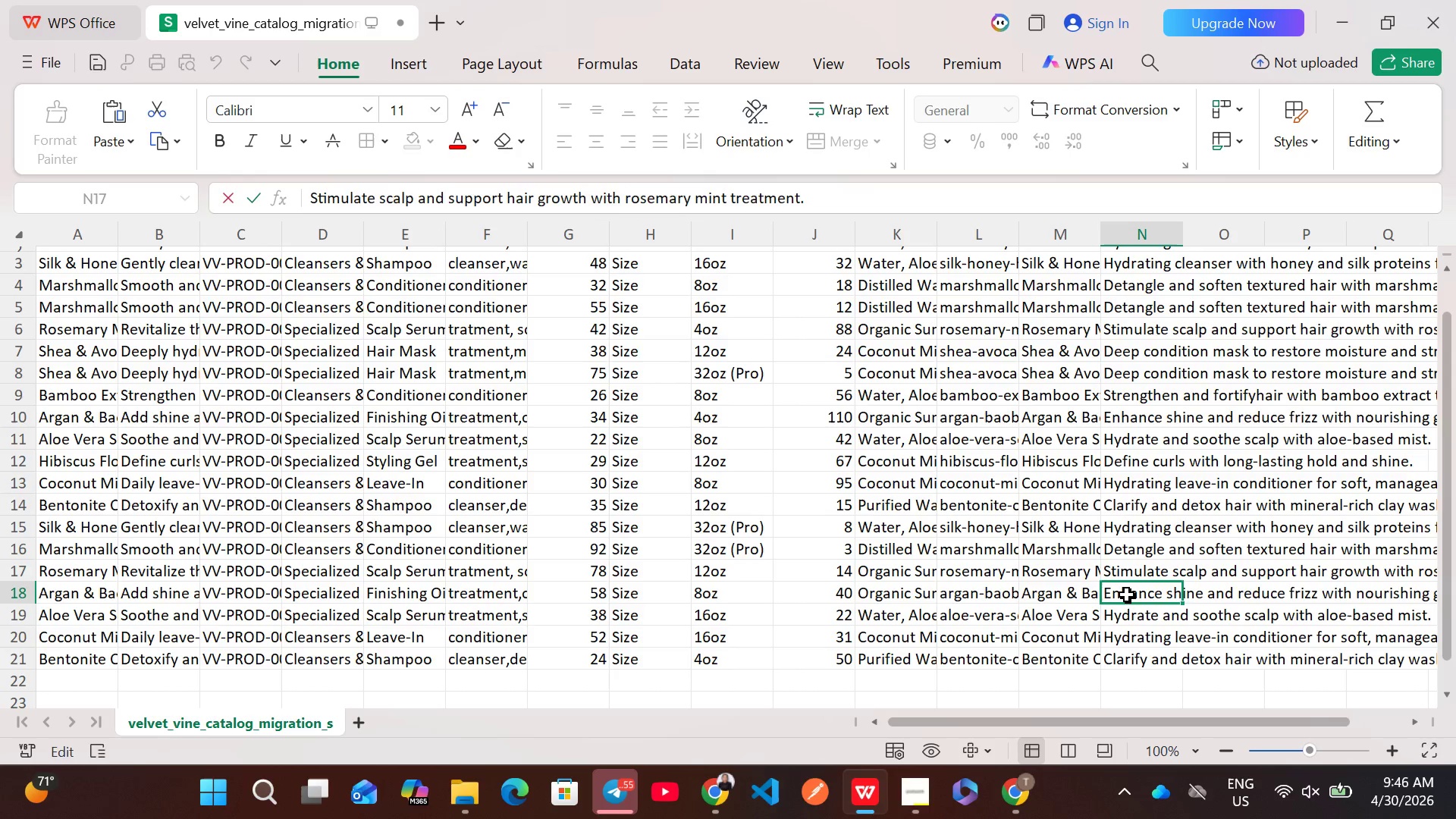 
double_click([1127, 595])
 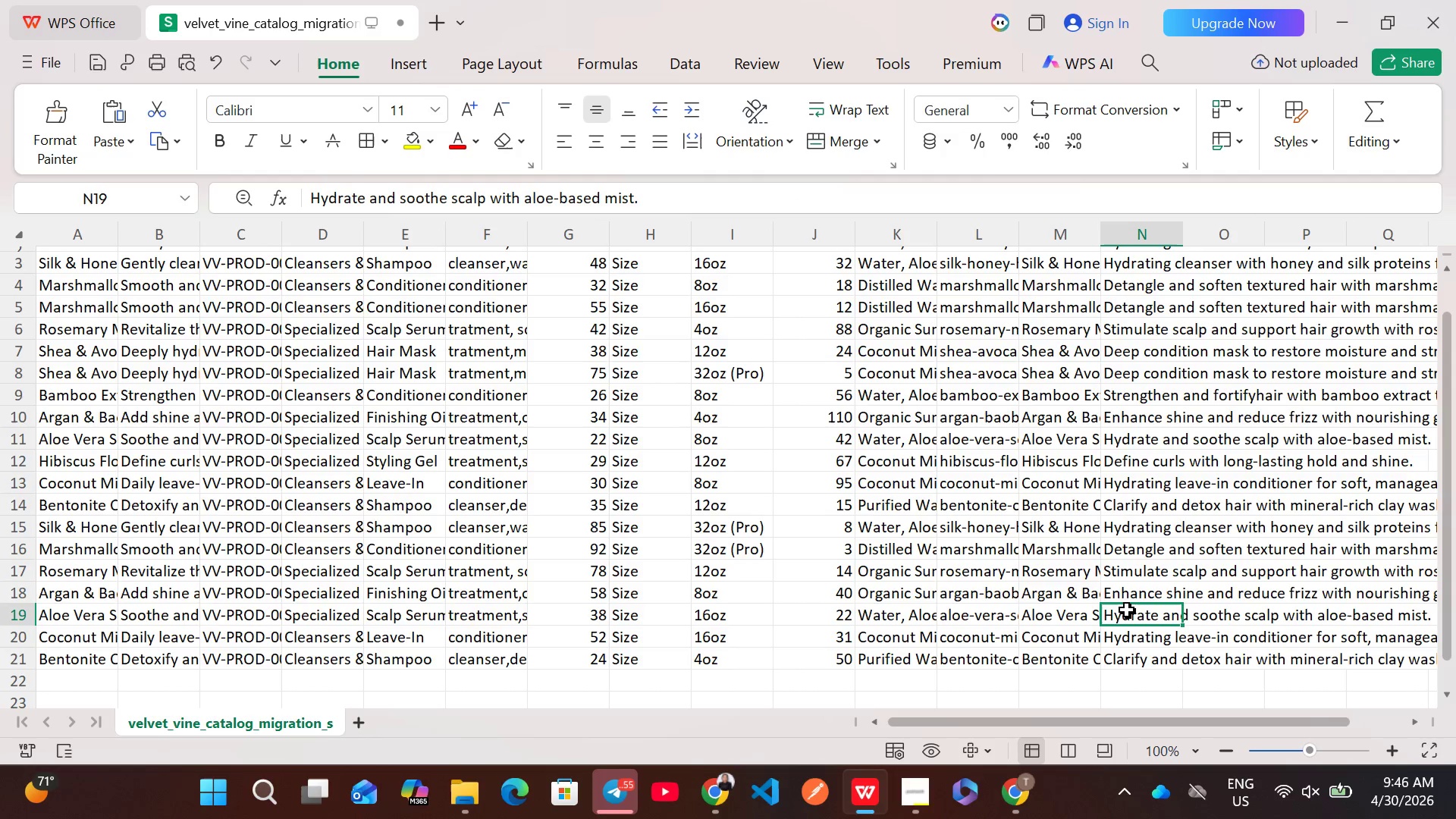 
double_click([1127, 610])
 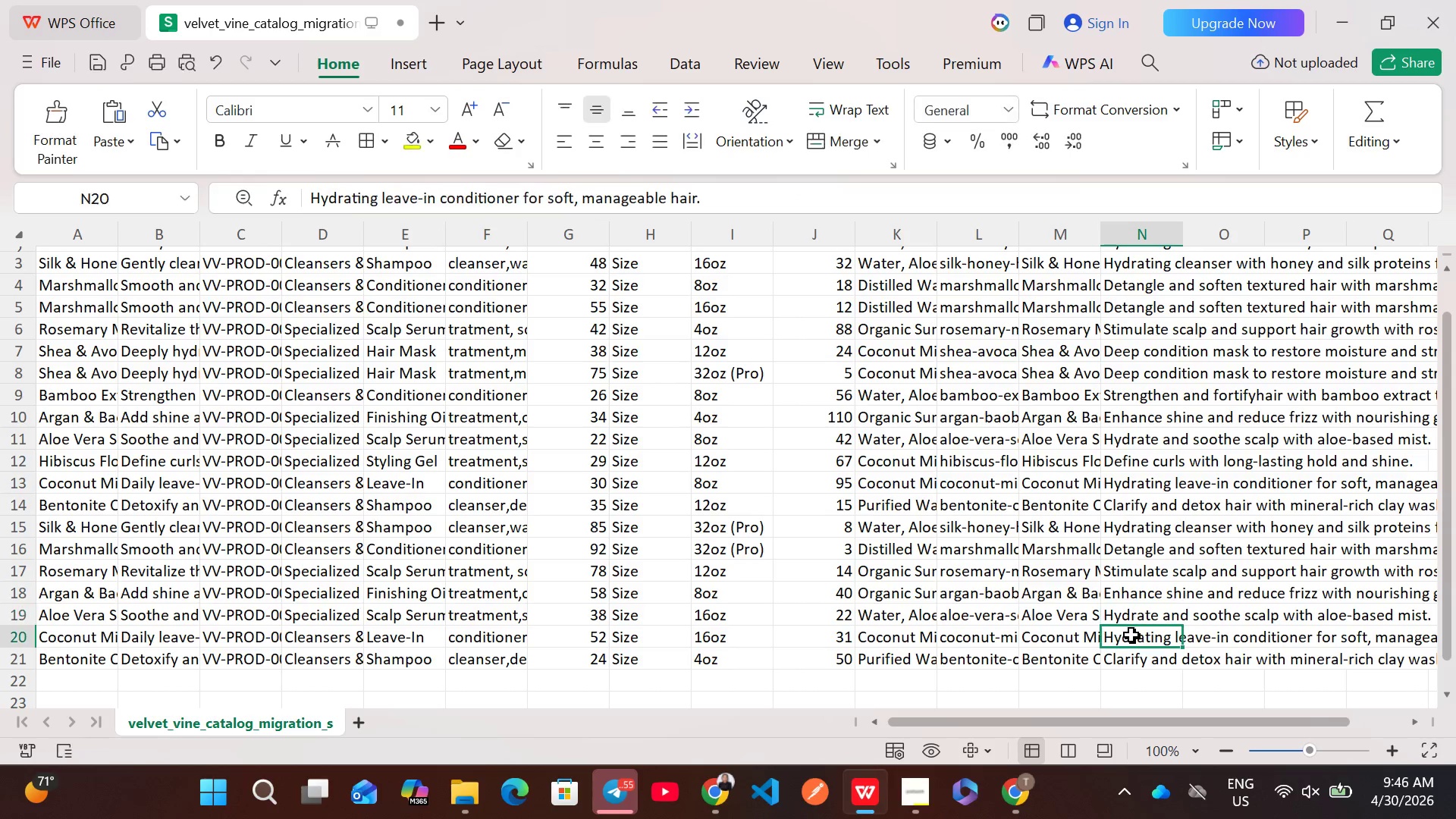 
double_click([1131, 635])
 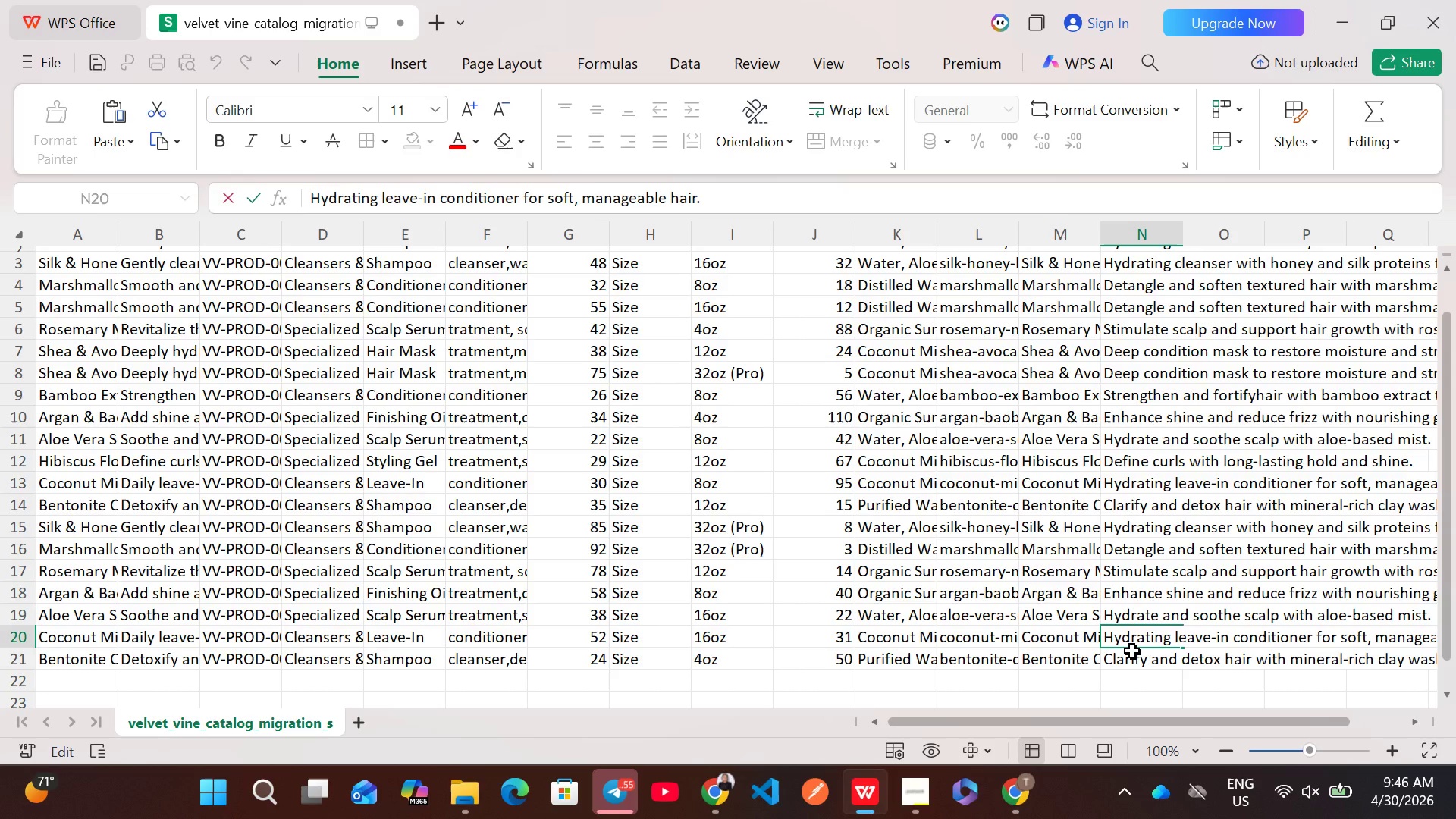 
left_click([1132, 651])
 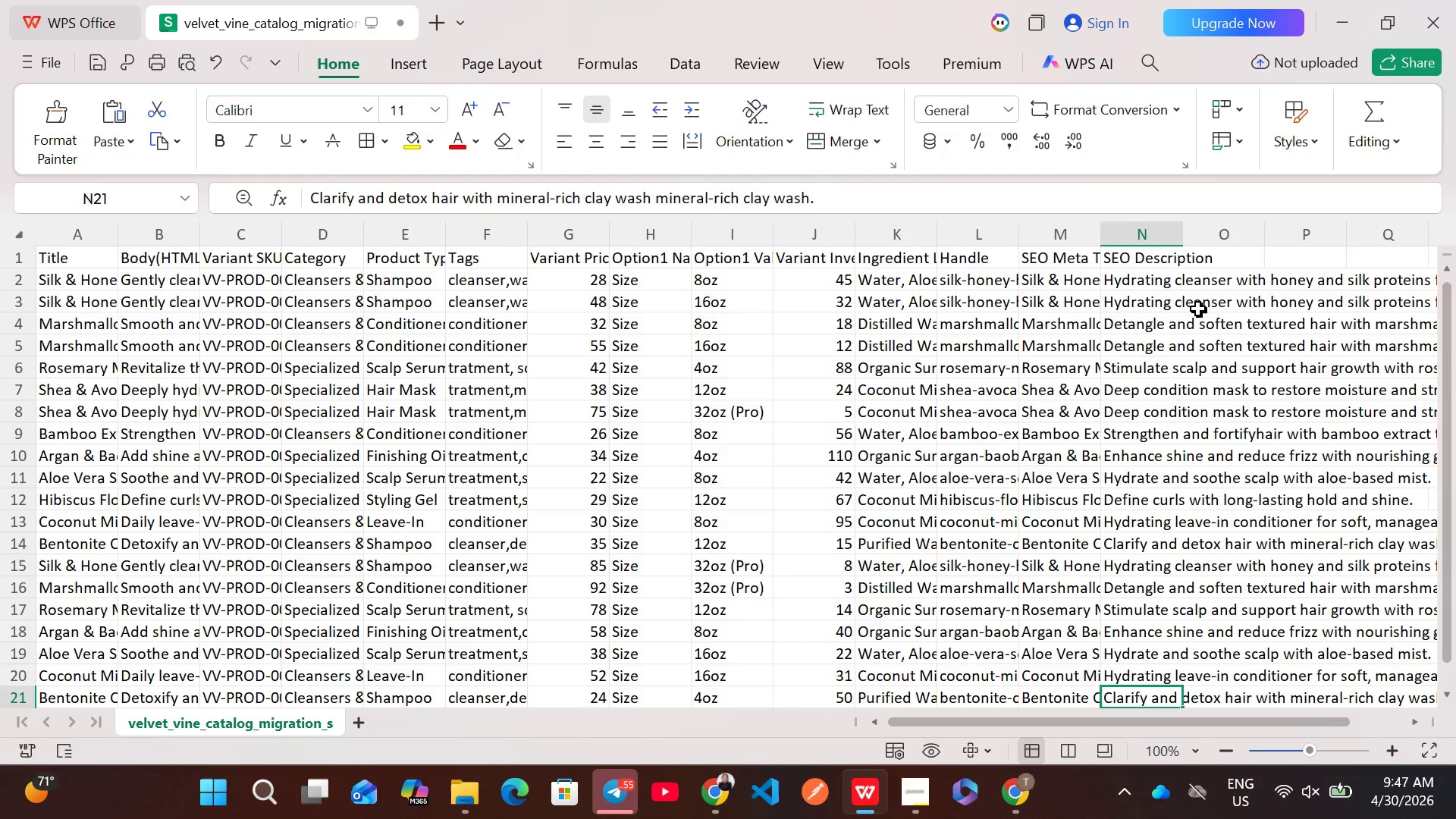 
left_click([1228, 262])
 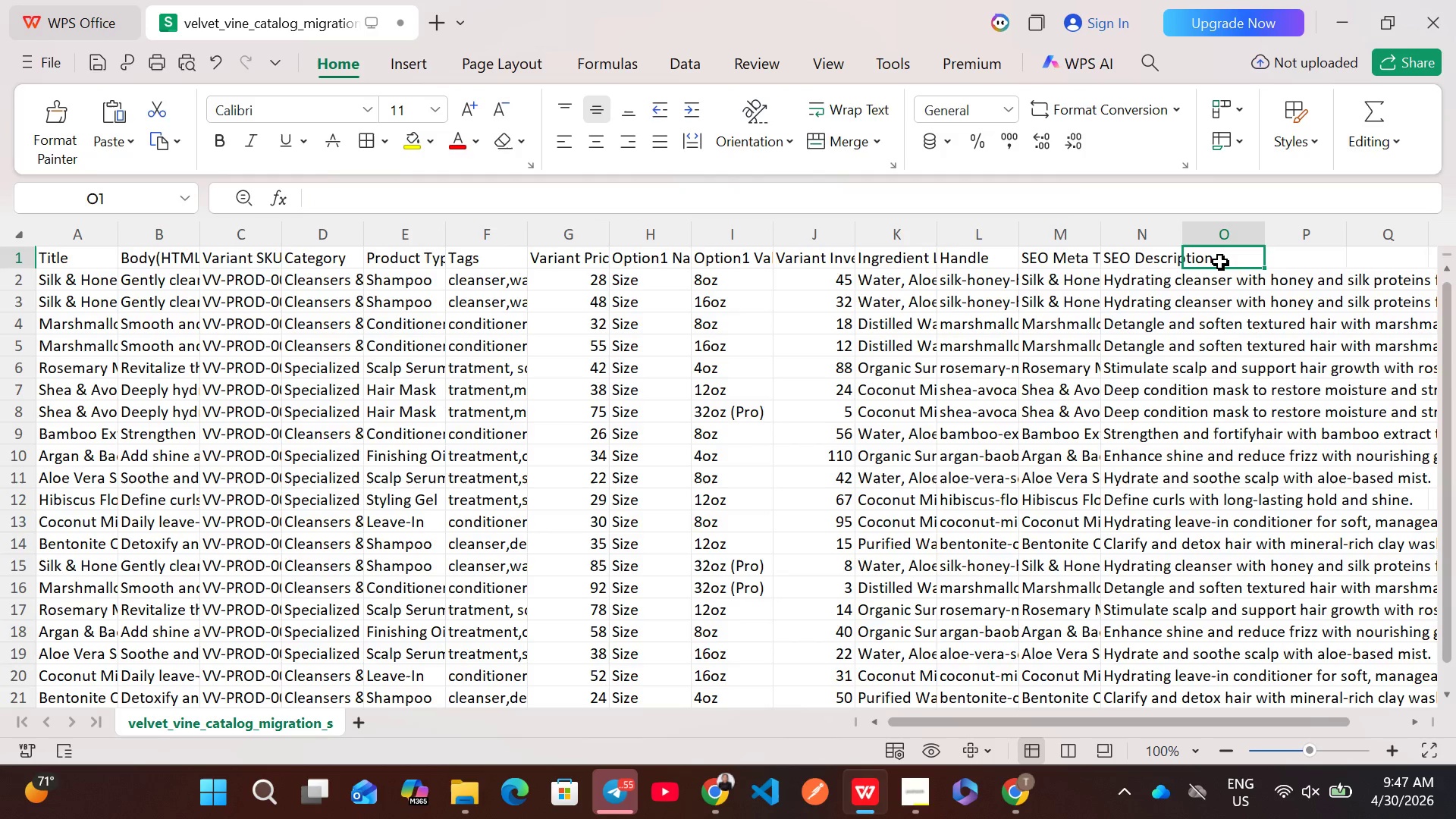 
double_click([1220, 262])
 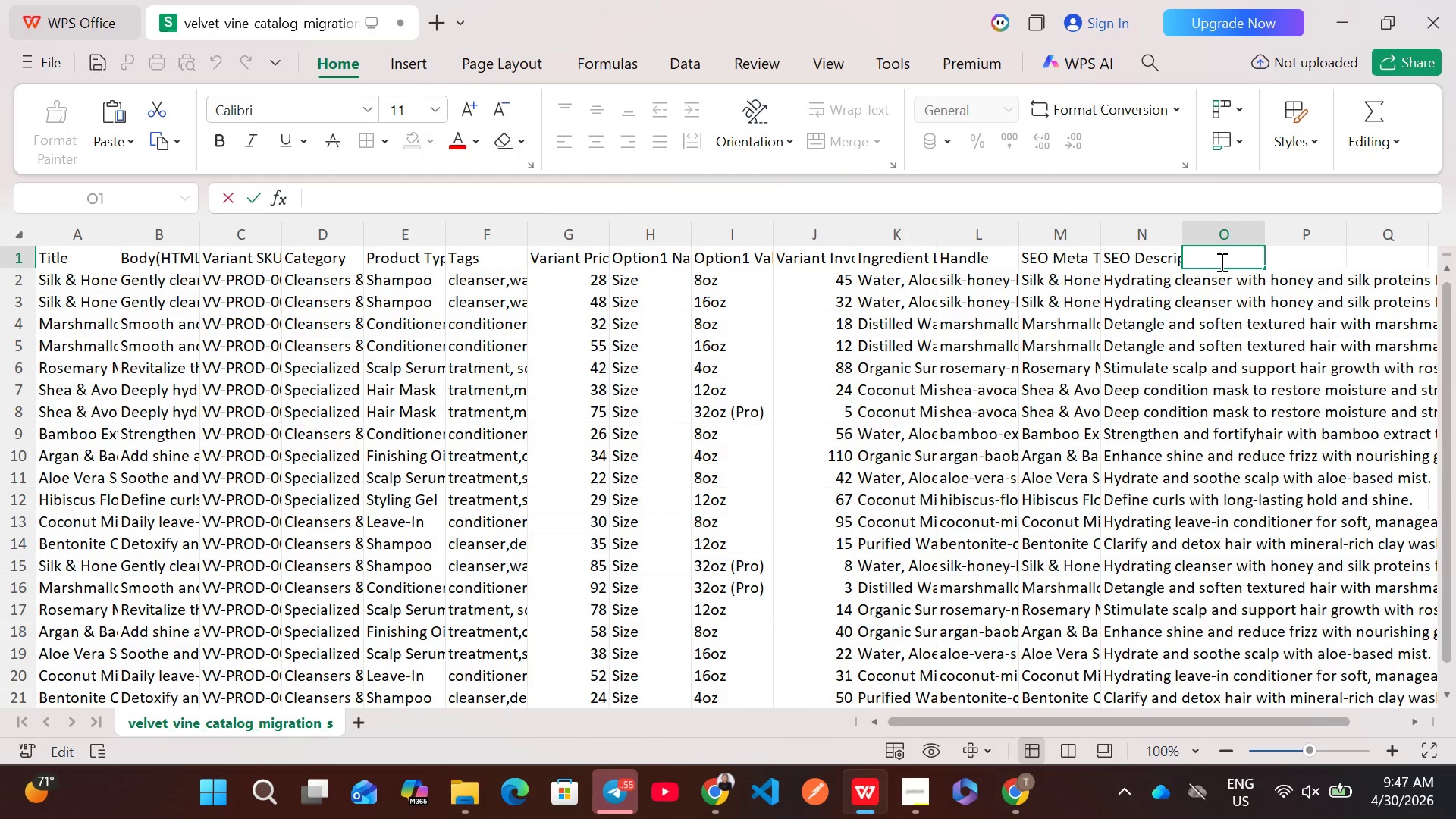 
wait(11.62)
 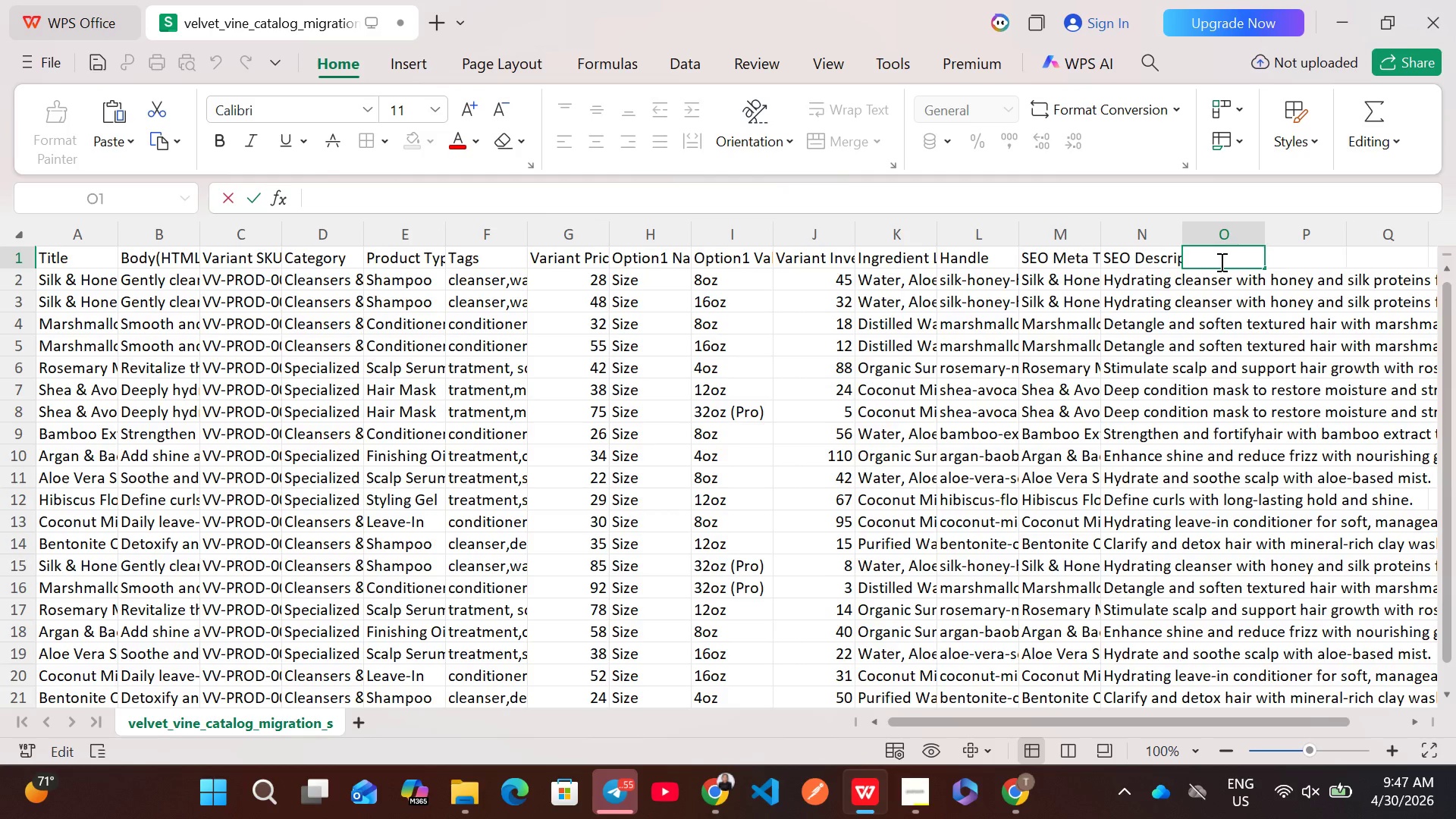 
key(Shift+ShiftLeft)
 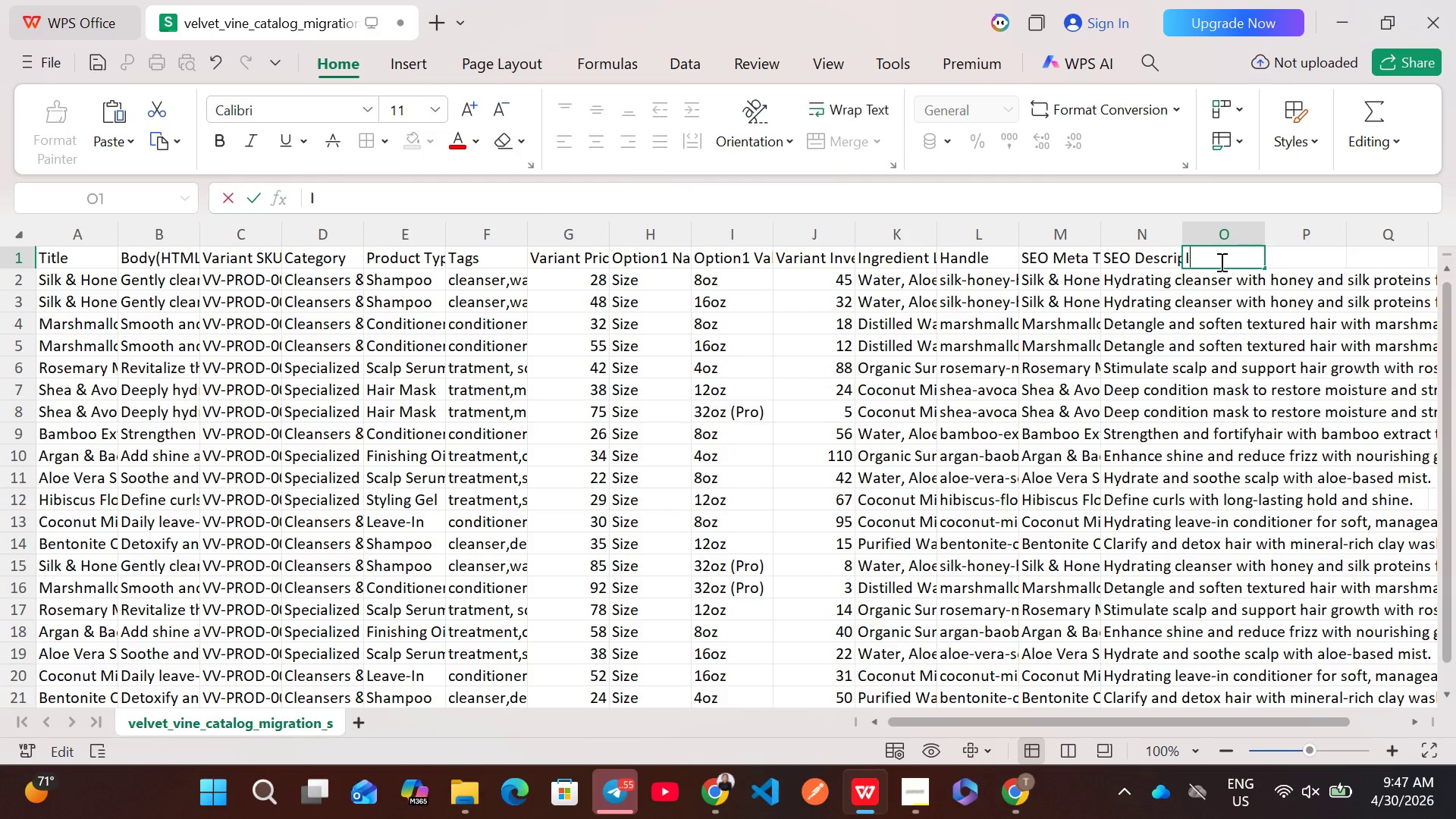 
key(Shift+I)
 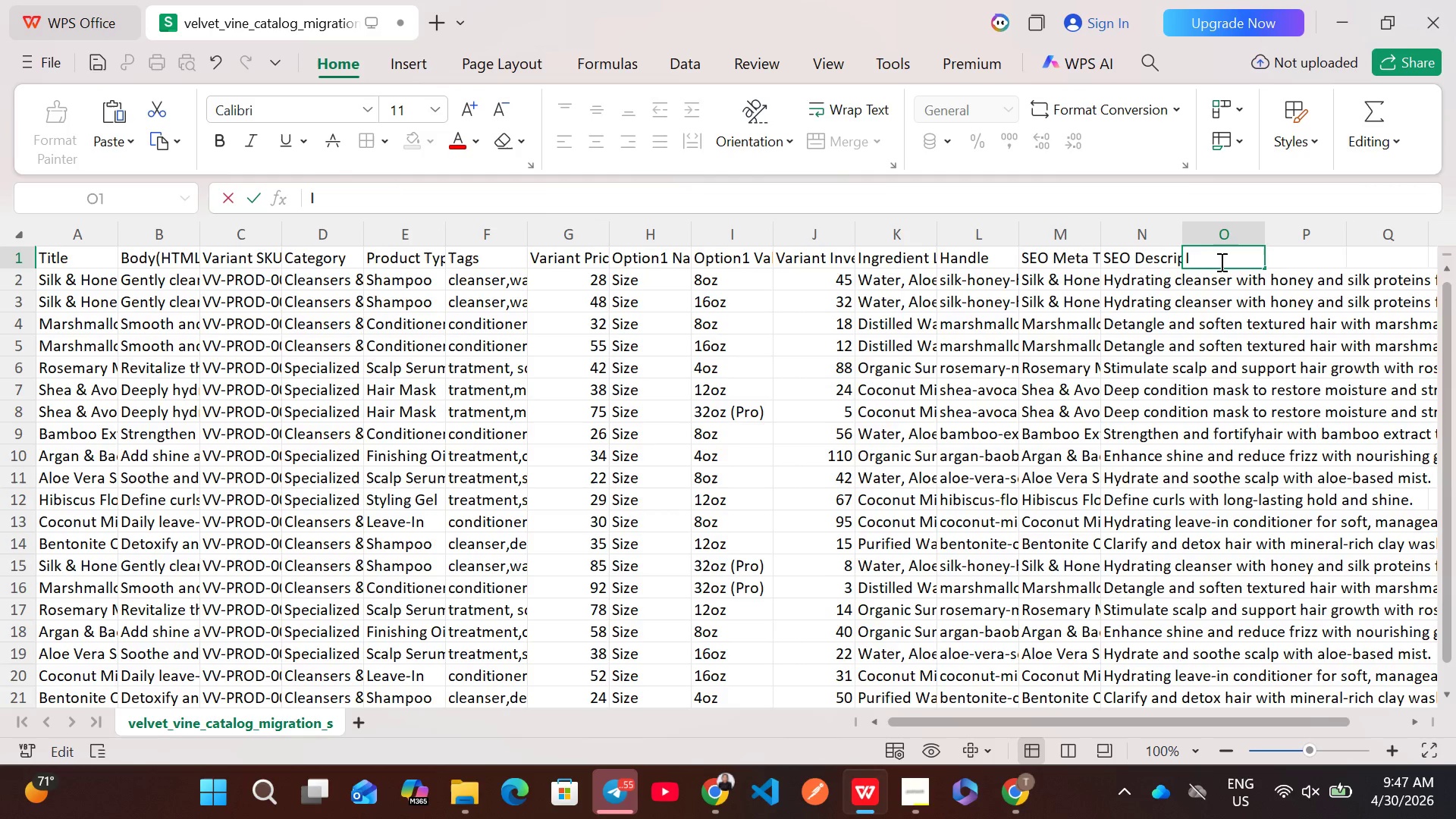 
wait(5.69)
 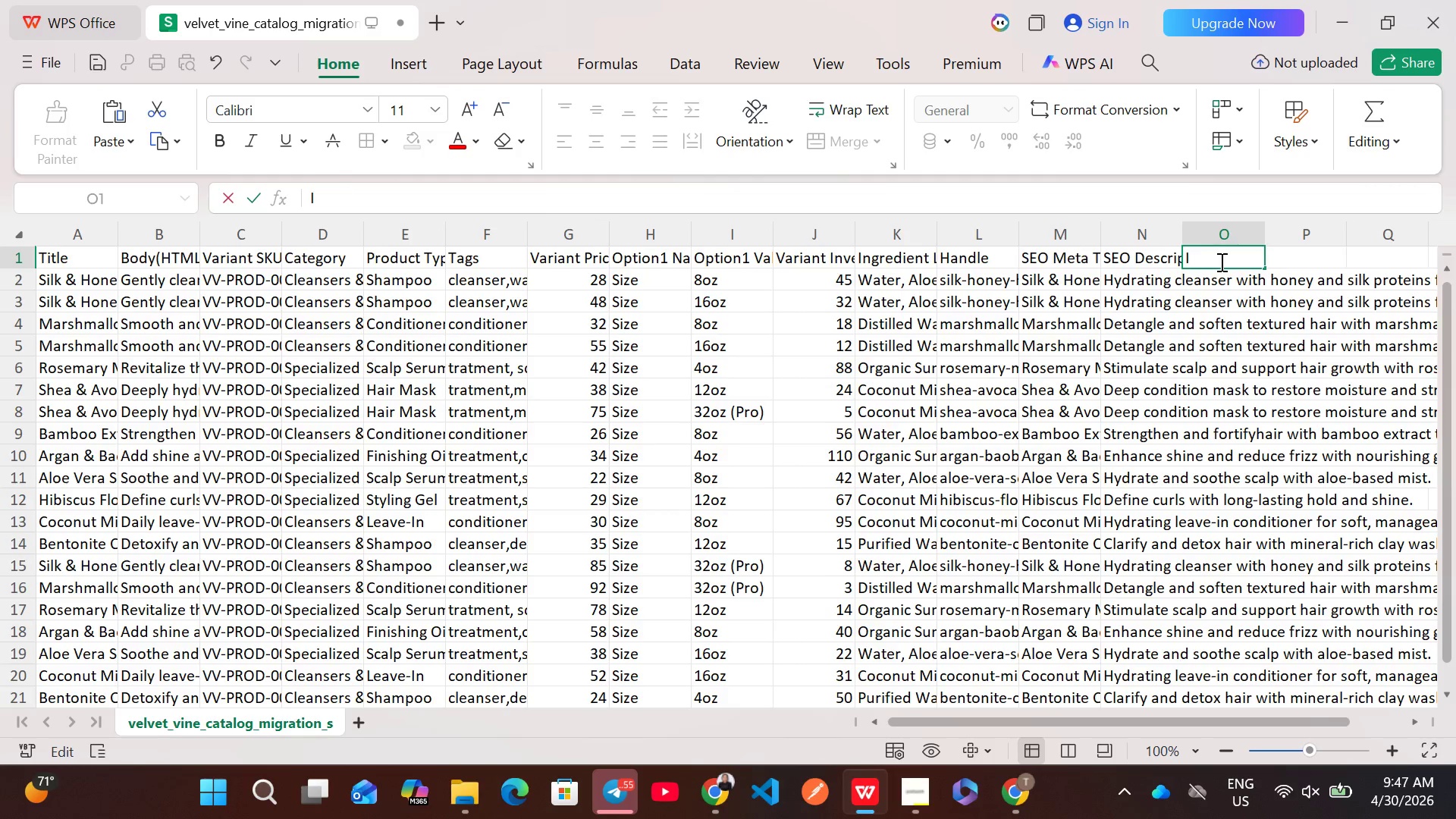 
type(mage Src)
 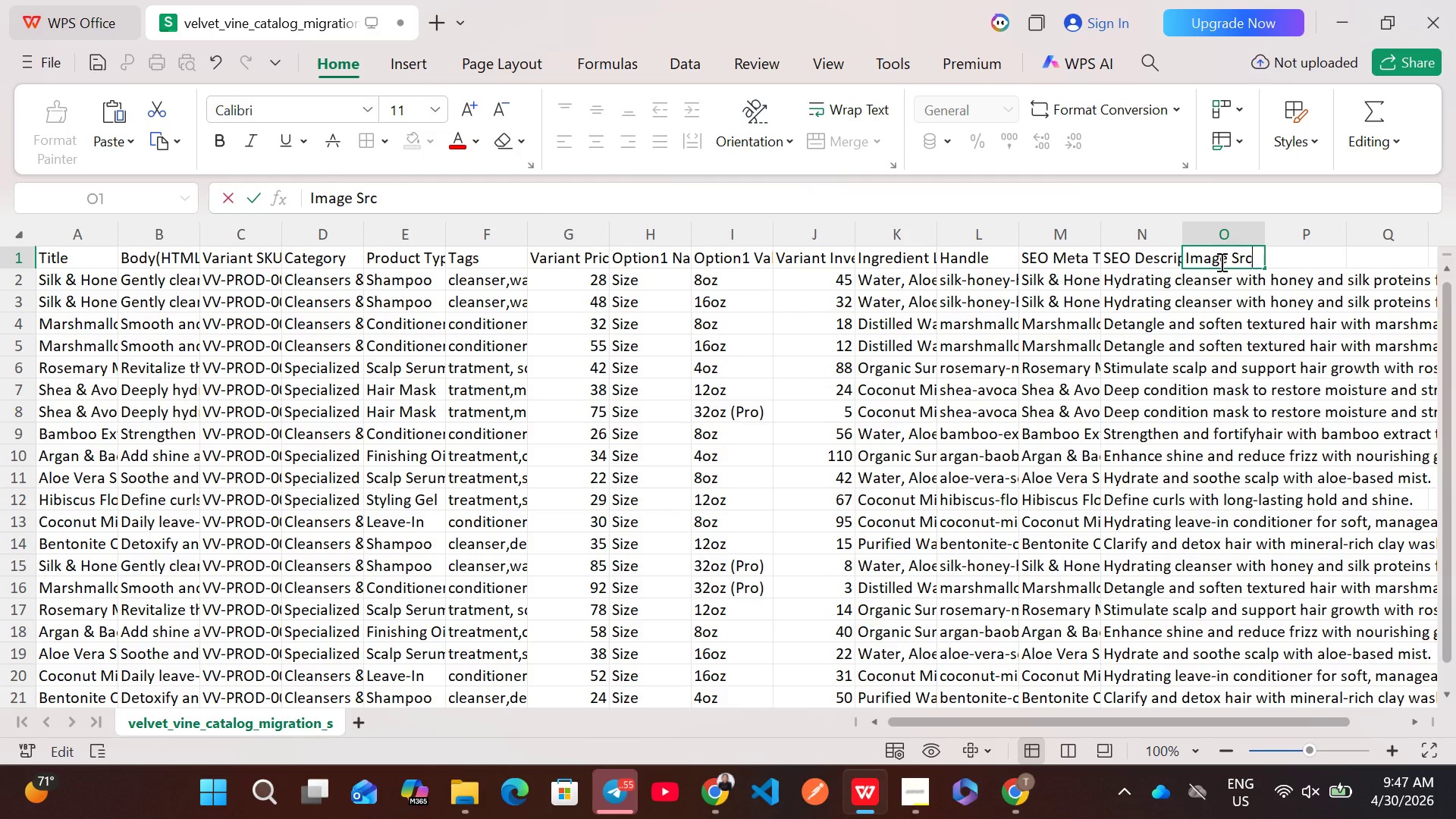 
double_click([1212, 284])
 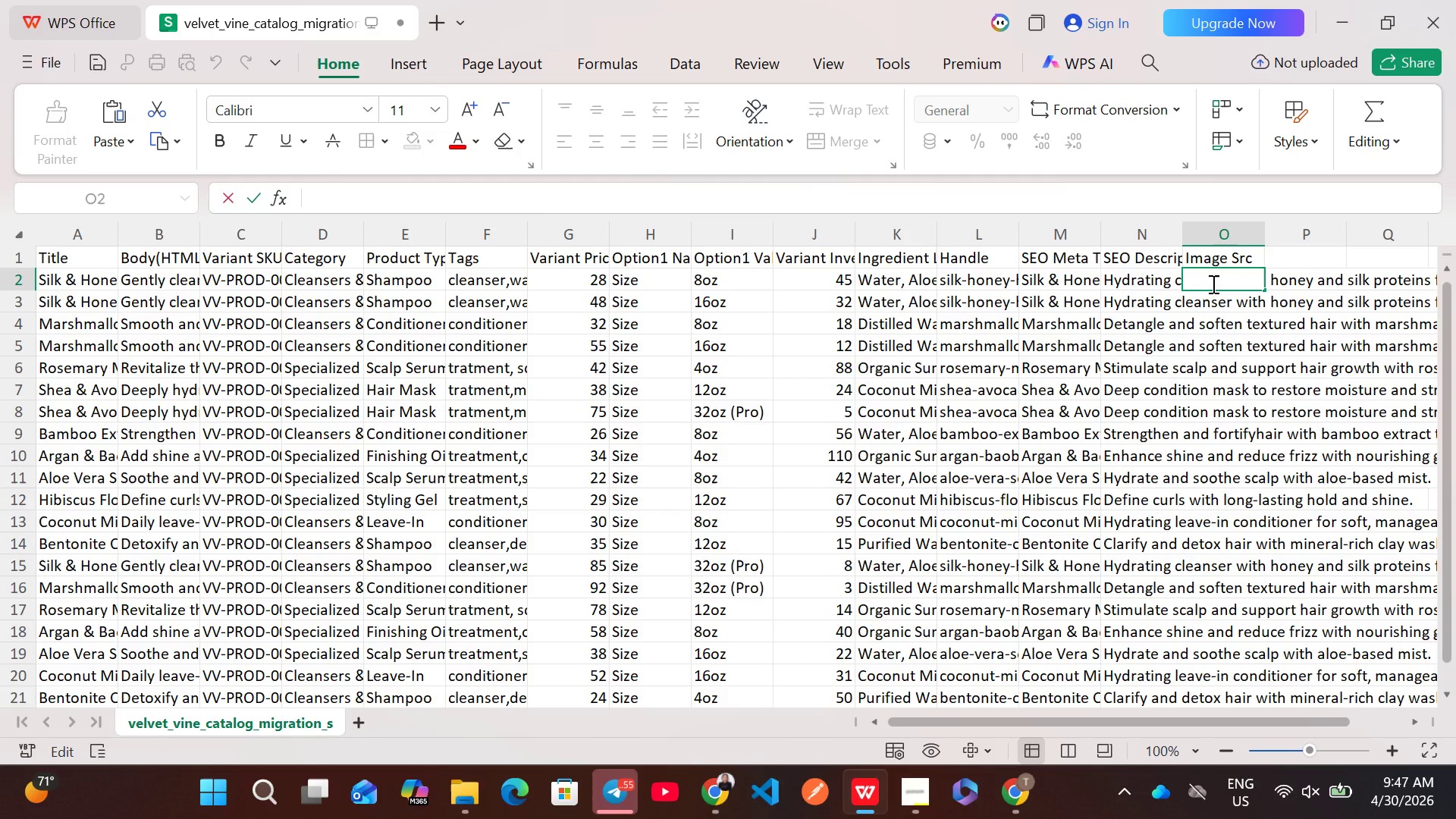 
wait(5.06)
 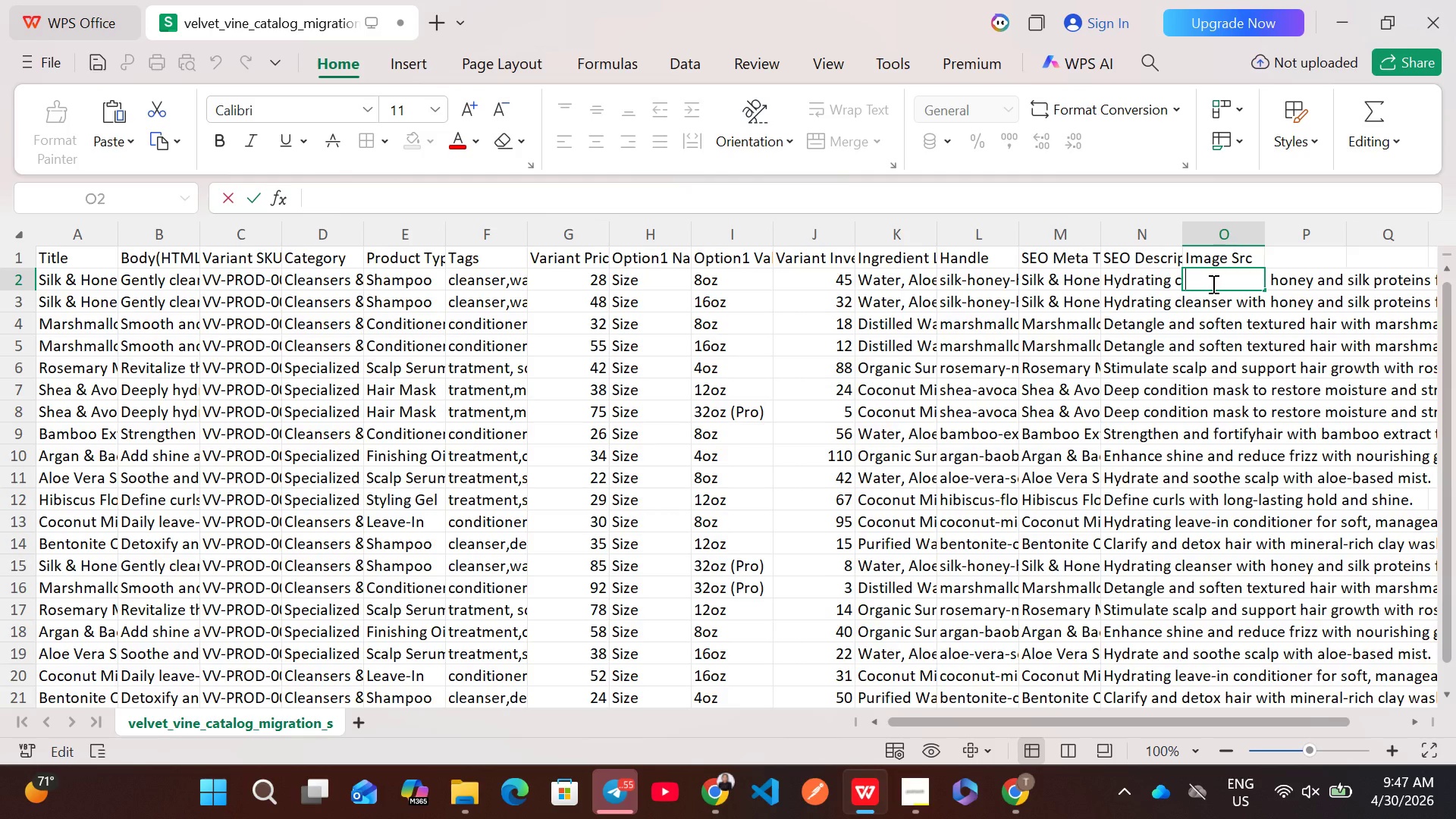 
type(https://via.placeholder.com/500)
 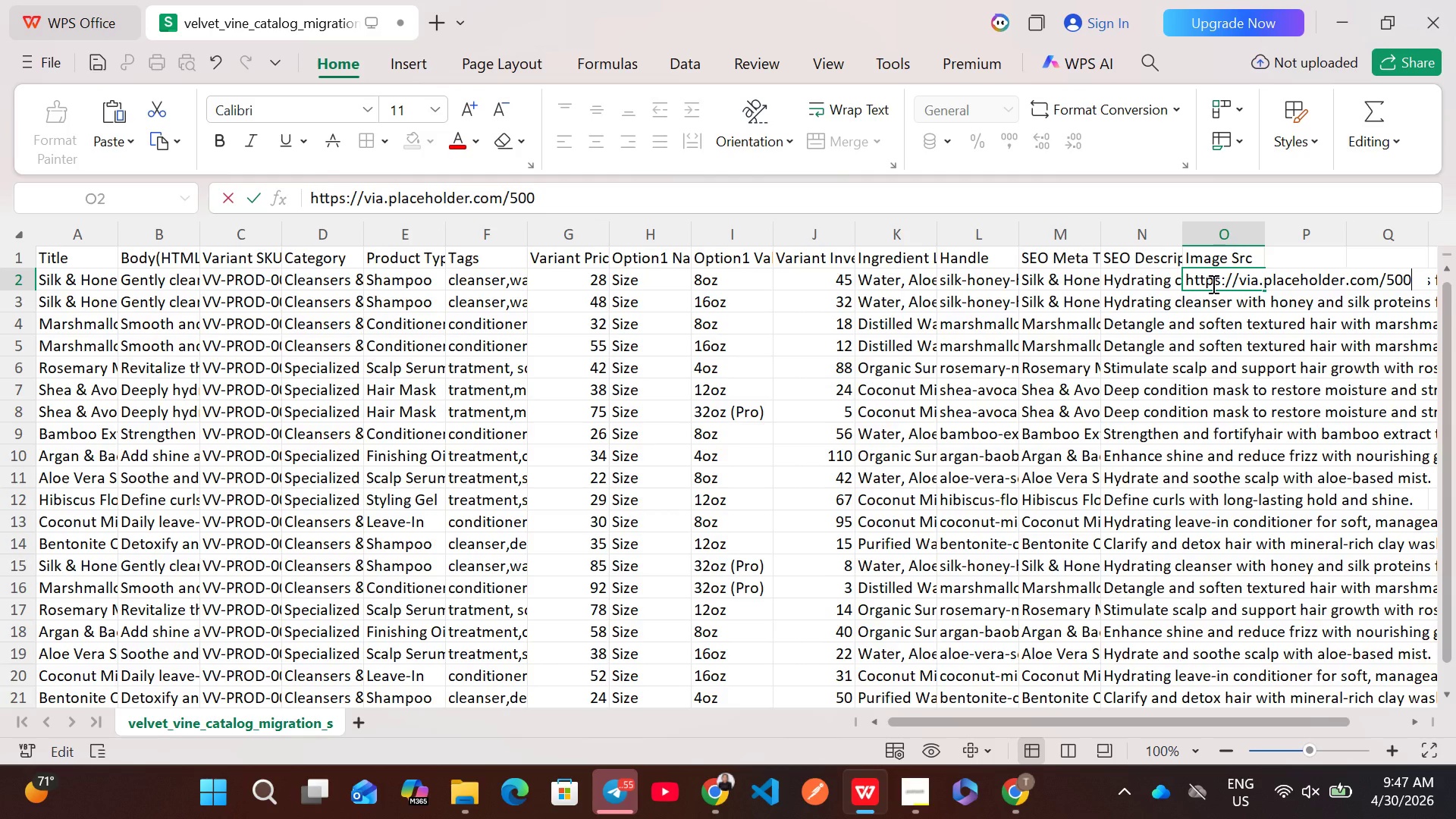 
key(Control+A)
 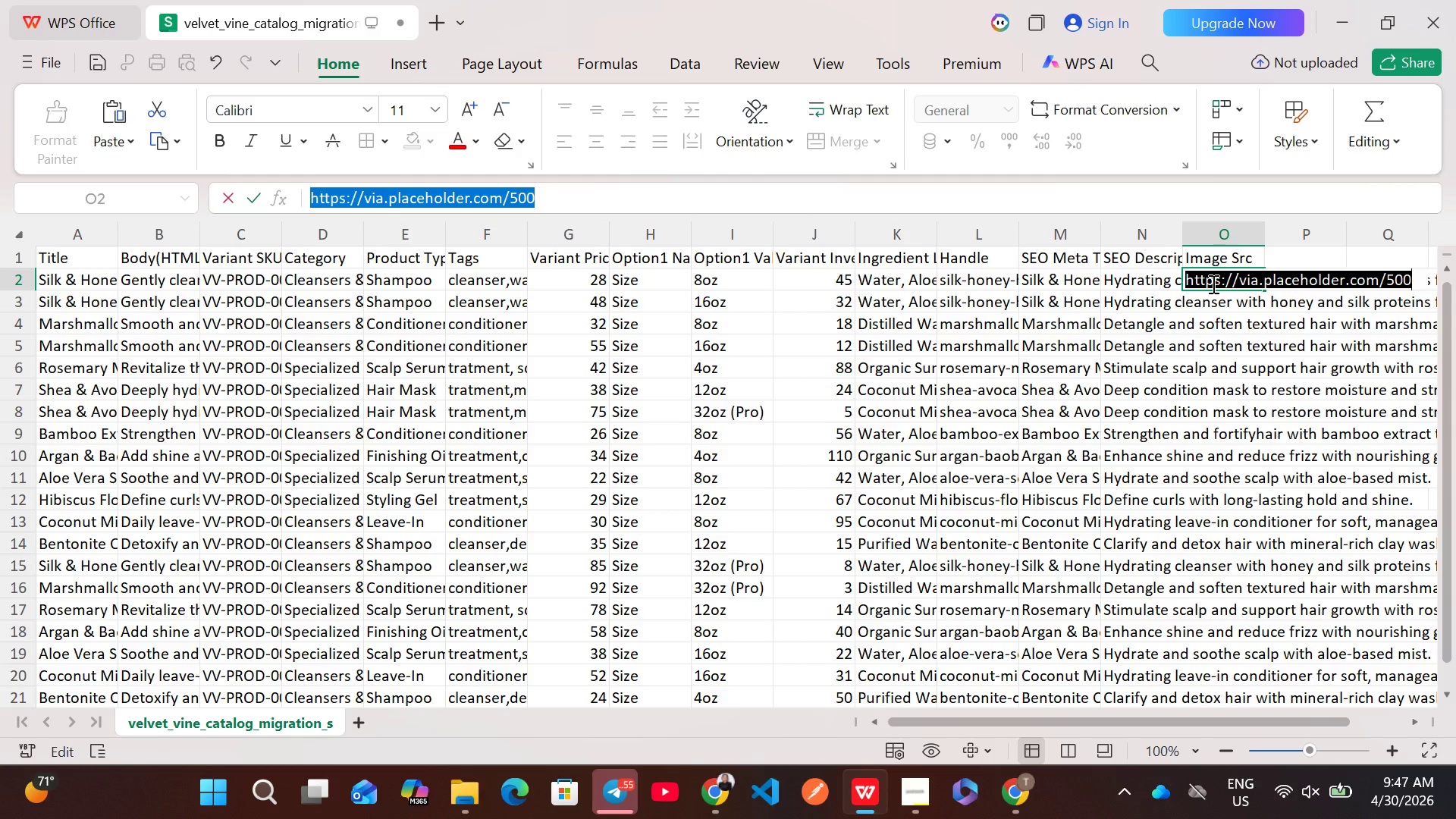 
key(Control+C)
 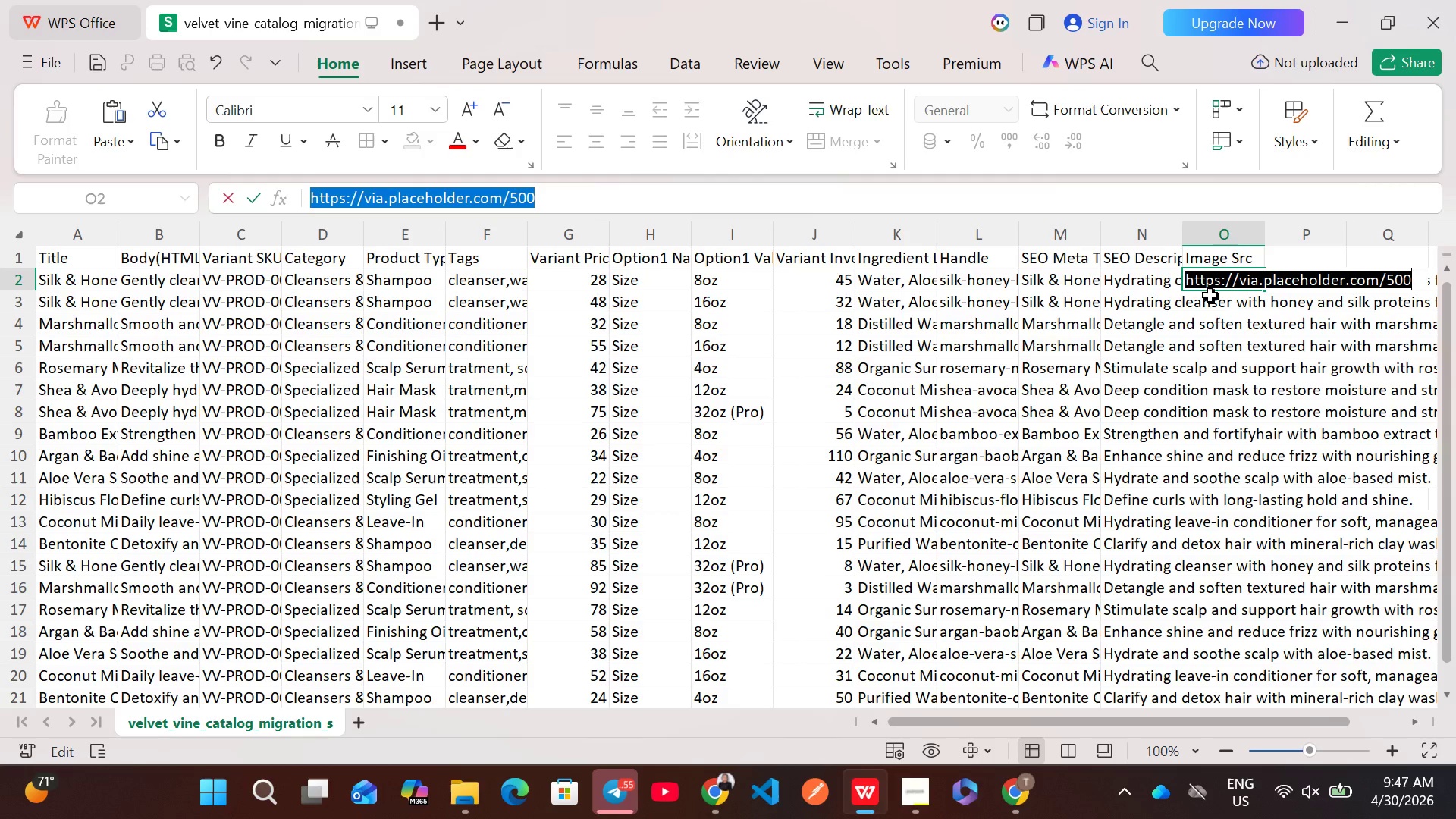 
left_click([1208, 298])
 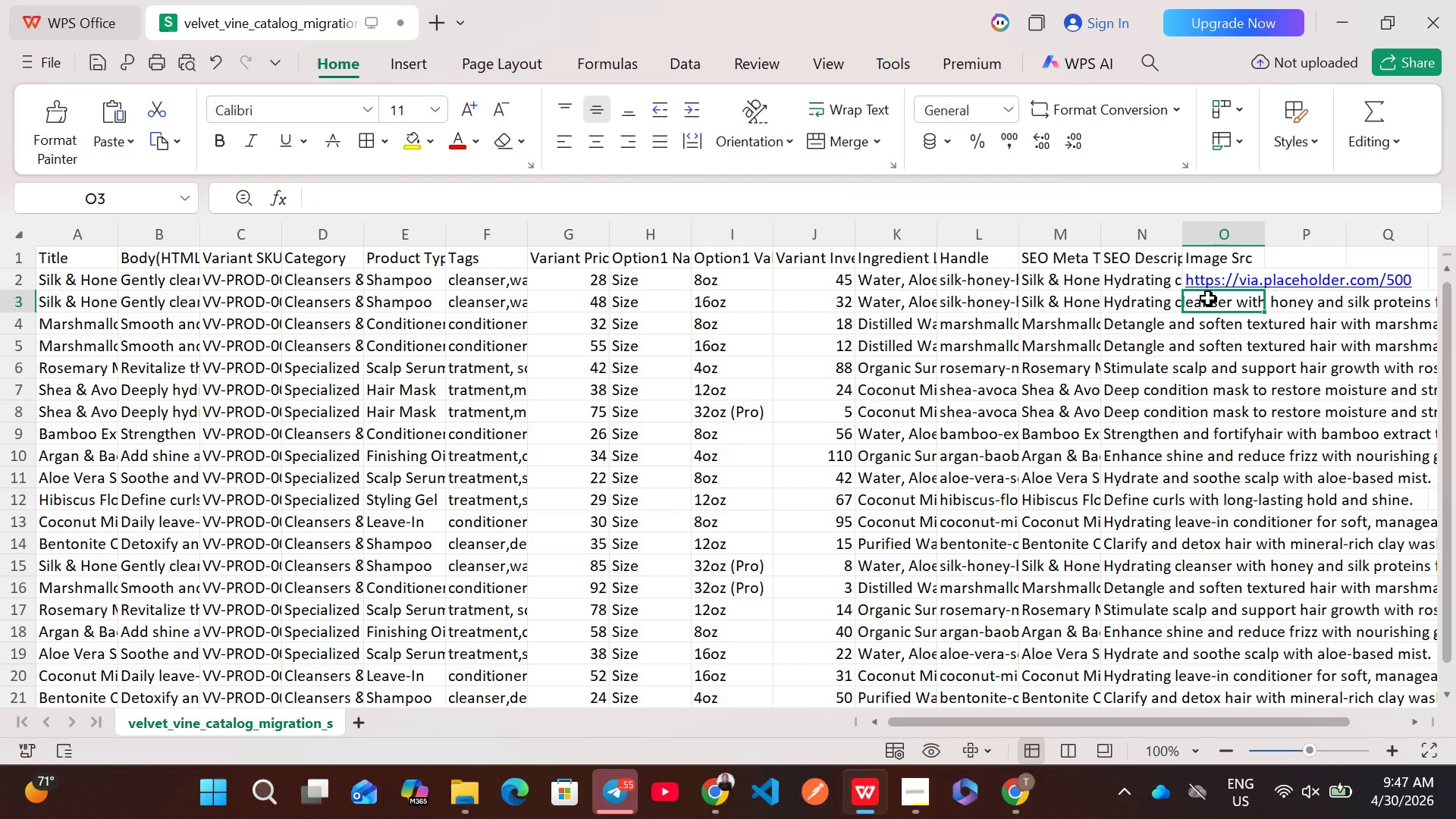 
key(Control+ControlLeft)
 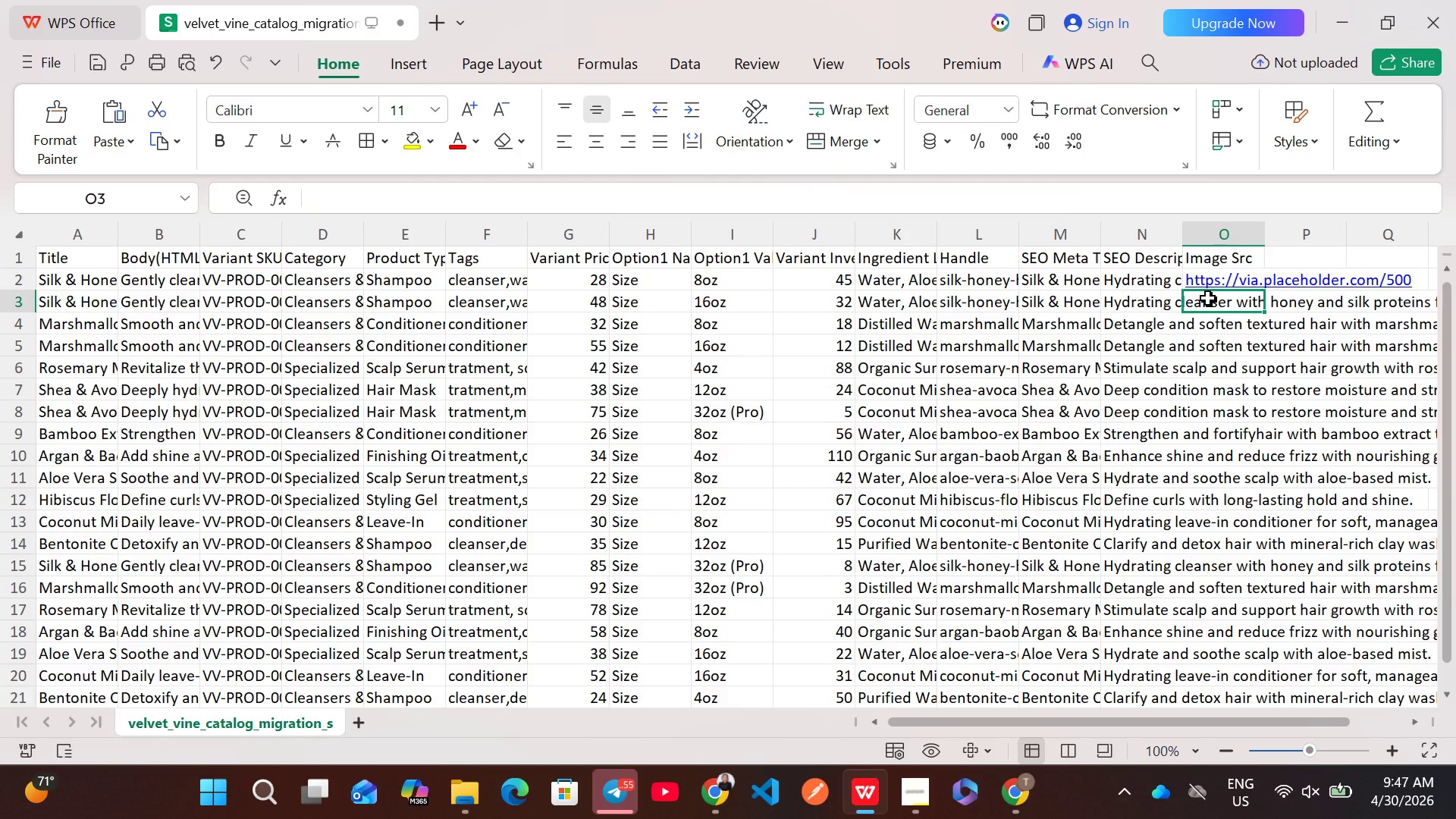 
double_click([1208, 298])
 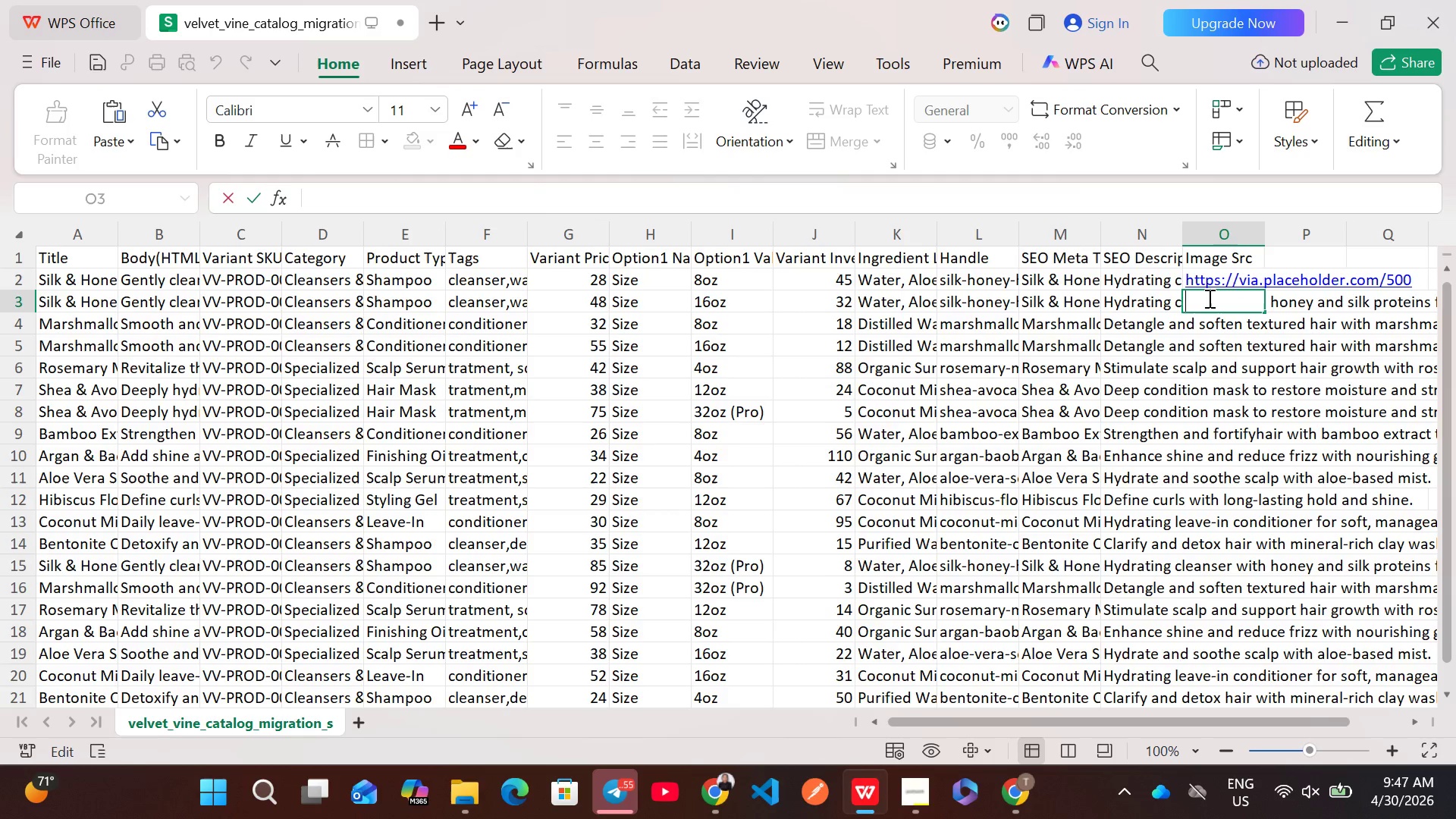 
key(Control+V)
 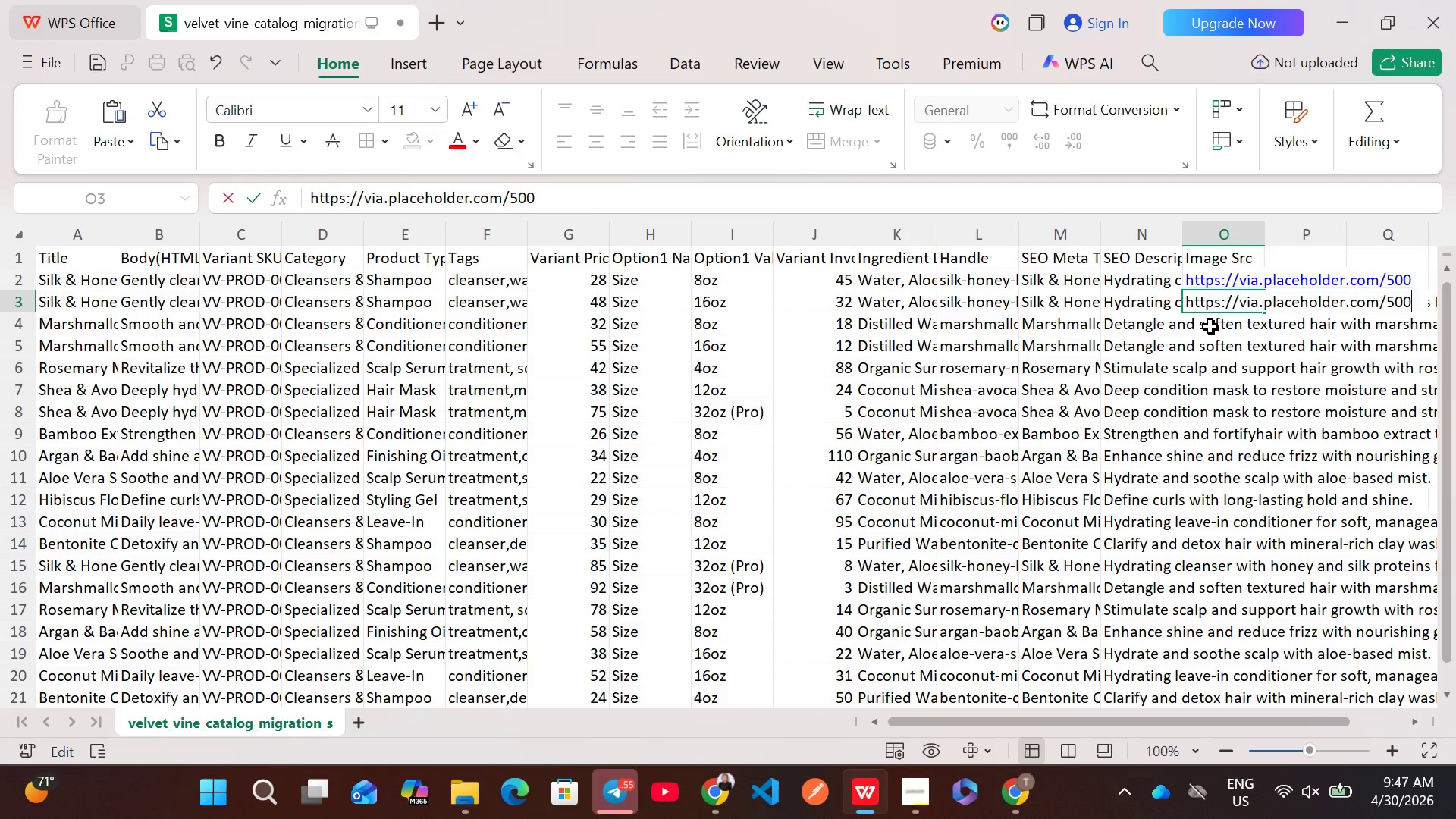 
double_click([1210, 326])
 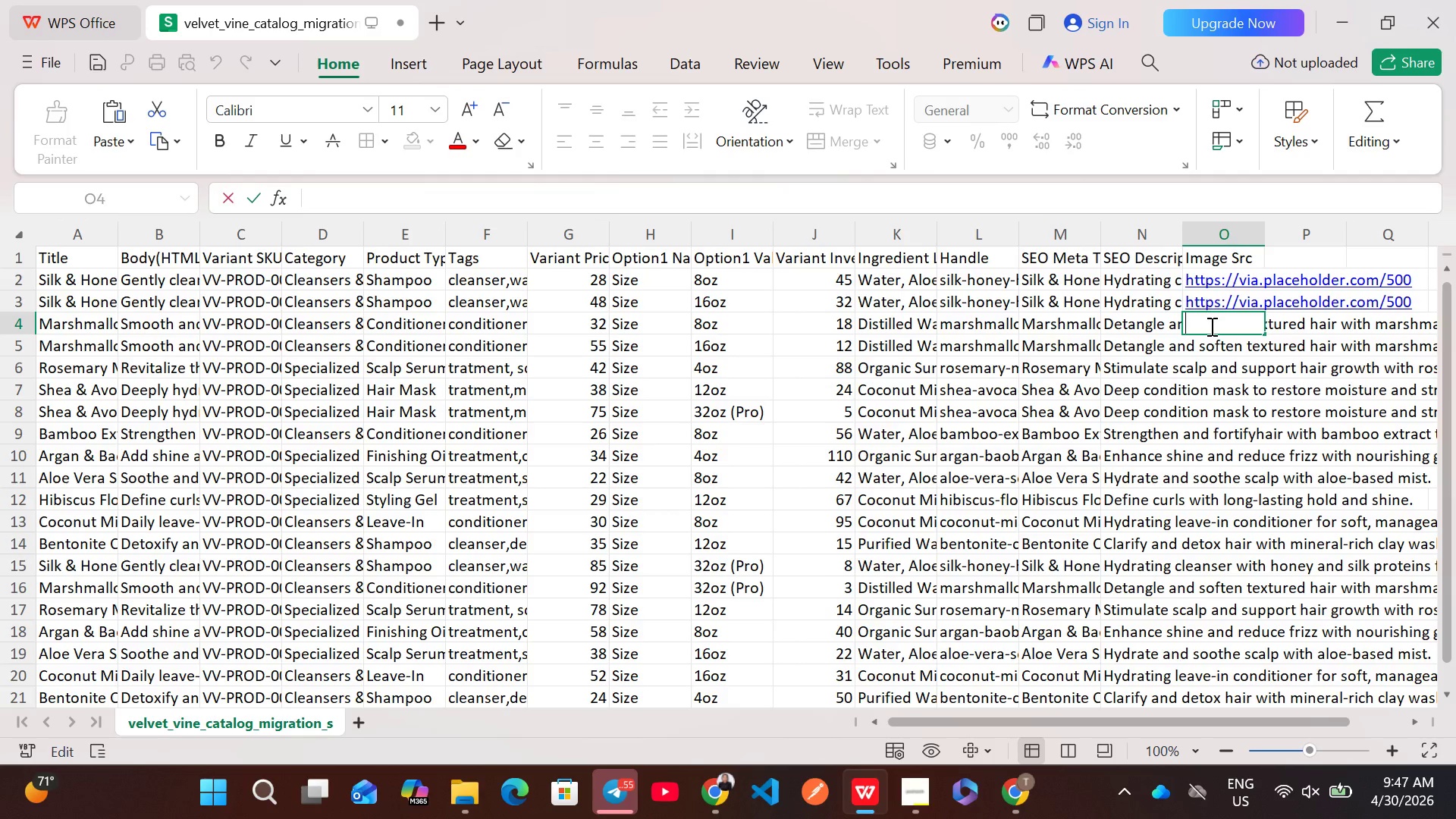 
key(Control+V)
 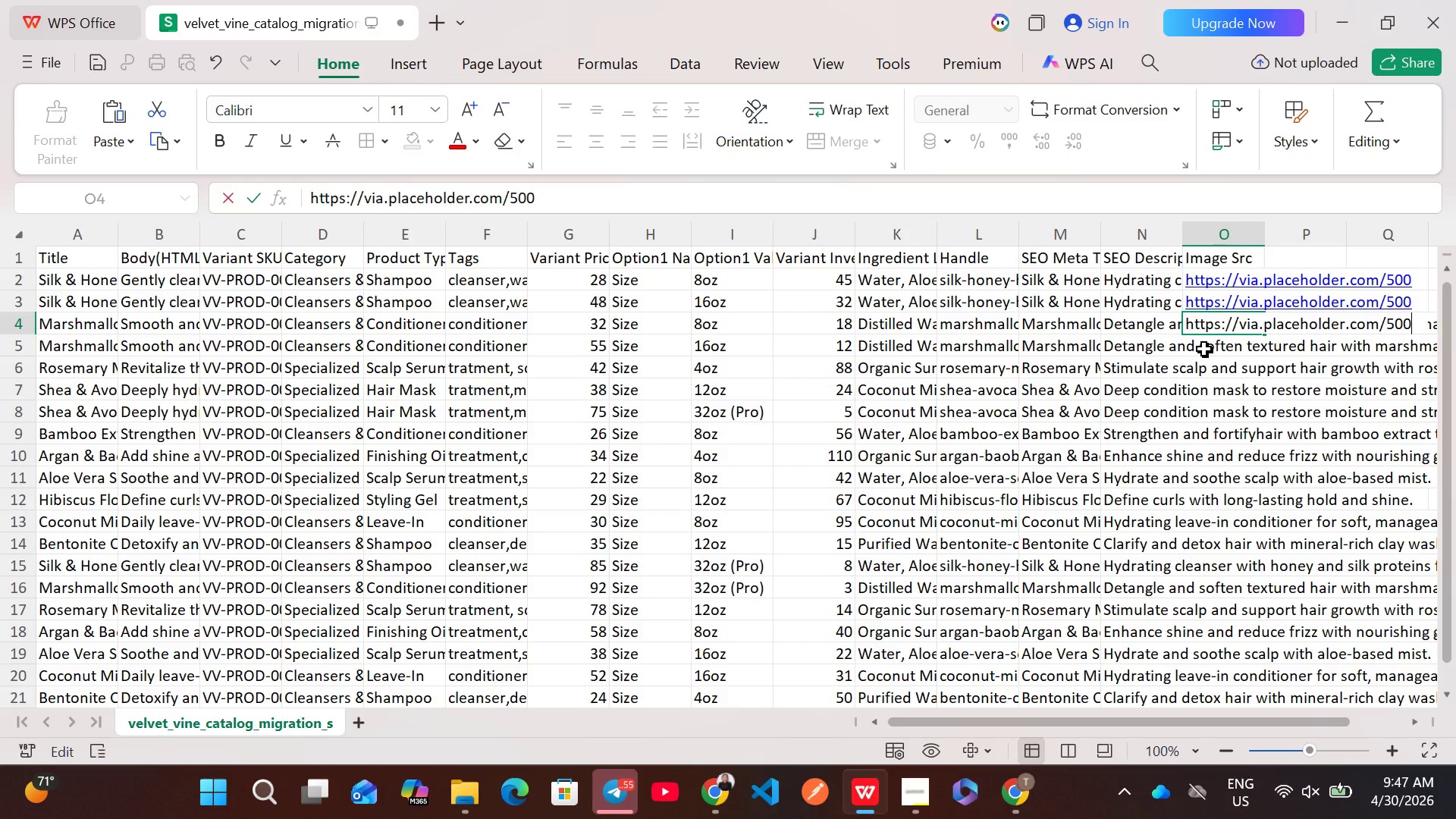 
double_click([1204, 349])
 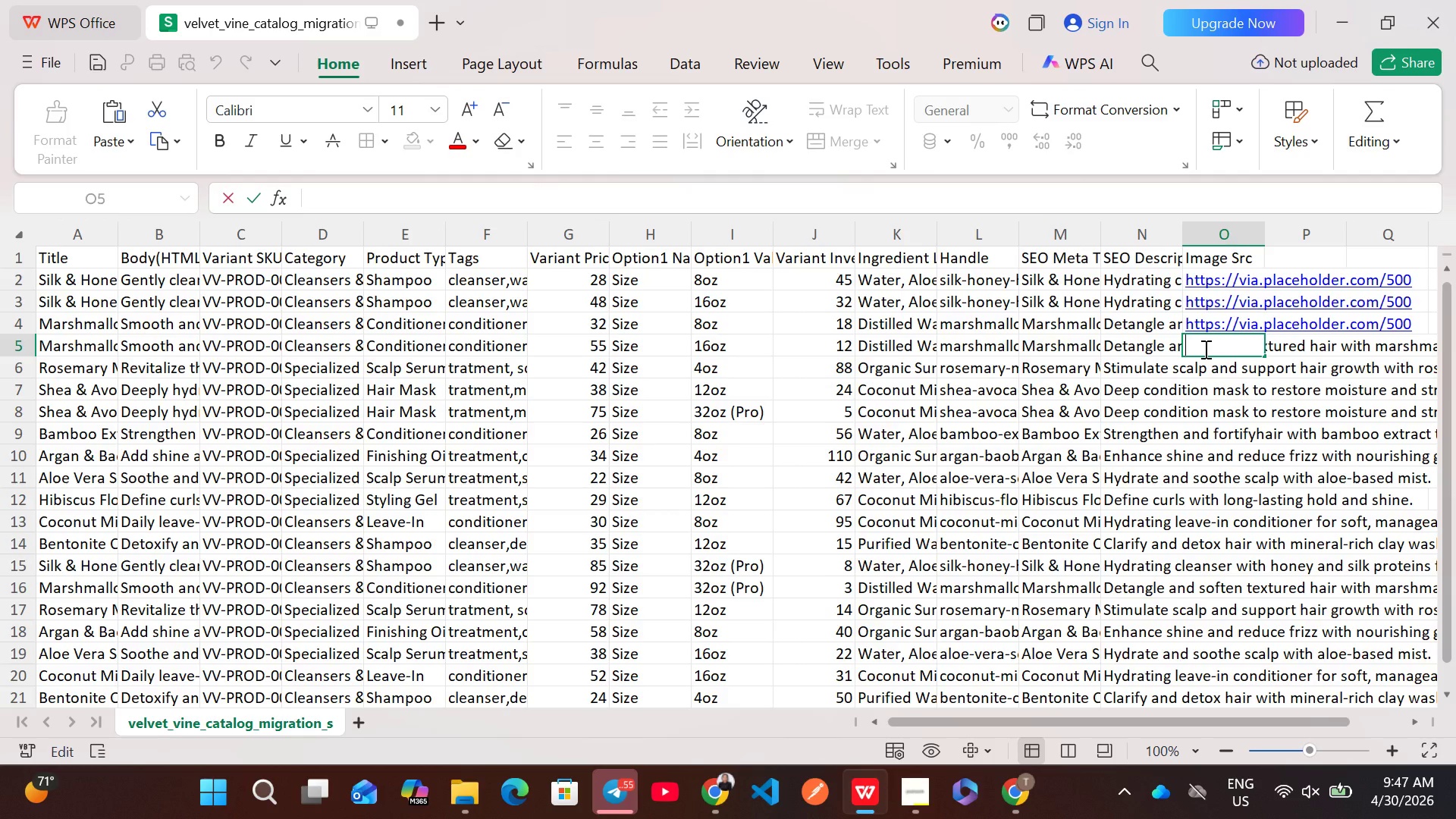 
key(Control+V)
 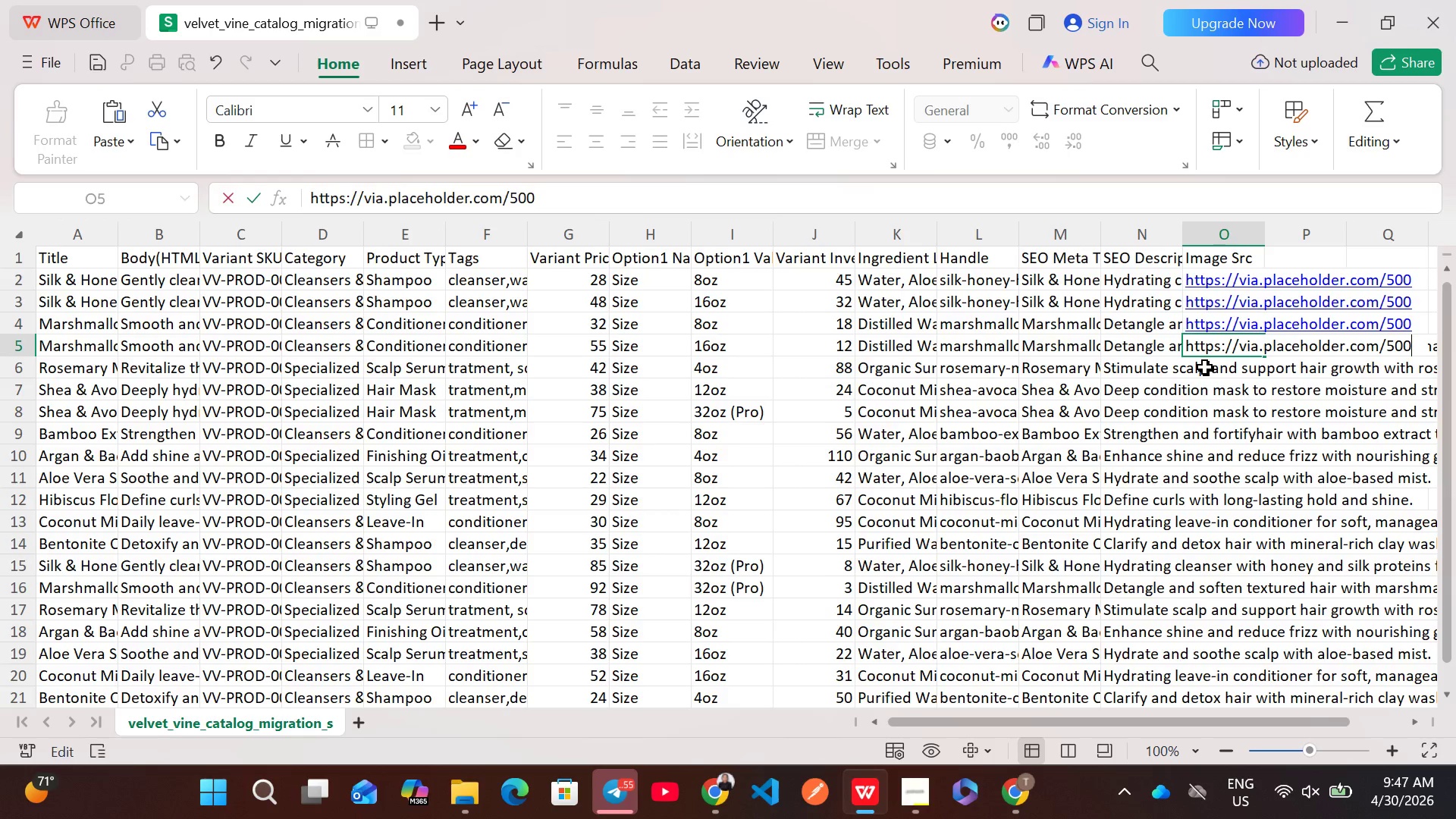 
double_click([1205, 367])
 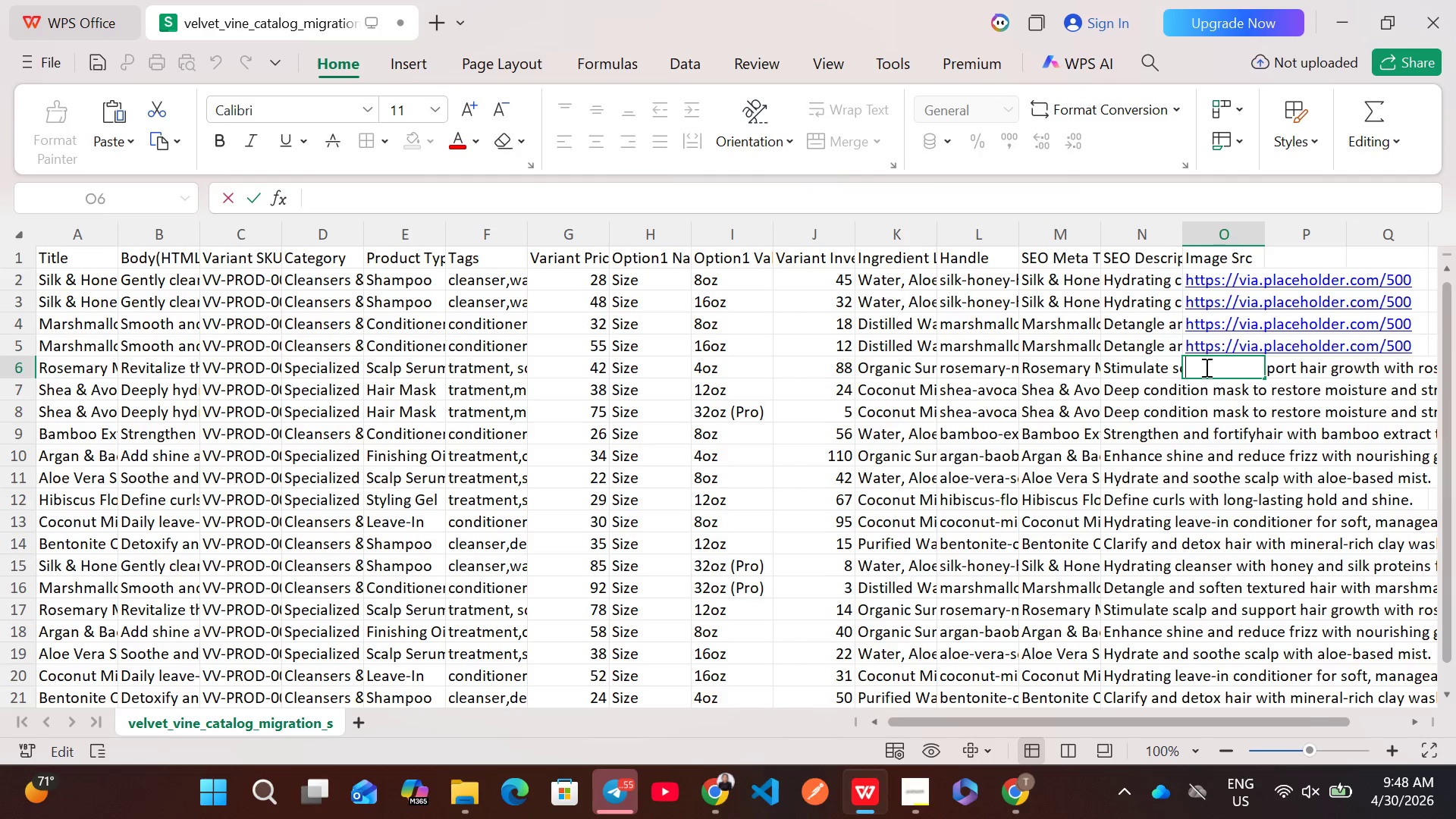 
key(Control+V)
 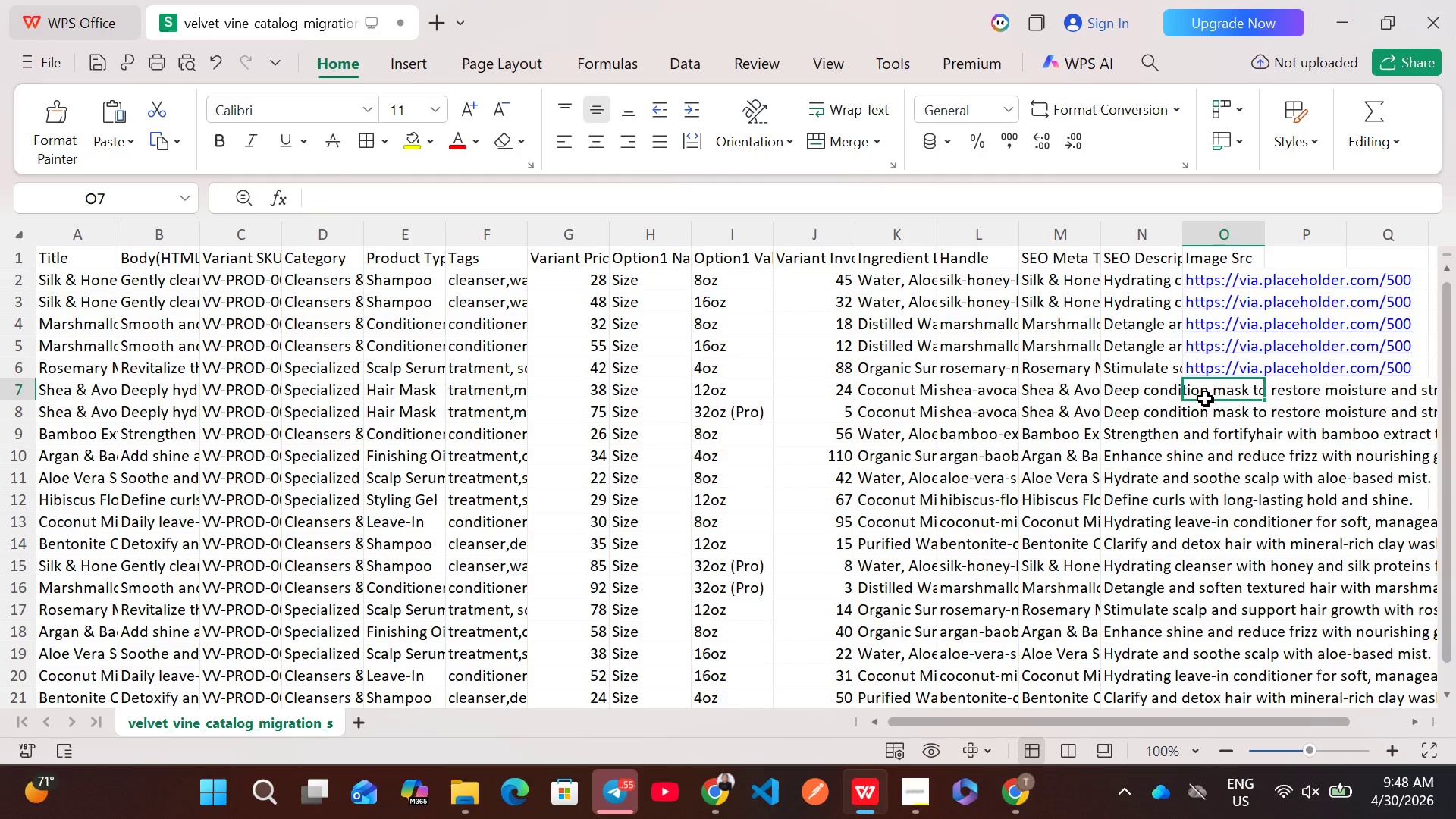 
double_click([1205, 398])
 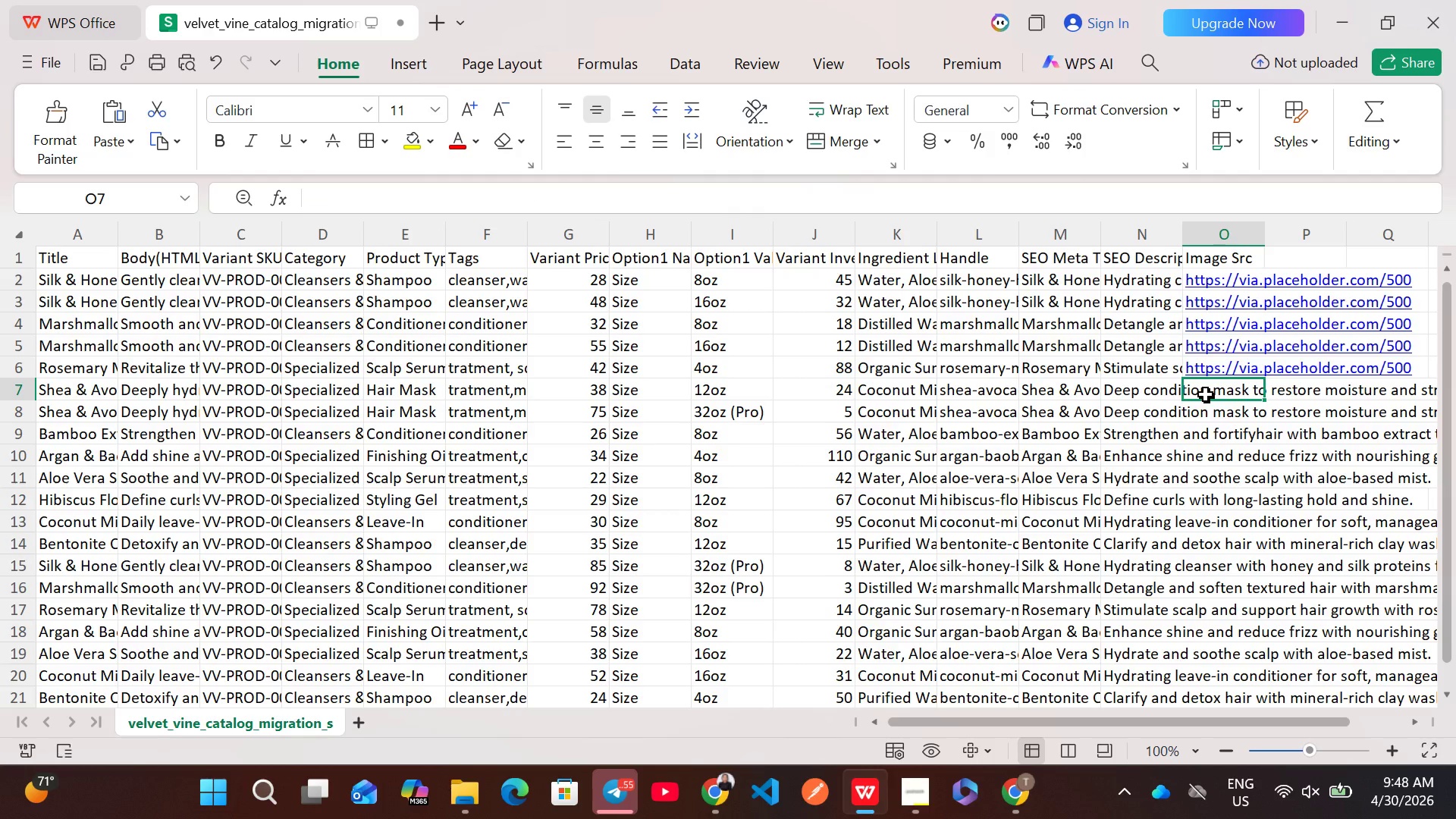 
double_click([1206, 394])
 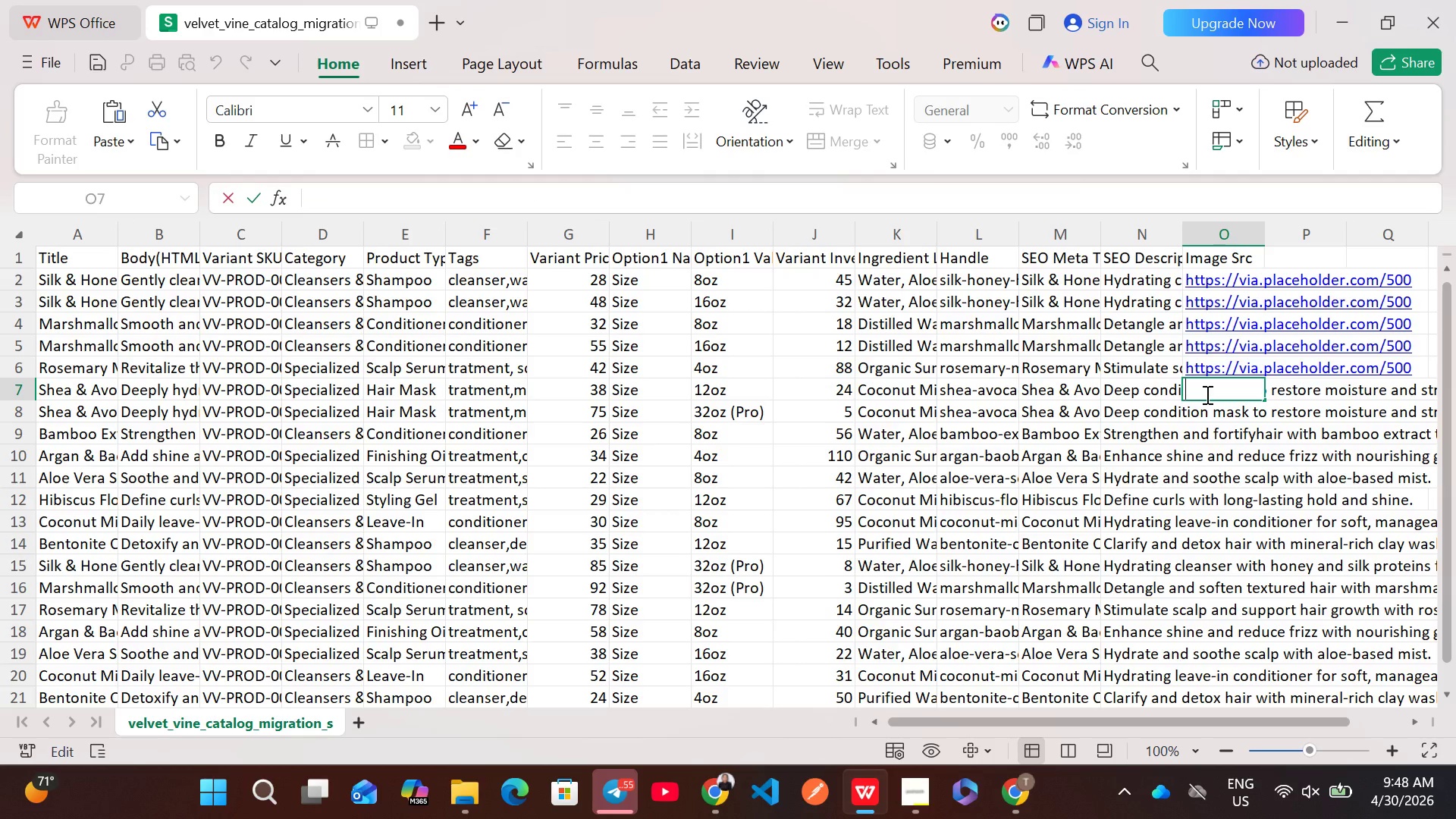 
key(Control+V)
 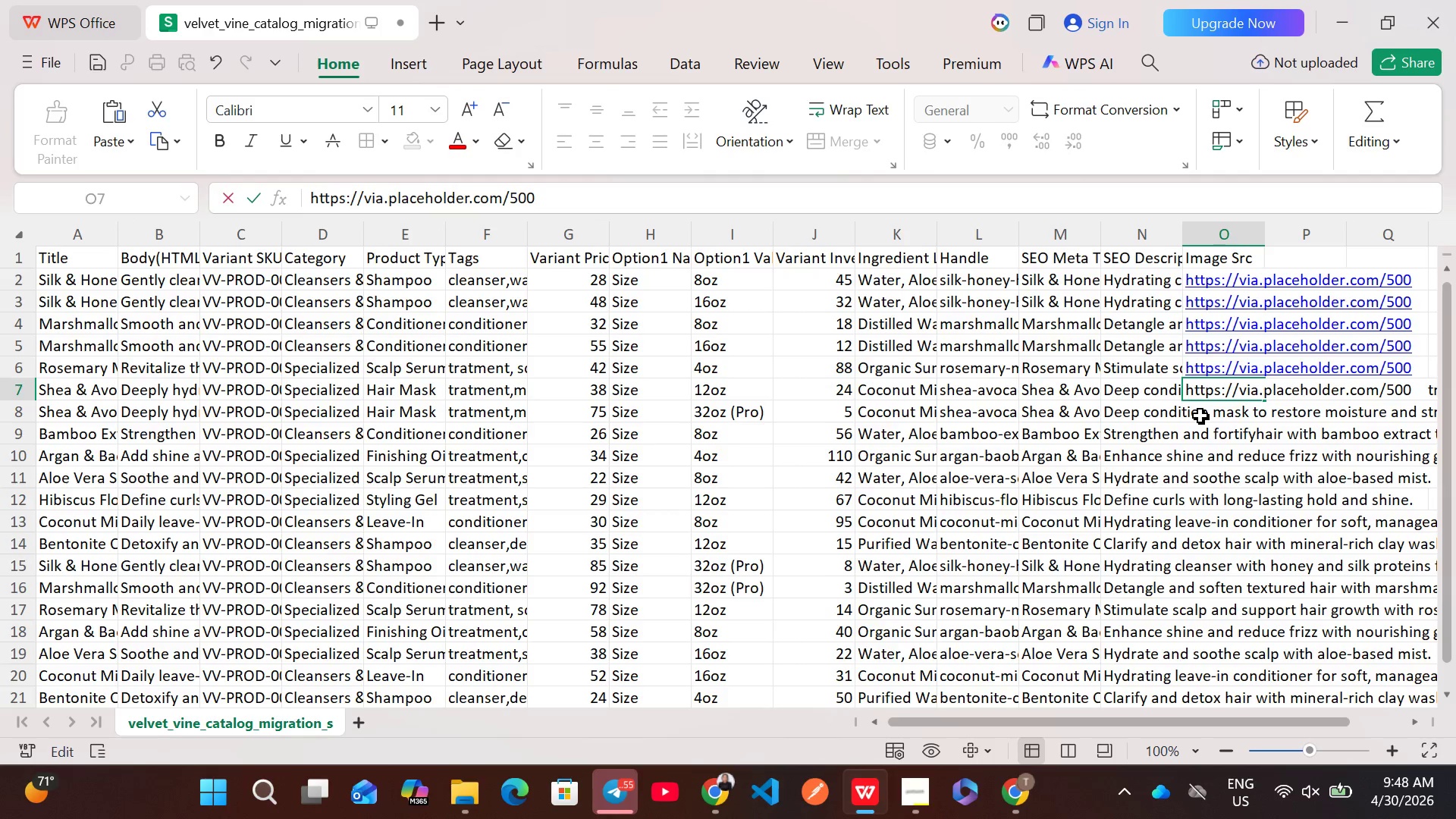 
double_click([1200, 416])
 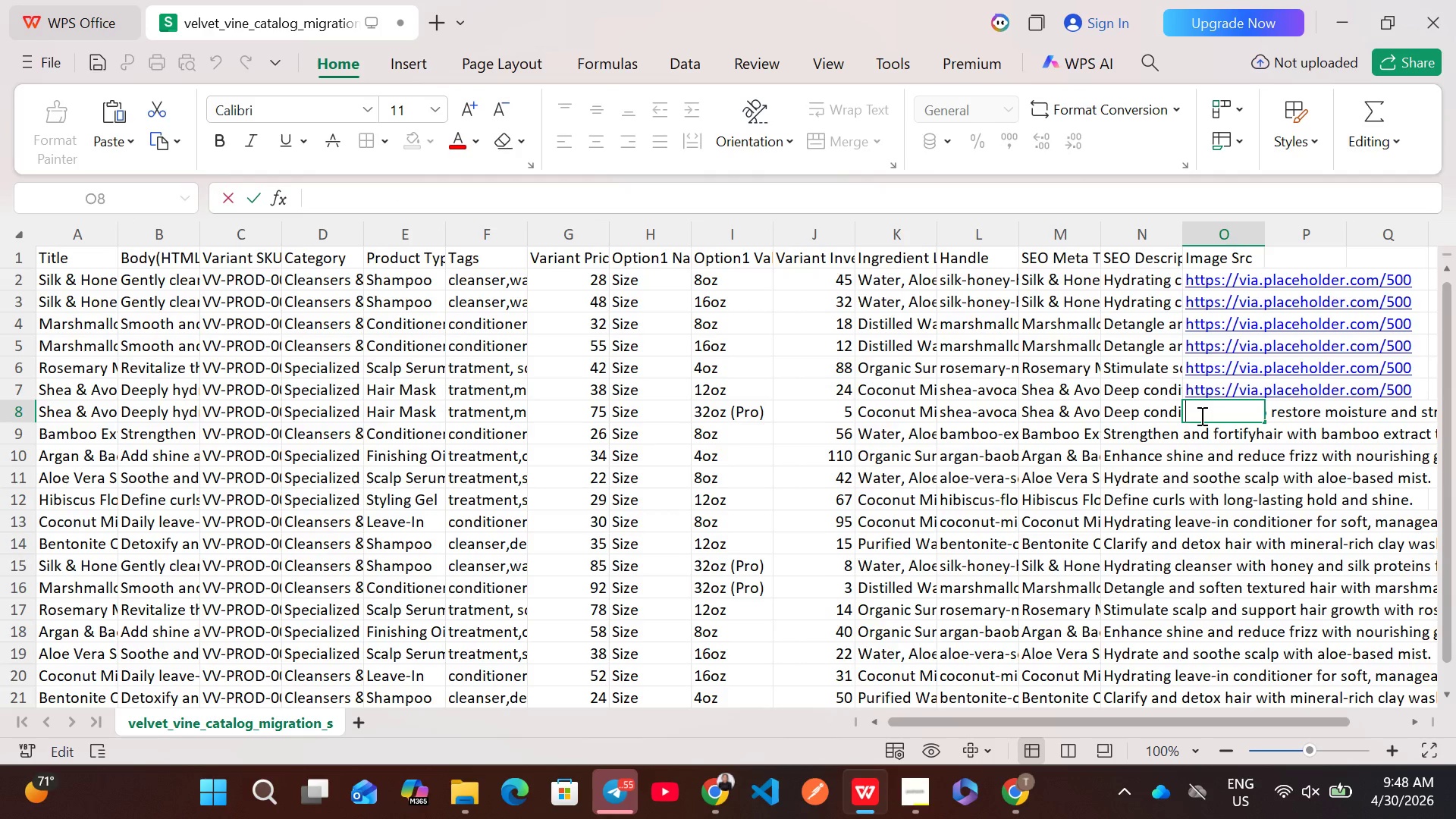 
key(Control+V)
 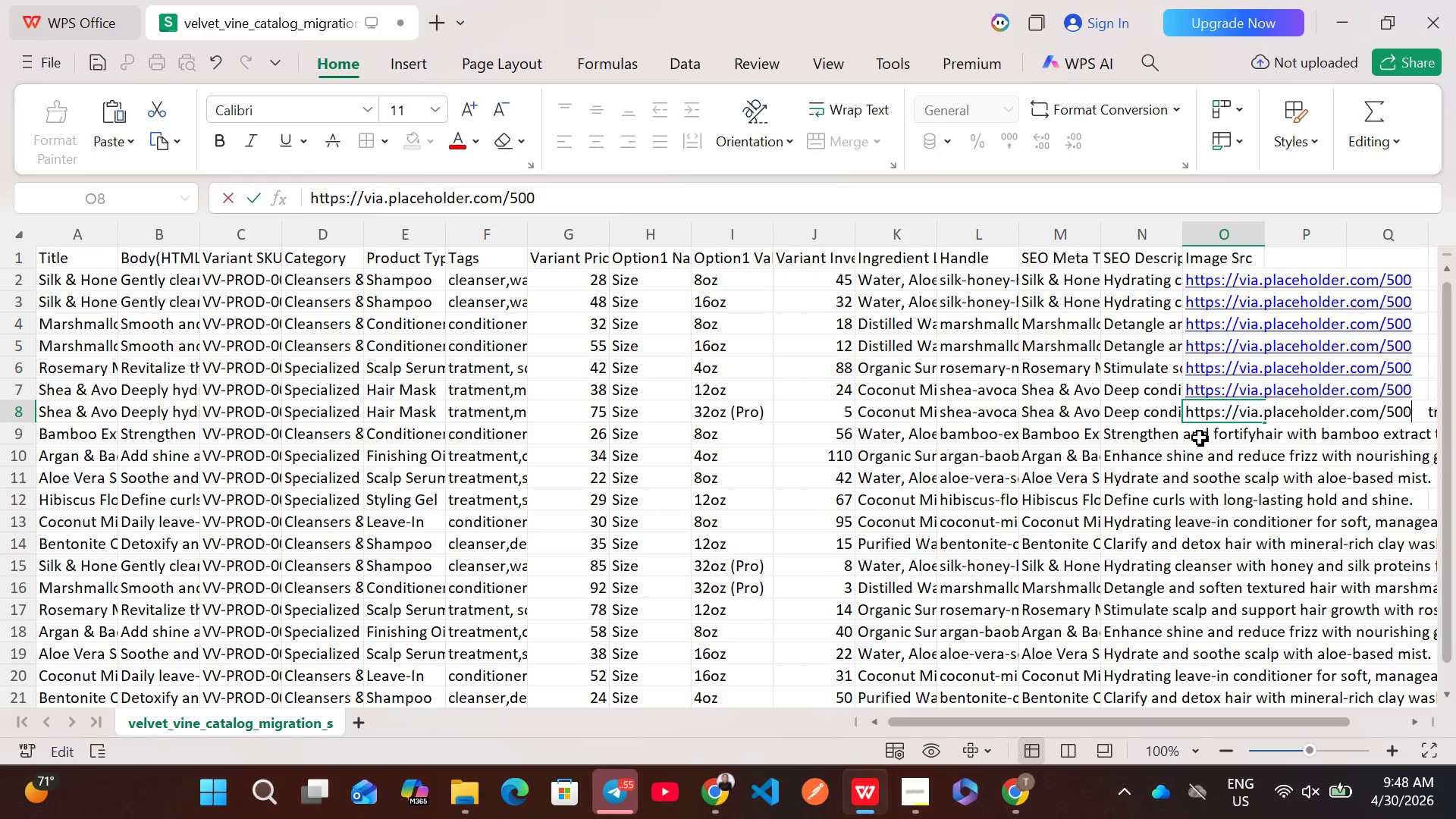 
double_click([1200, 438])
 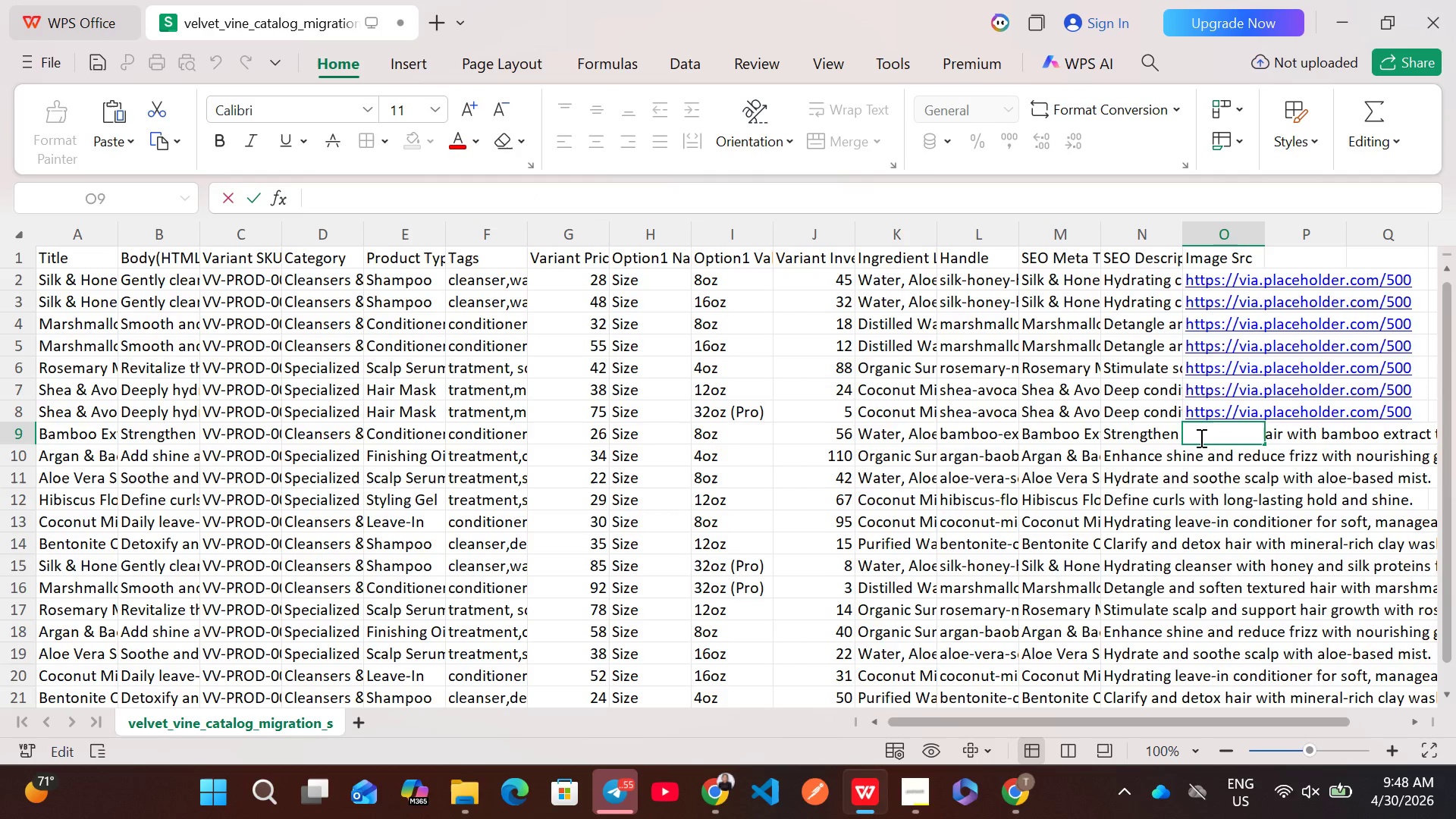 
key(Control+V)
 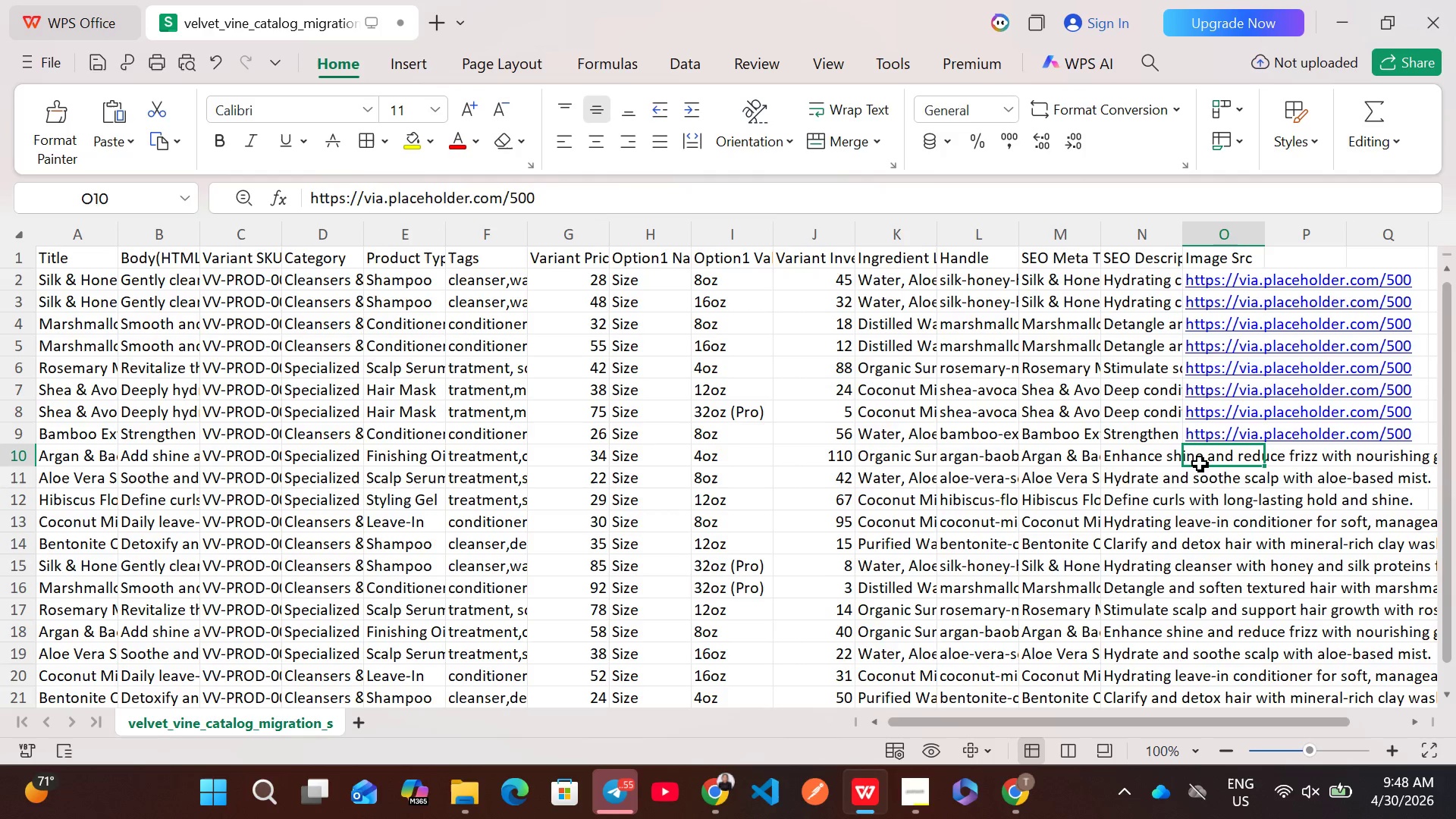 
double_click([1200, 463])
 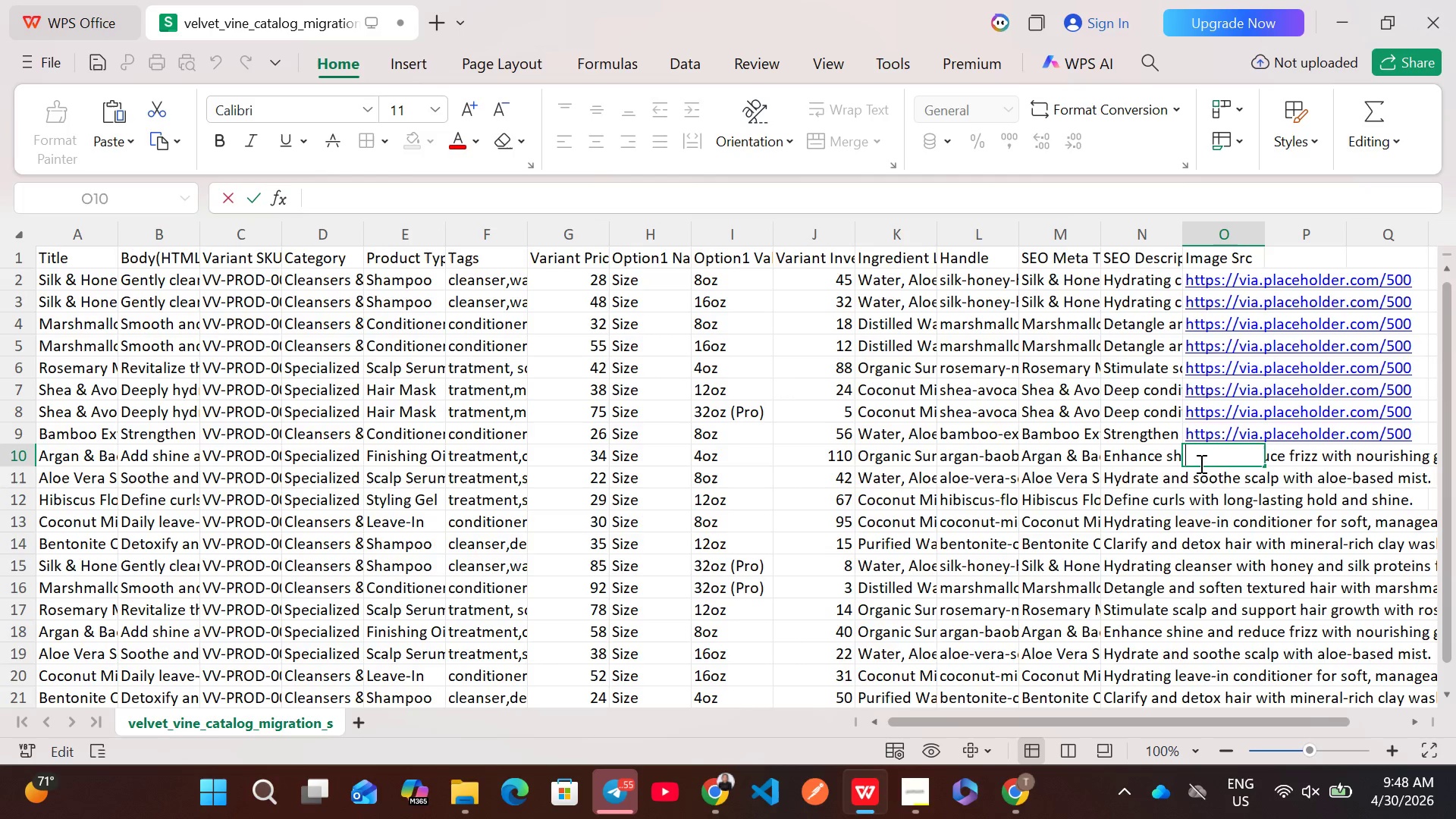 
key(Control+V)
 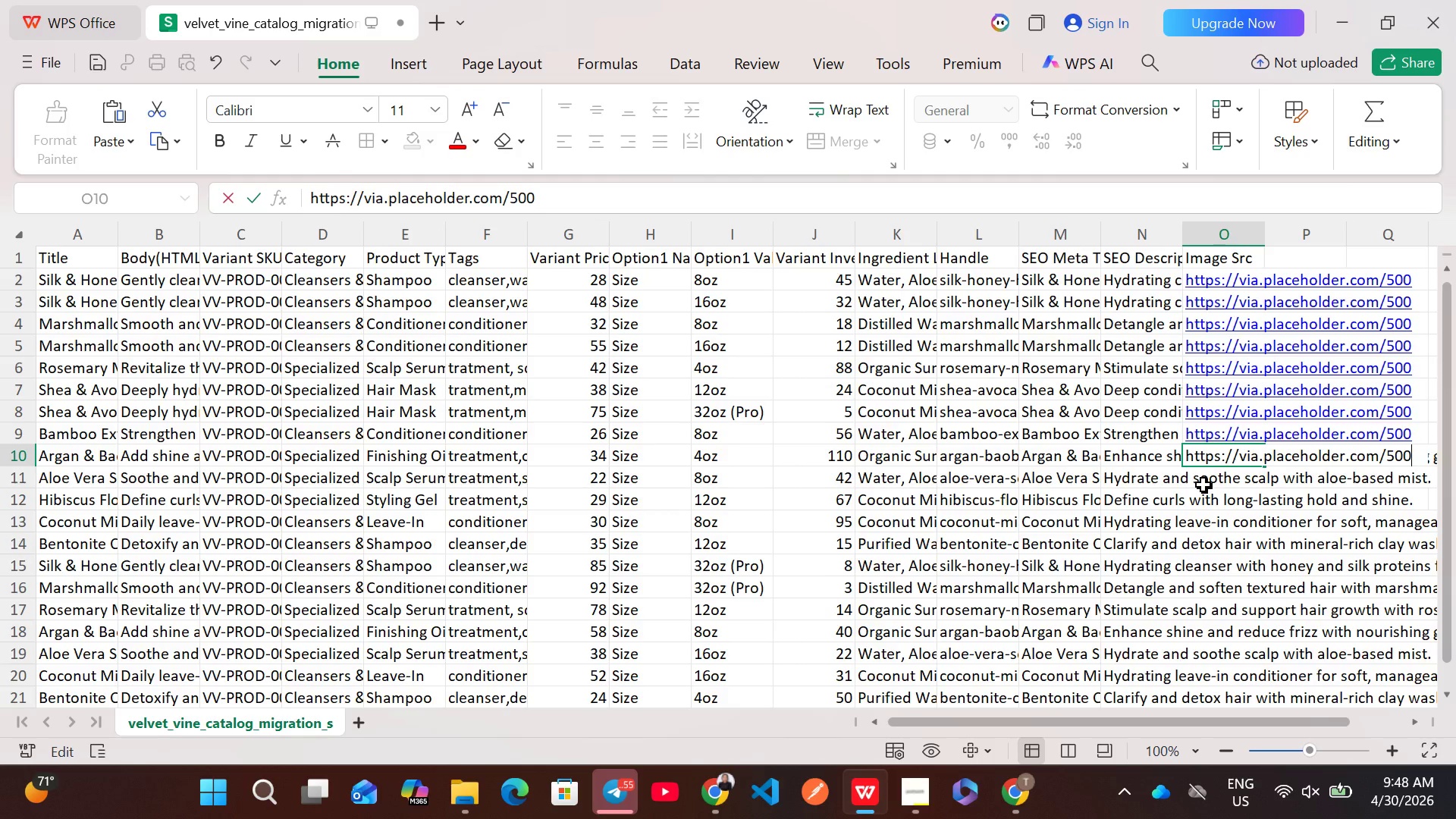 
double_click([1203, 485])
 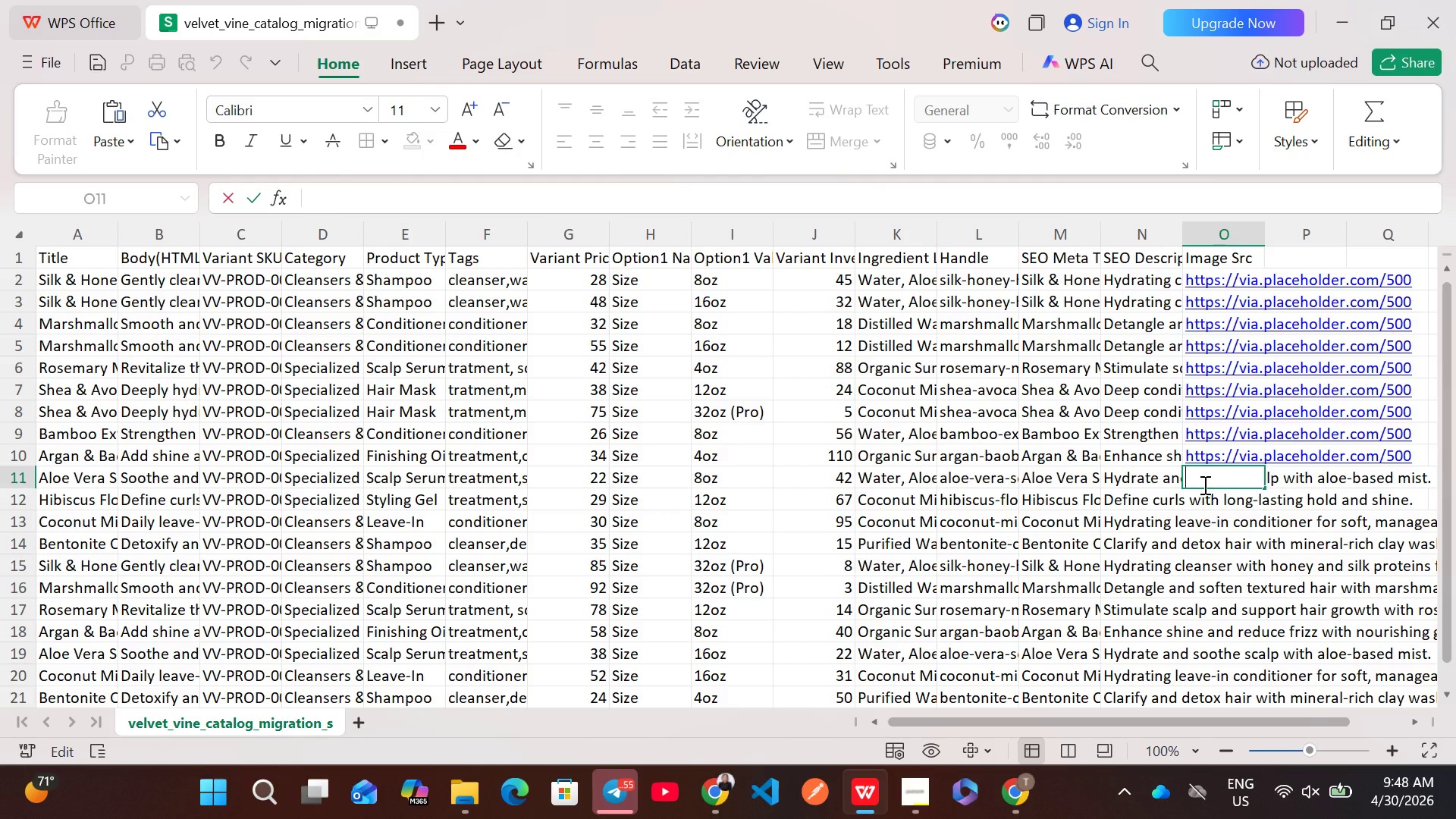 
key(Control+V)
 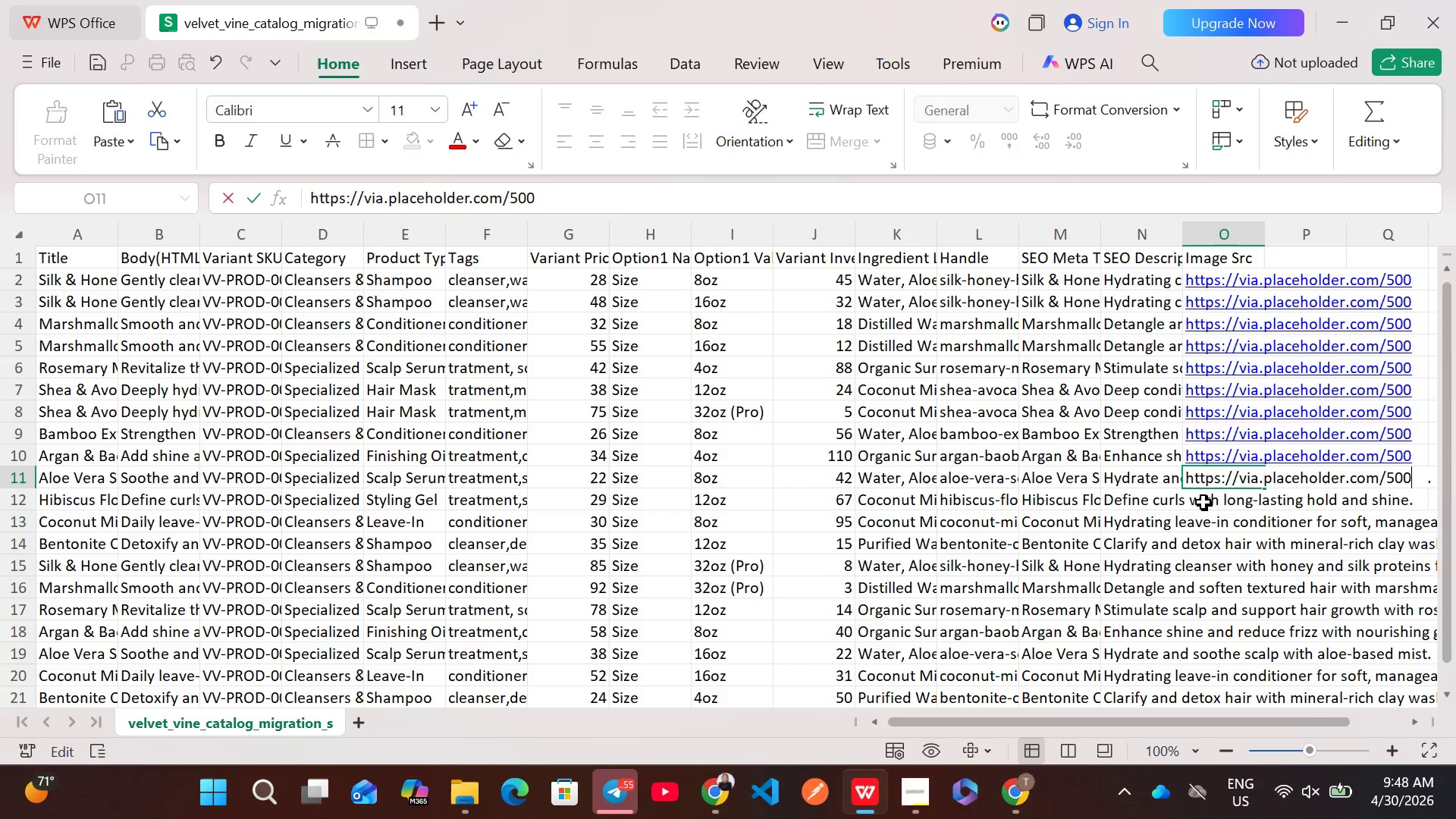 
double_click([1203, 502])
 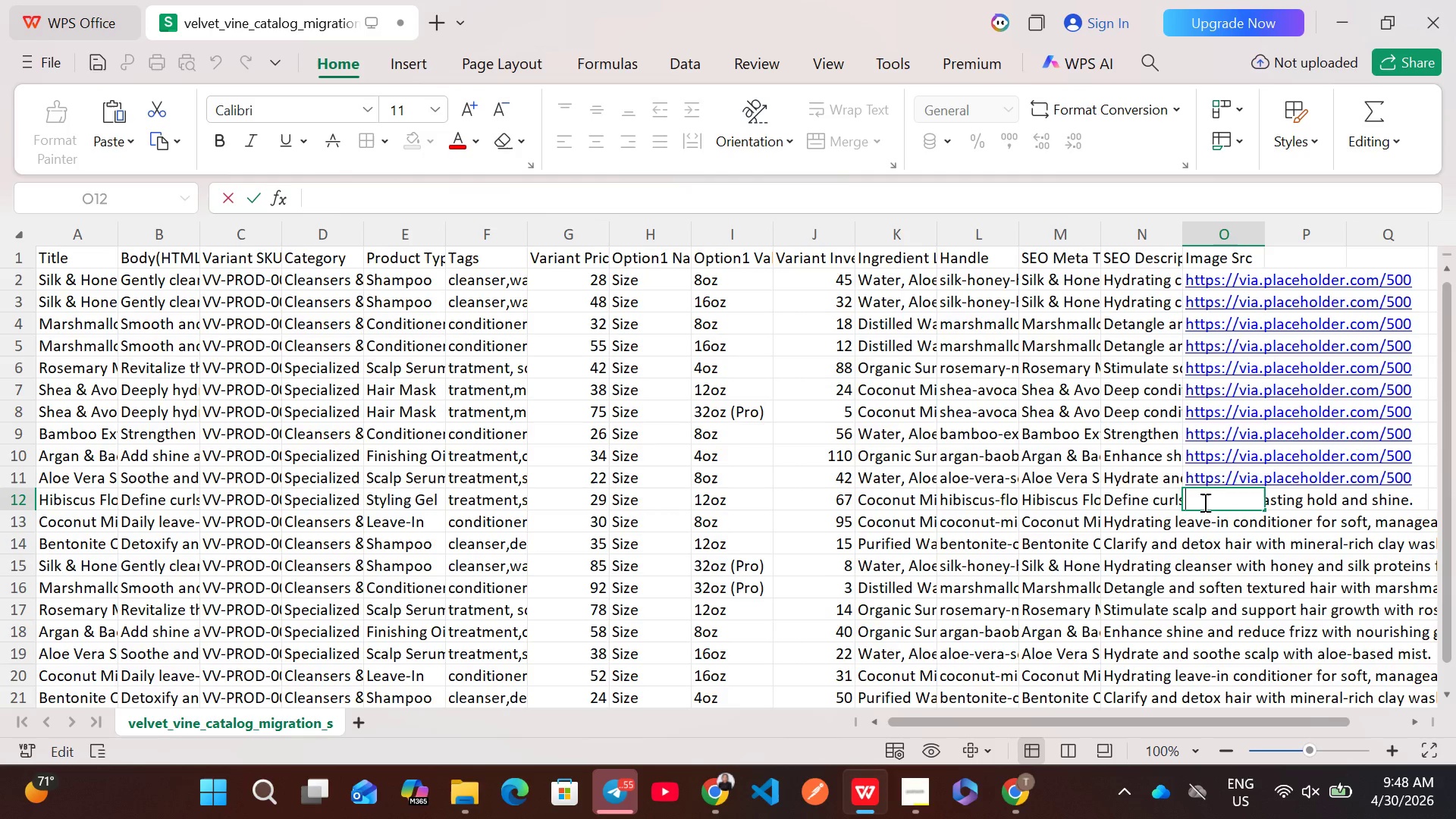 
key(Control+V)
 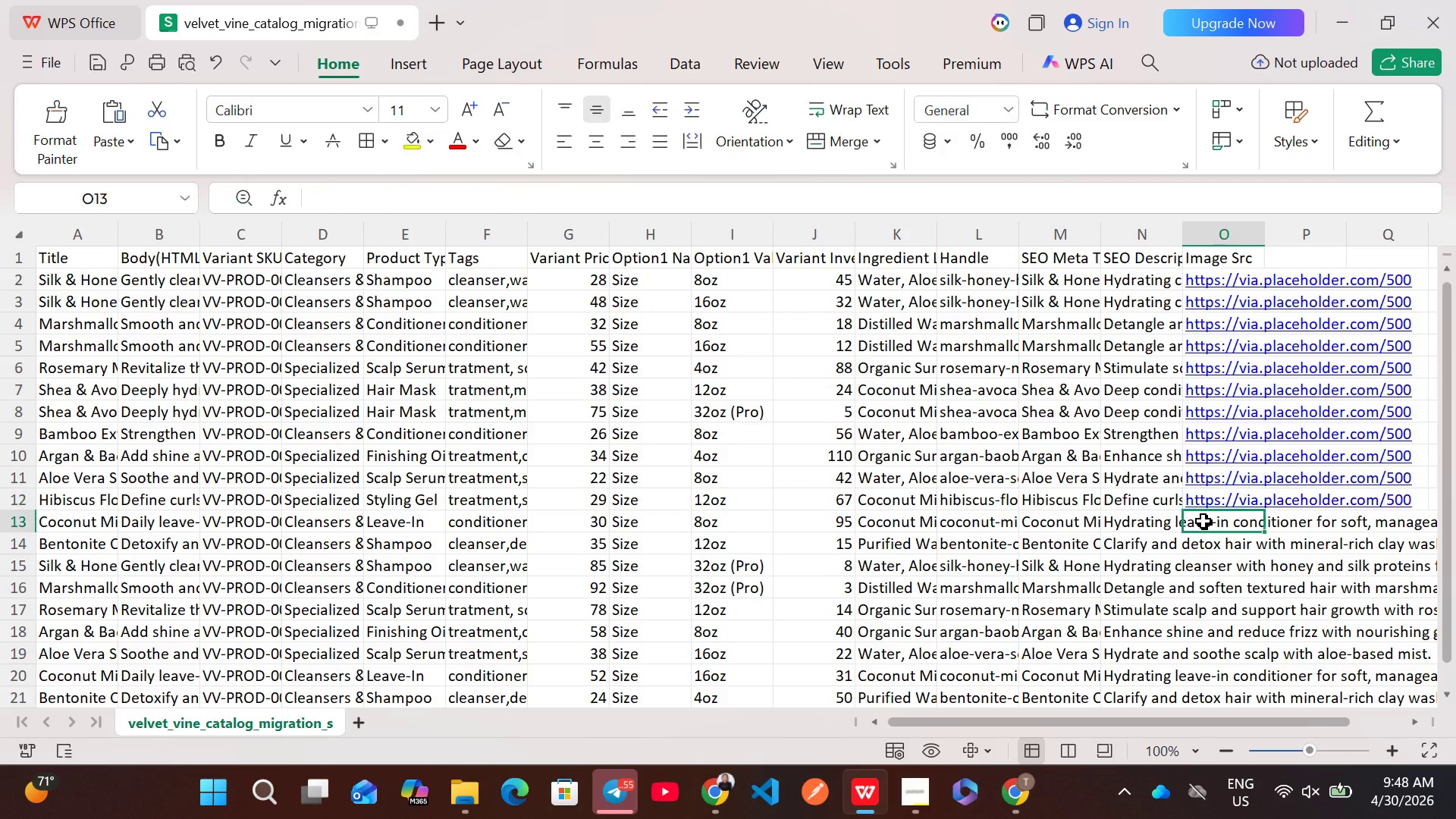 
double_click([1203, 521])
 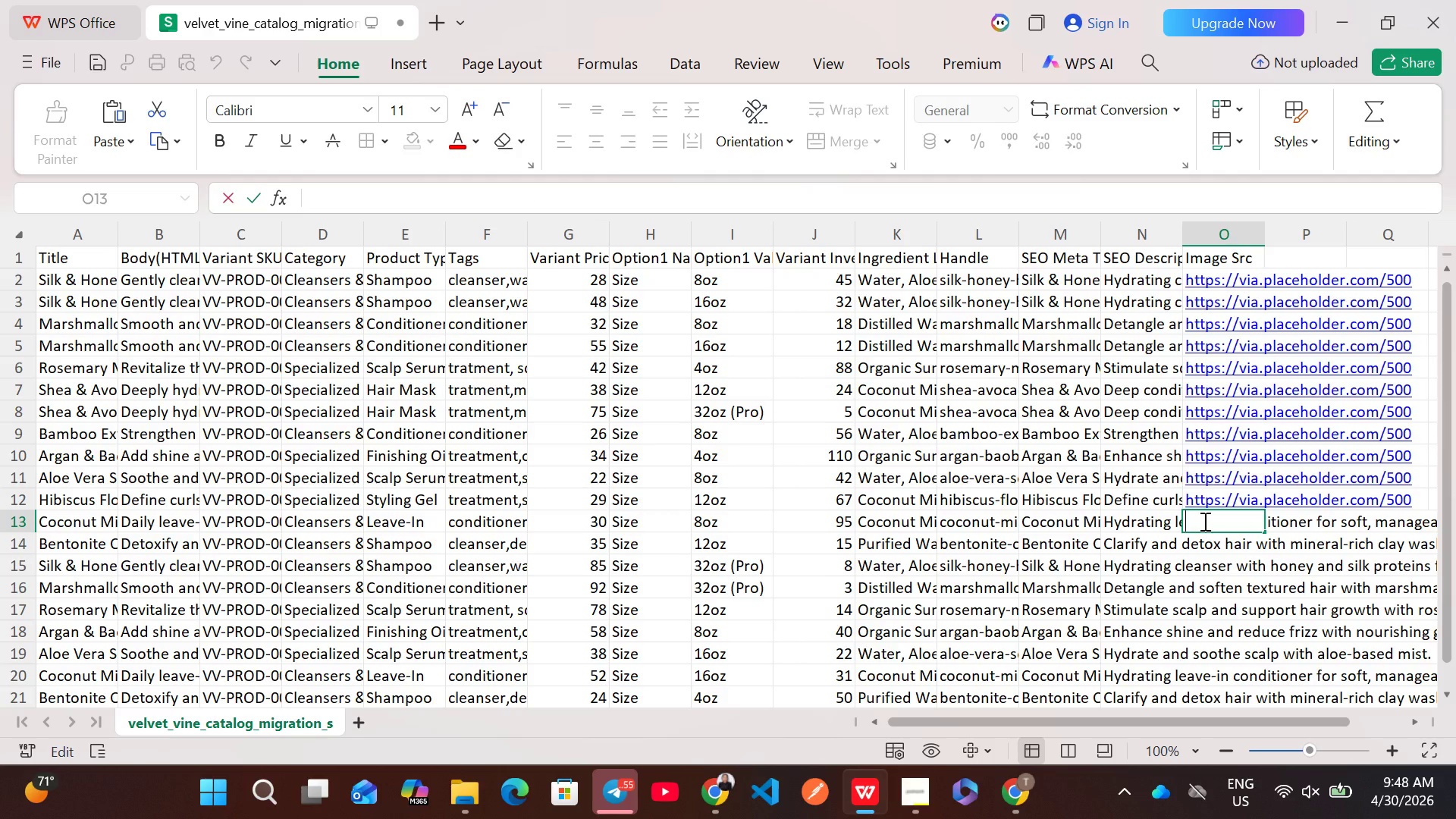 
key(Control+V)
 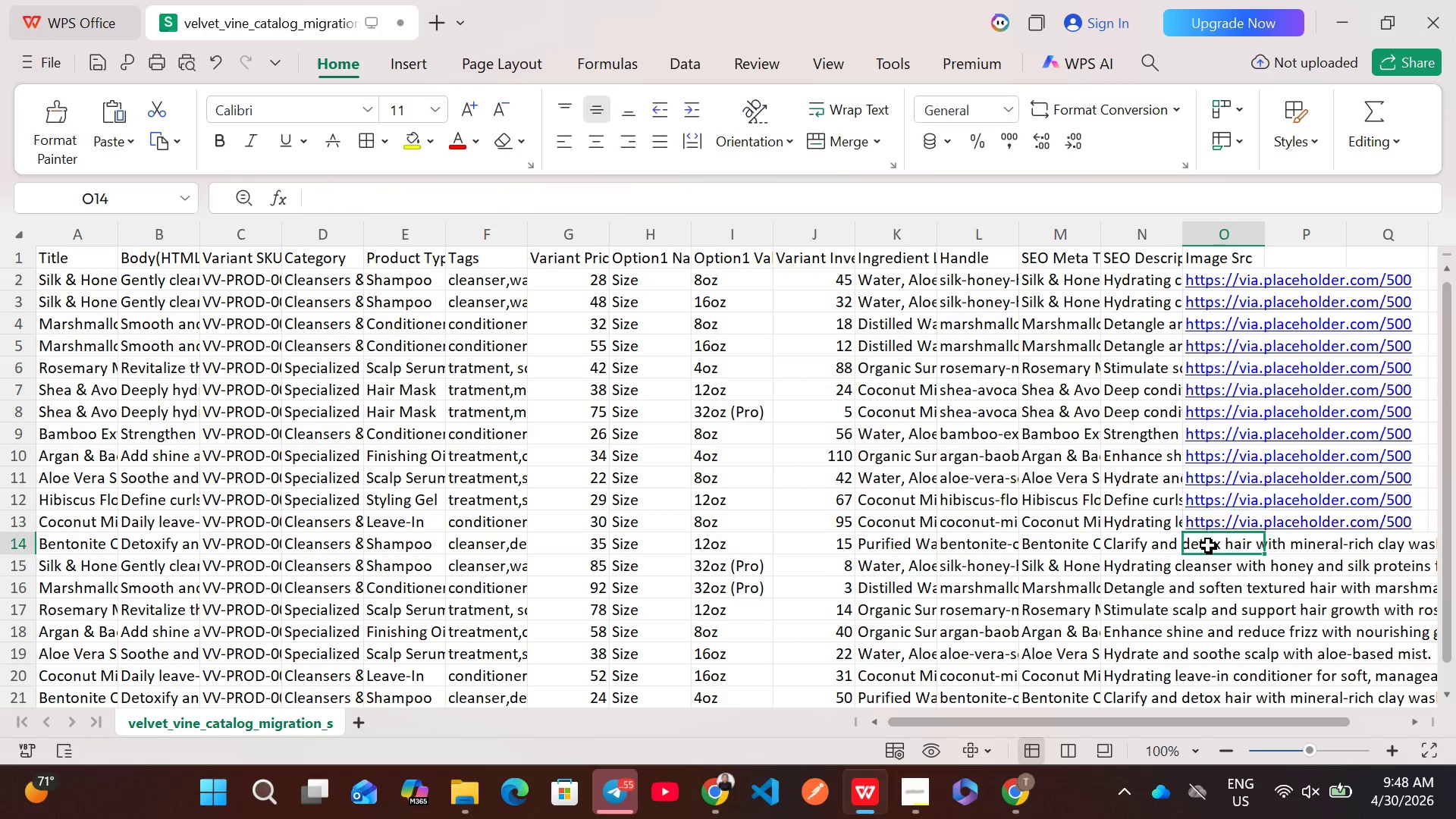 
double_click([1208, 545])
 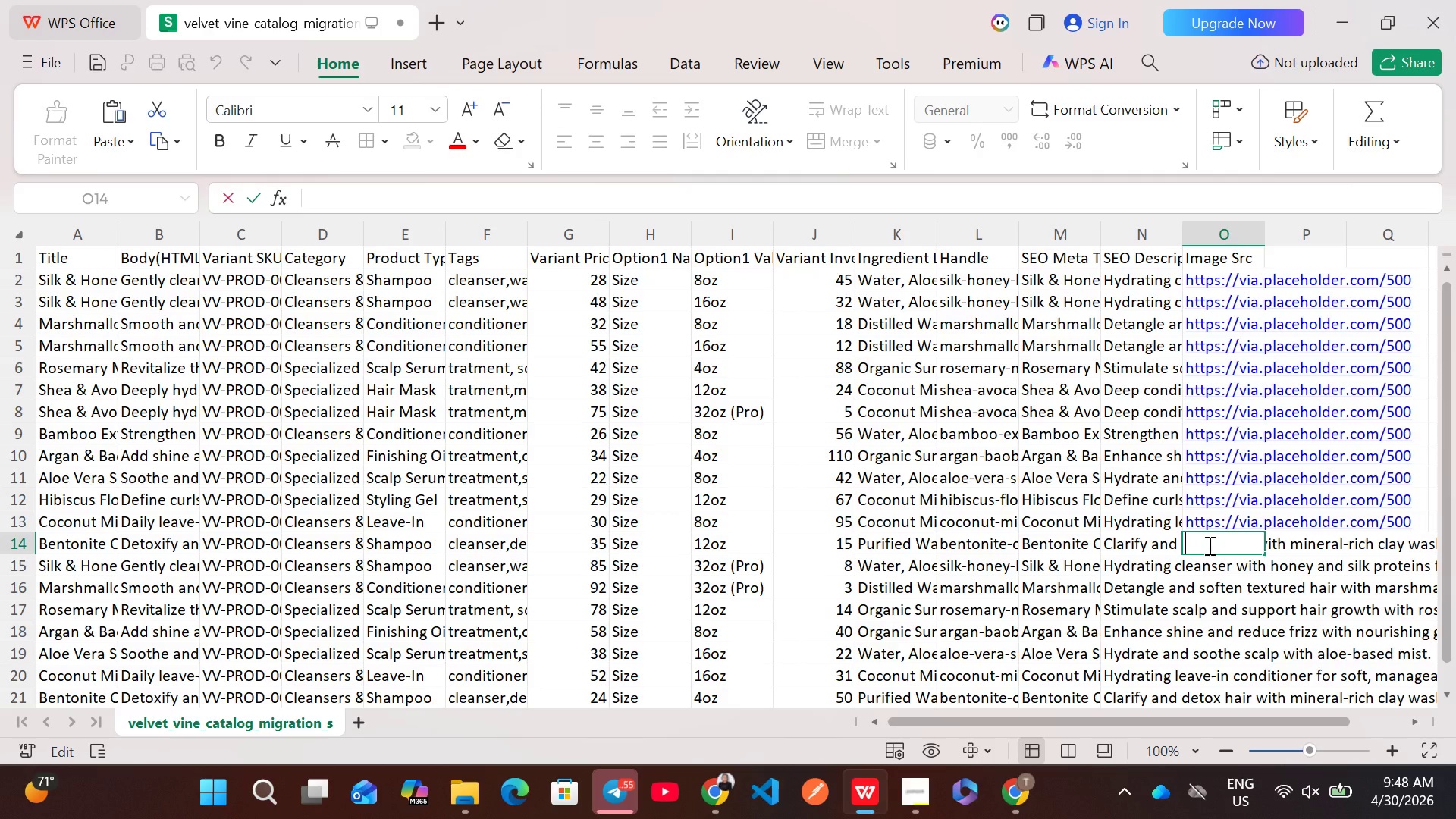 
key(Control+V)
 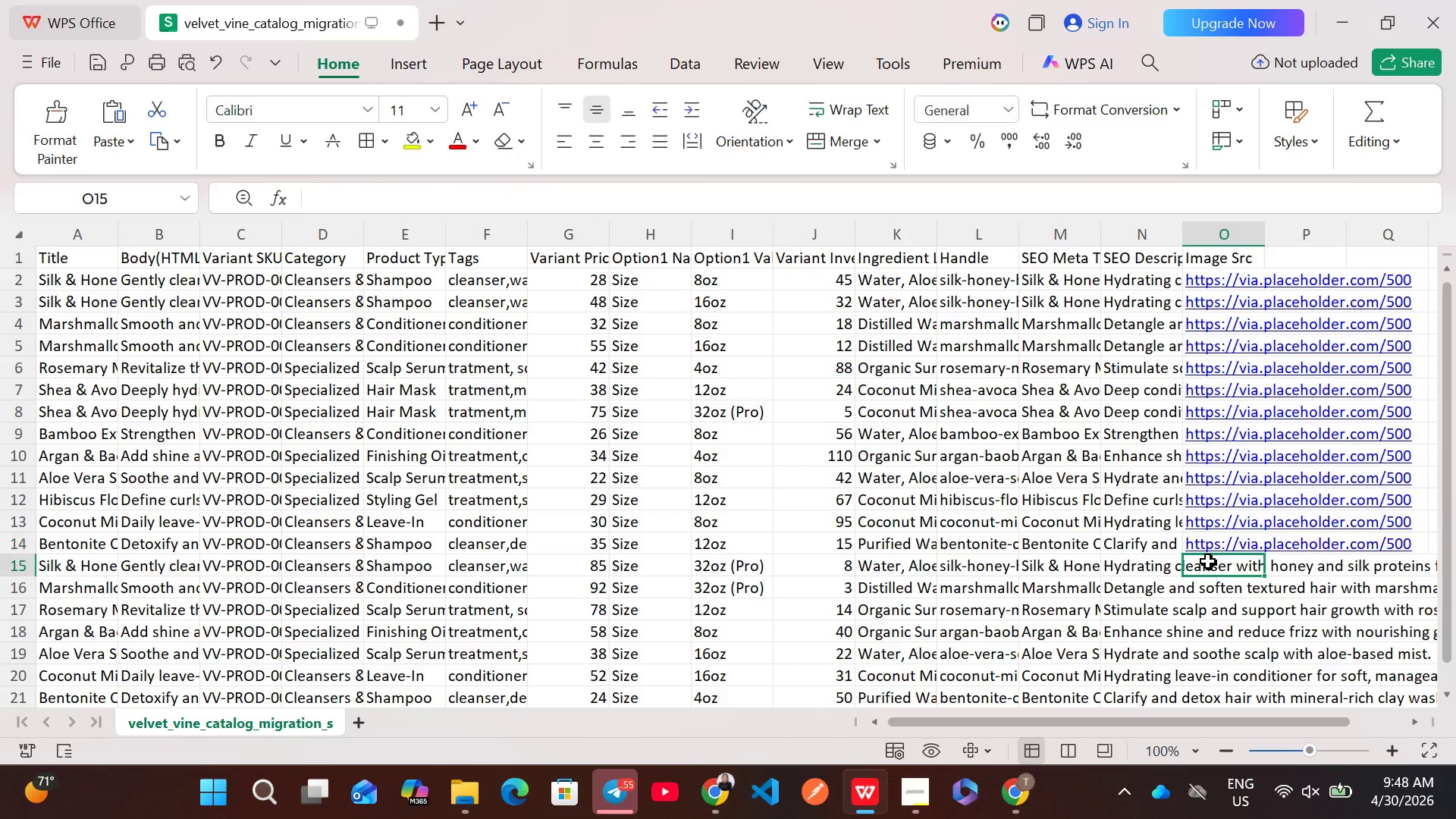 
double_click([1208, 561])
 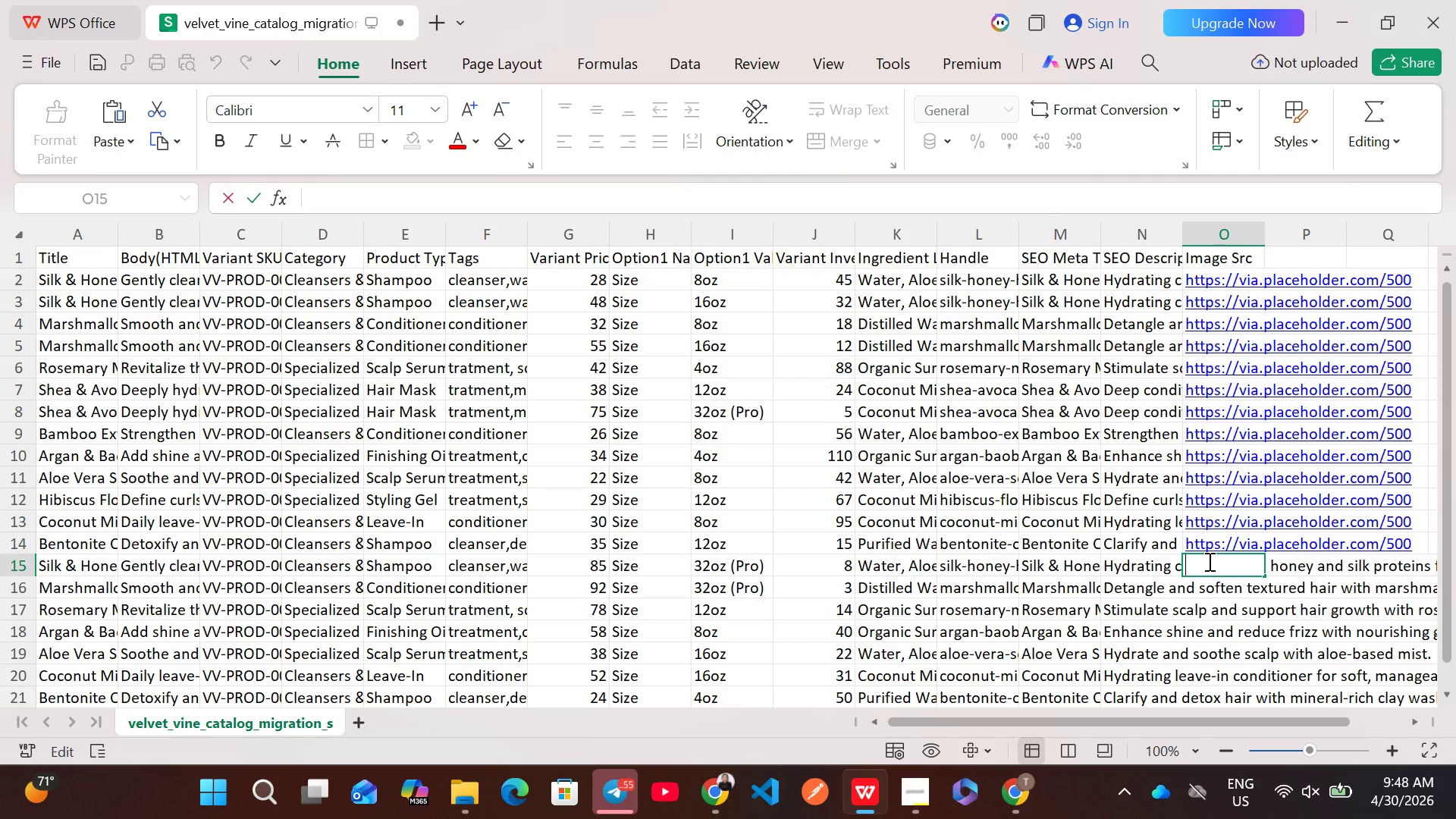 
key(Control+V)
 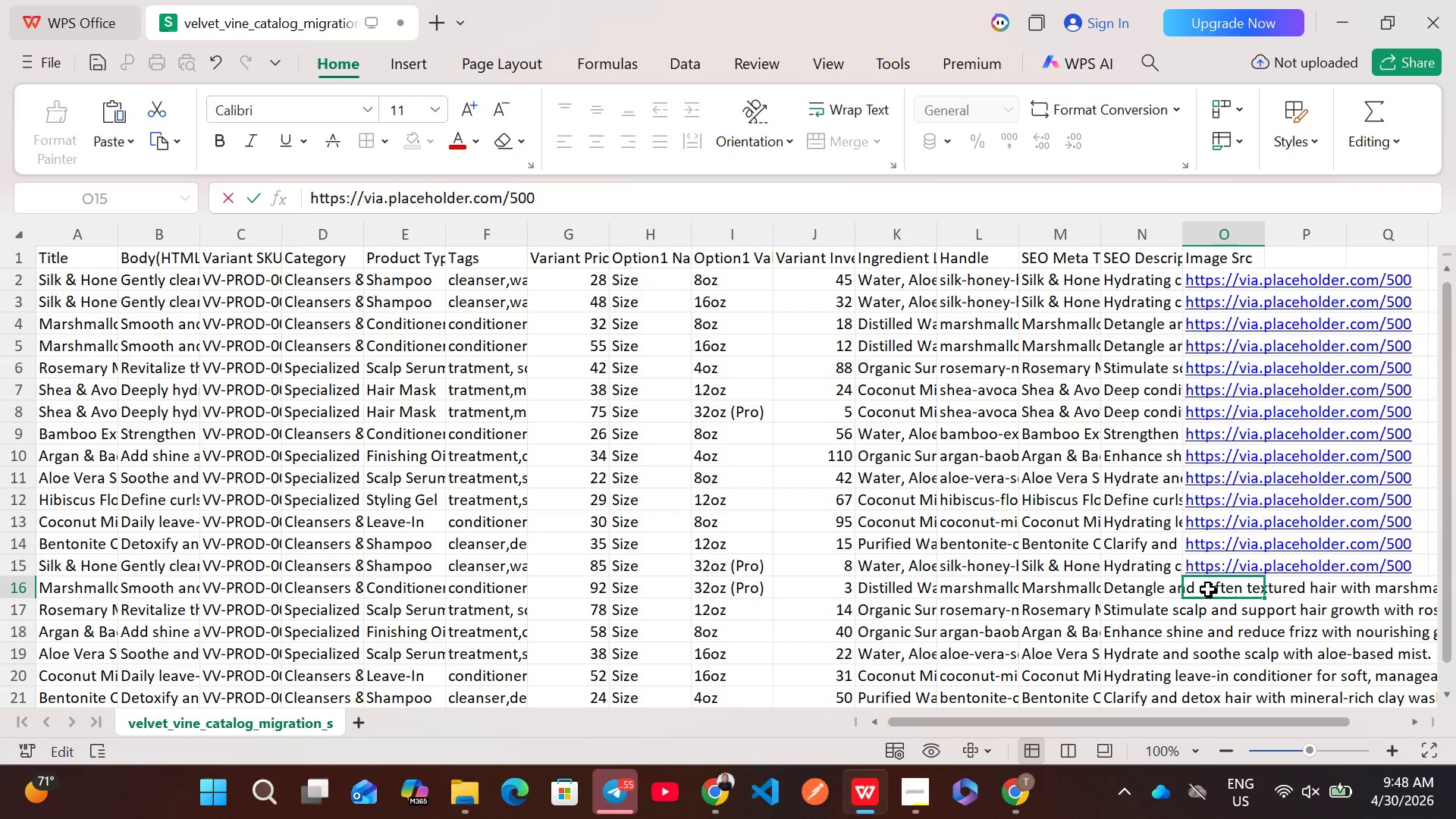 
double_click([1208, 589])
 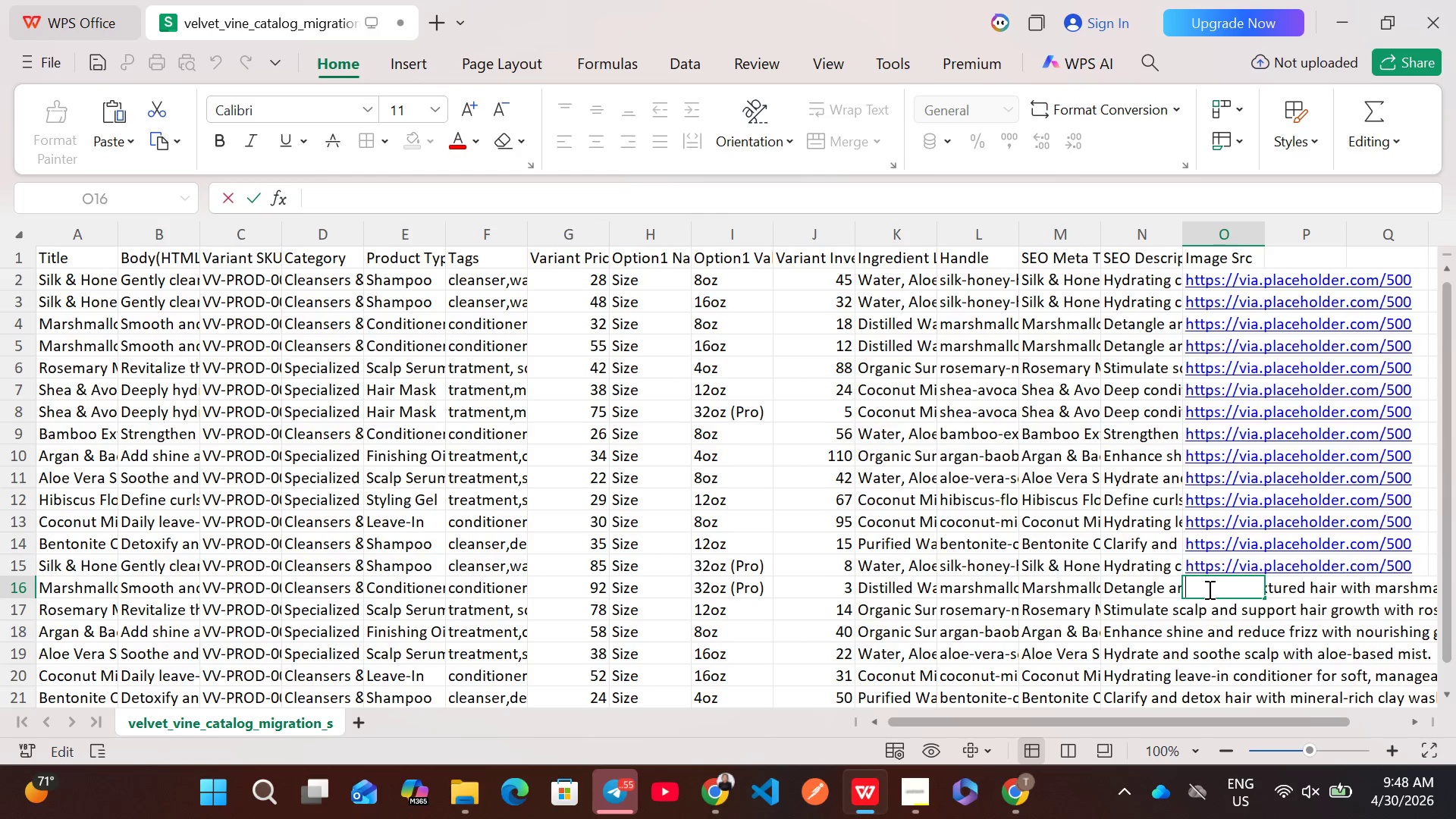 
hold_key(key=ControlLeft, duration=0.47)
 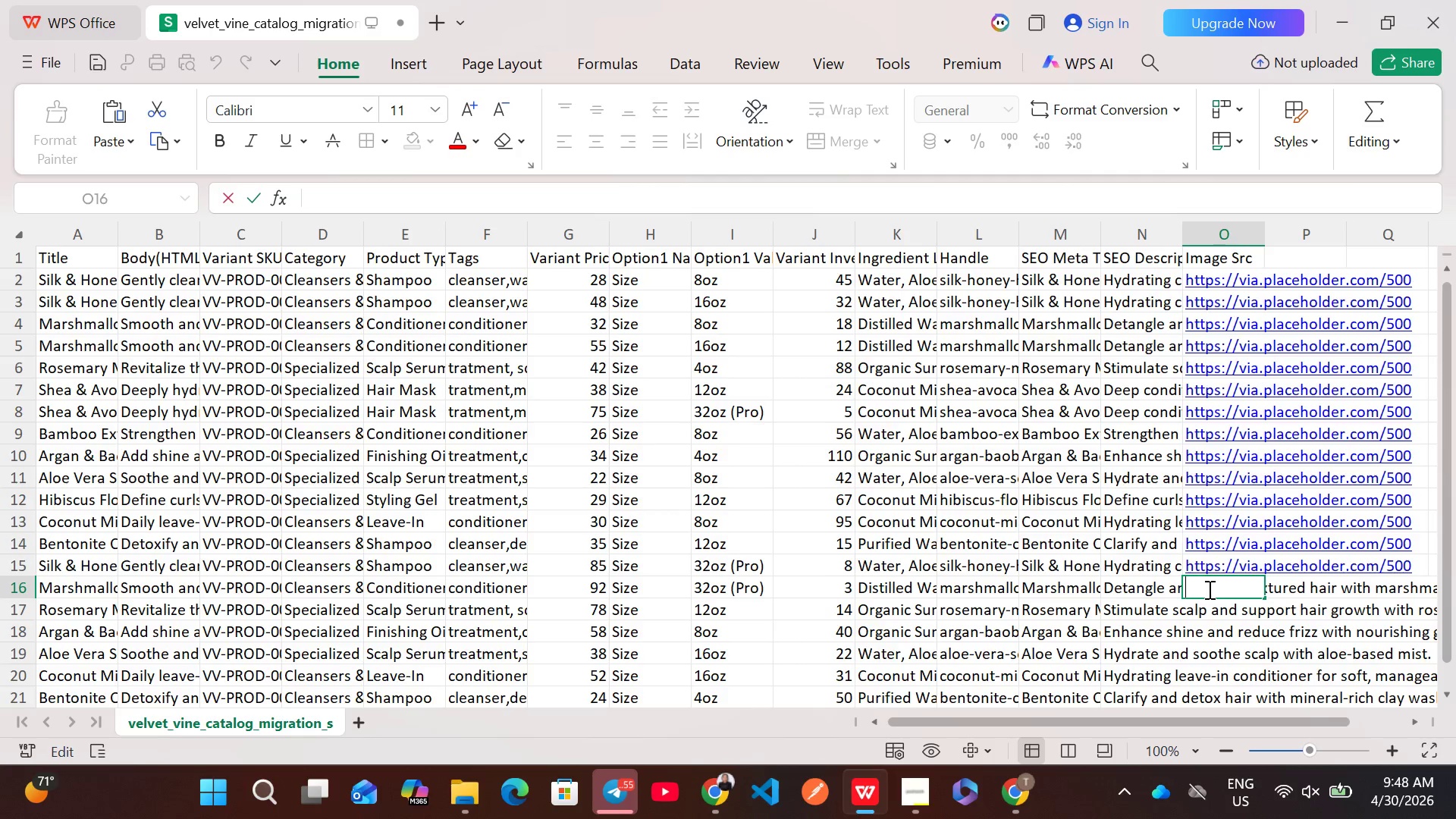 
key(Control+ControlLeft)
 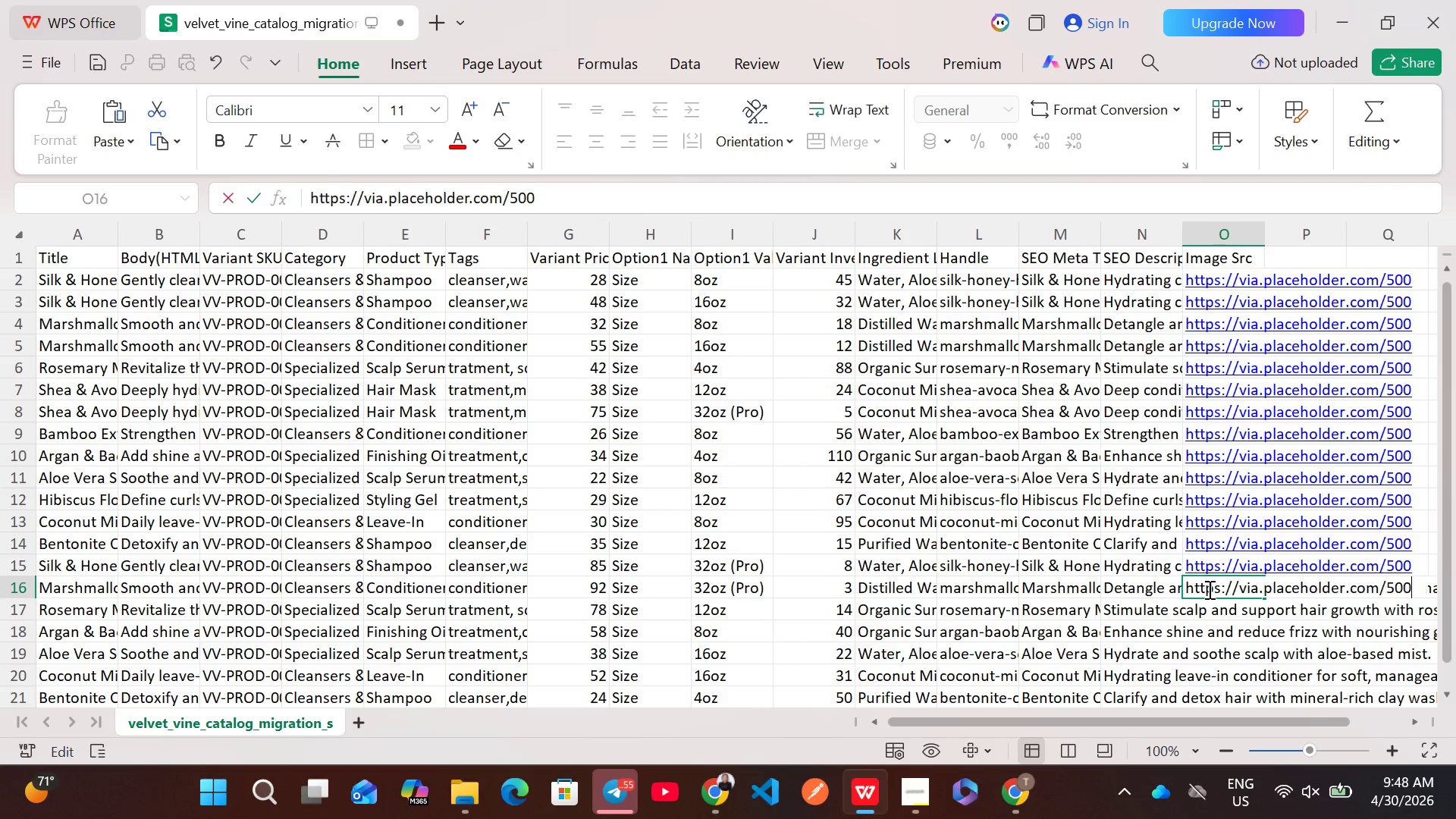 
key(Control+V)
 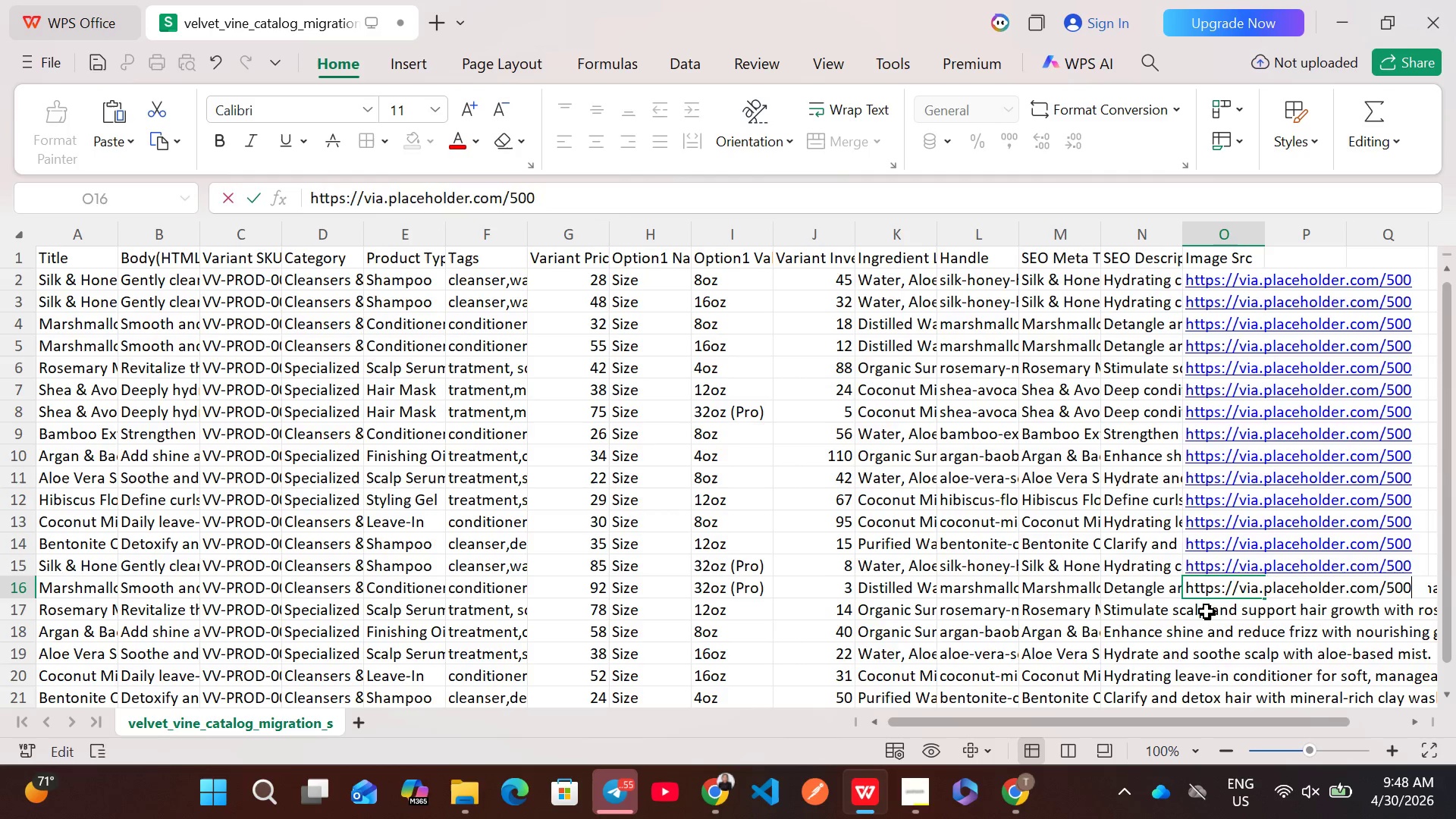 
double_click([1207, 611])
 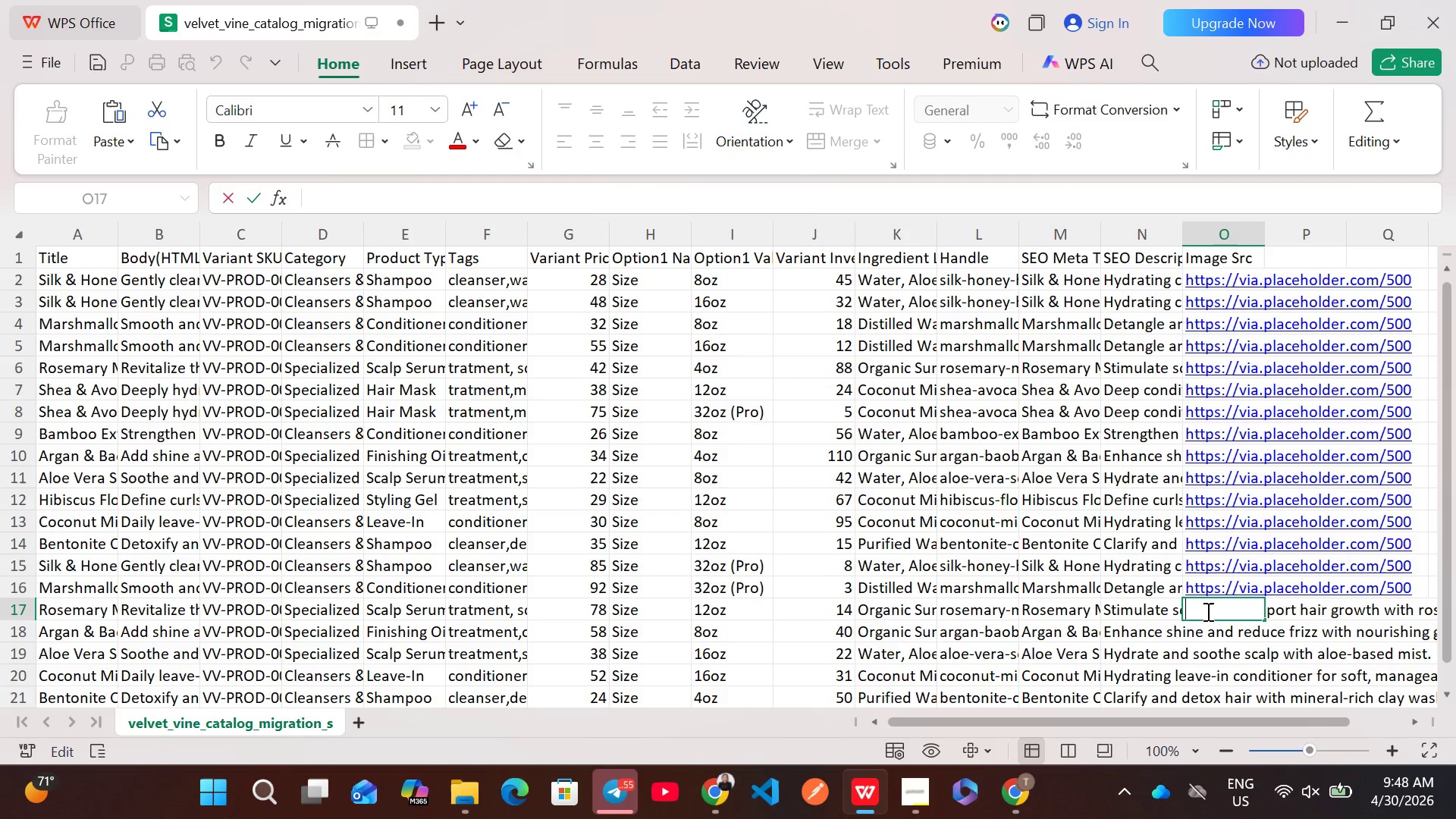 
key(Control+V)
 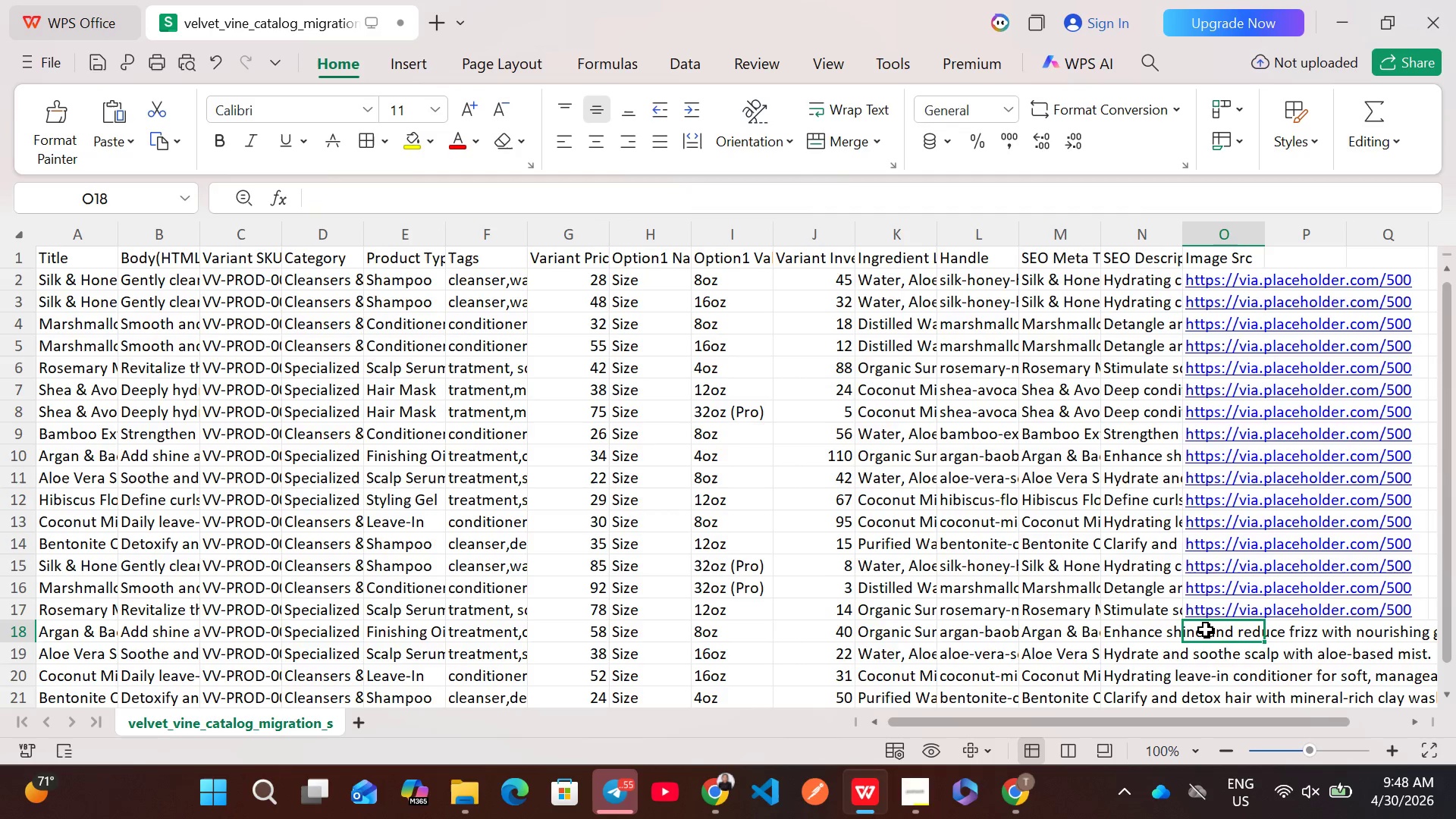 
double_click([1206, 629])
 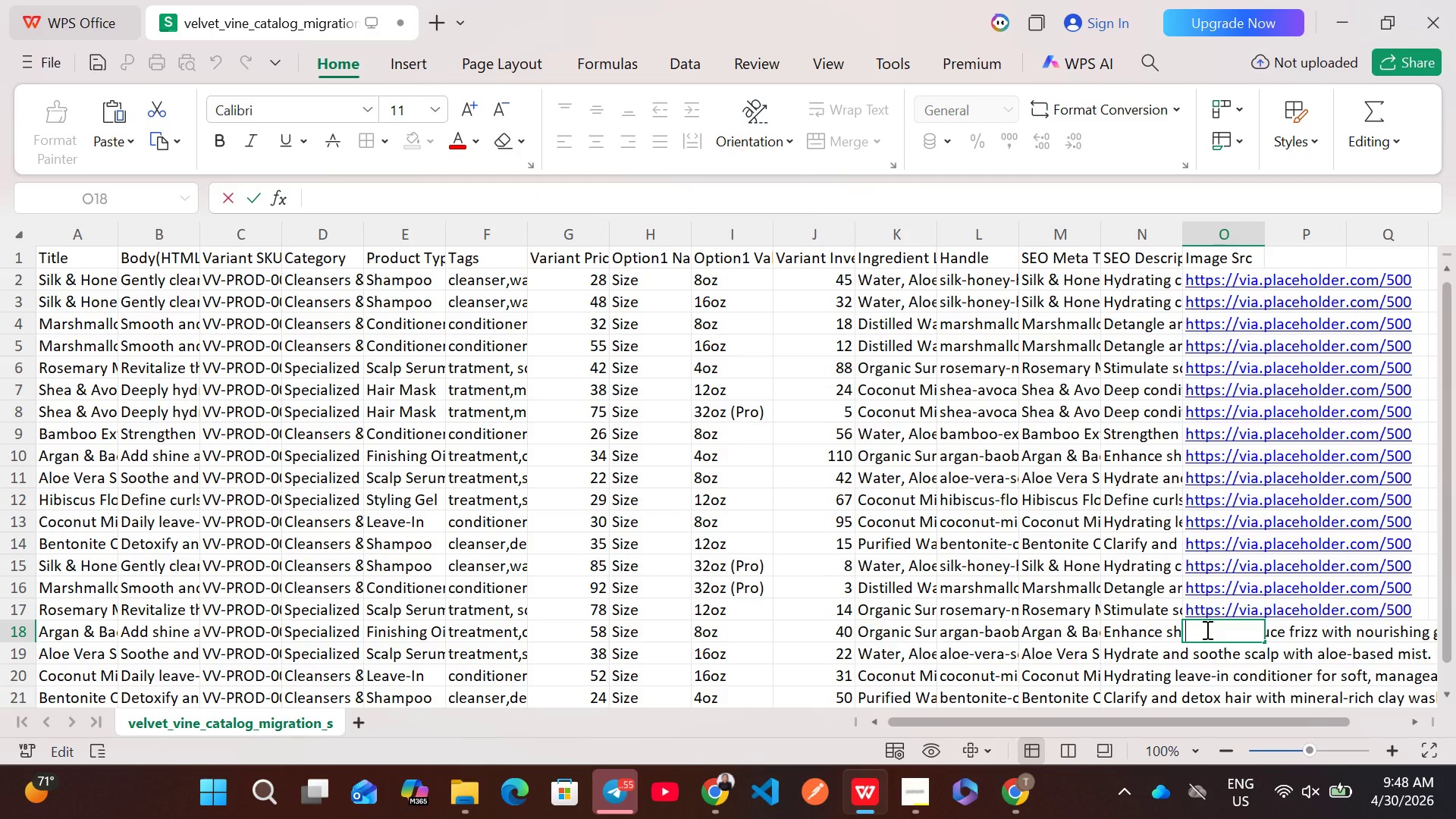 
key(Control+V)
 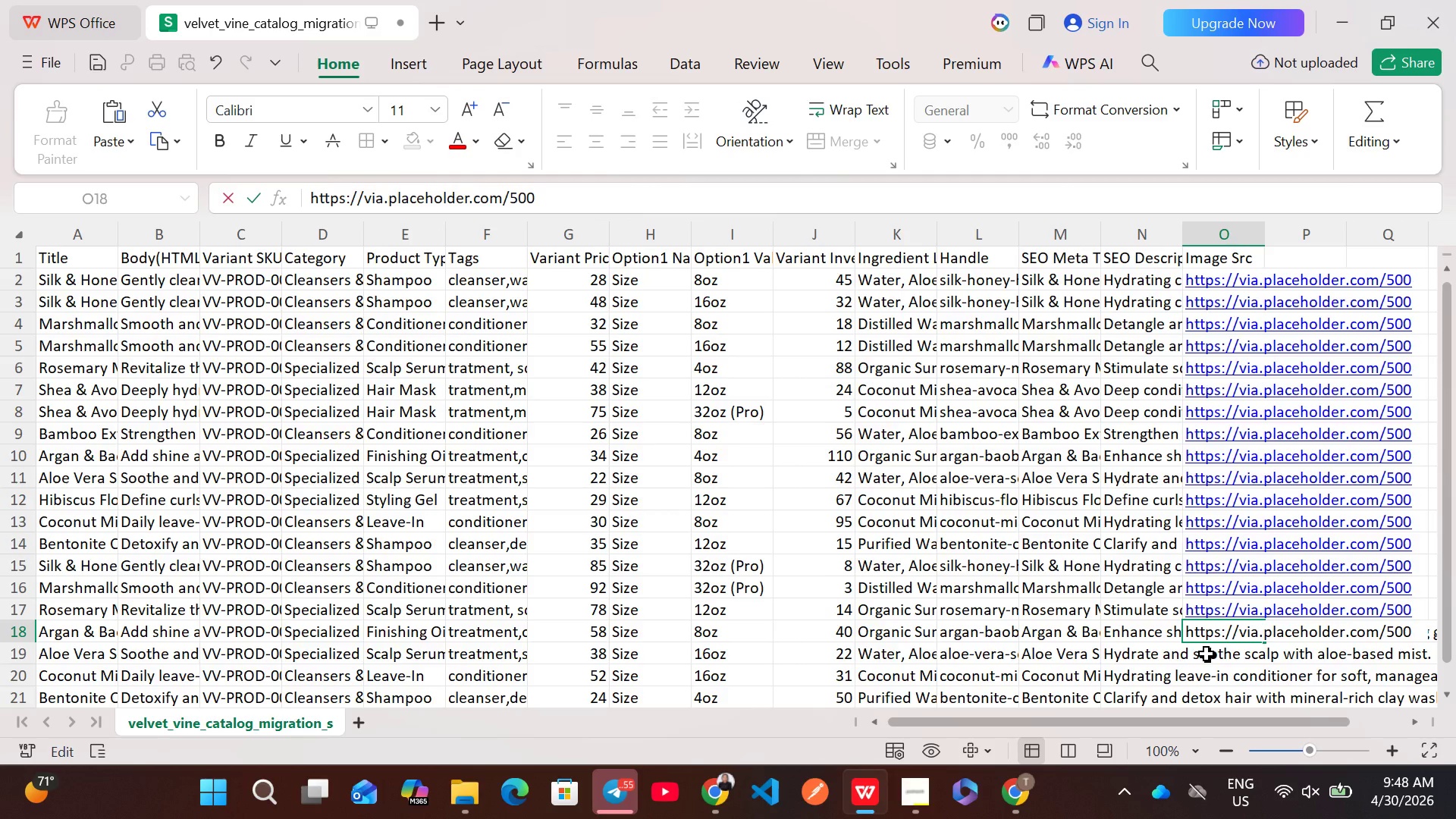 
double_click([1207, 654])
 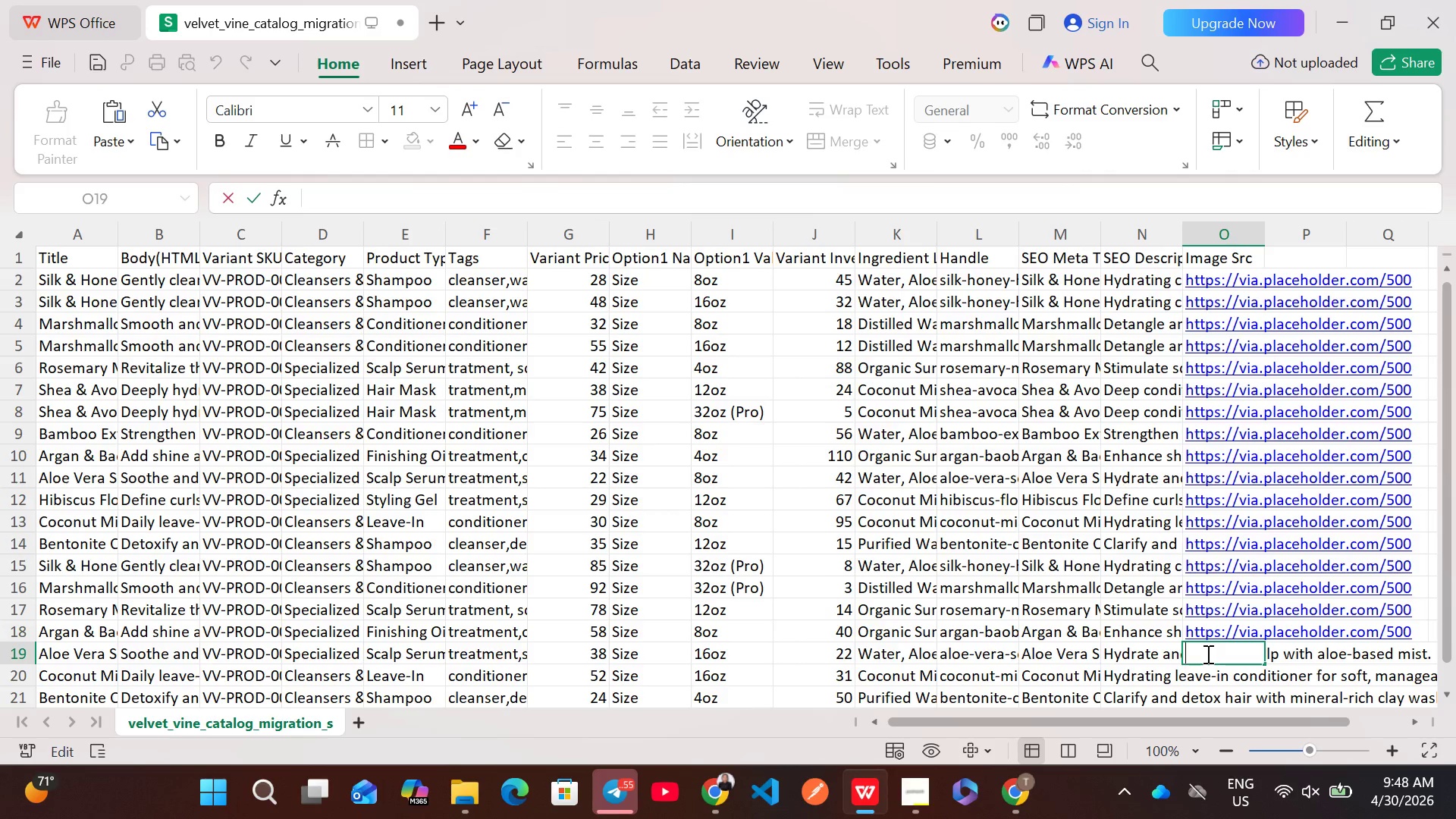 
key(Control+V)
 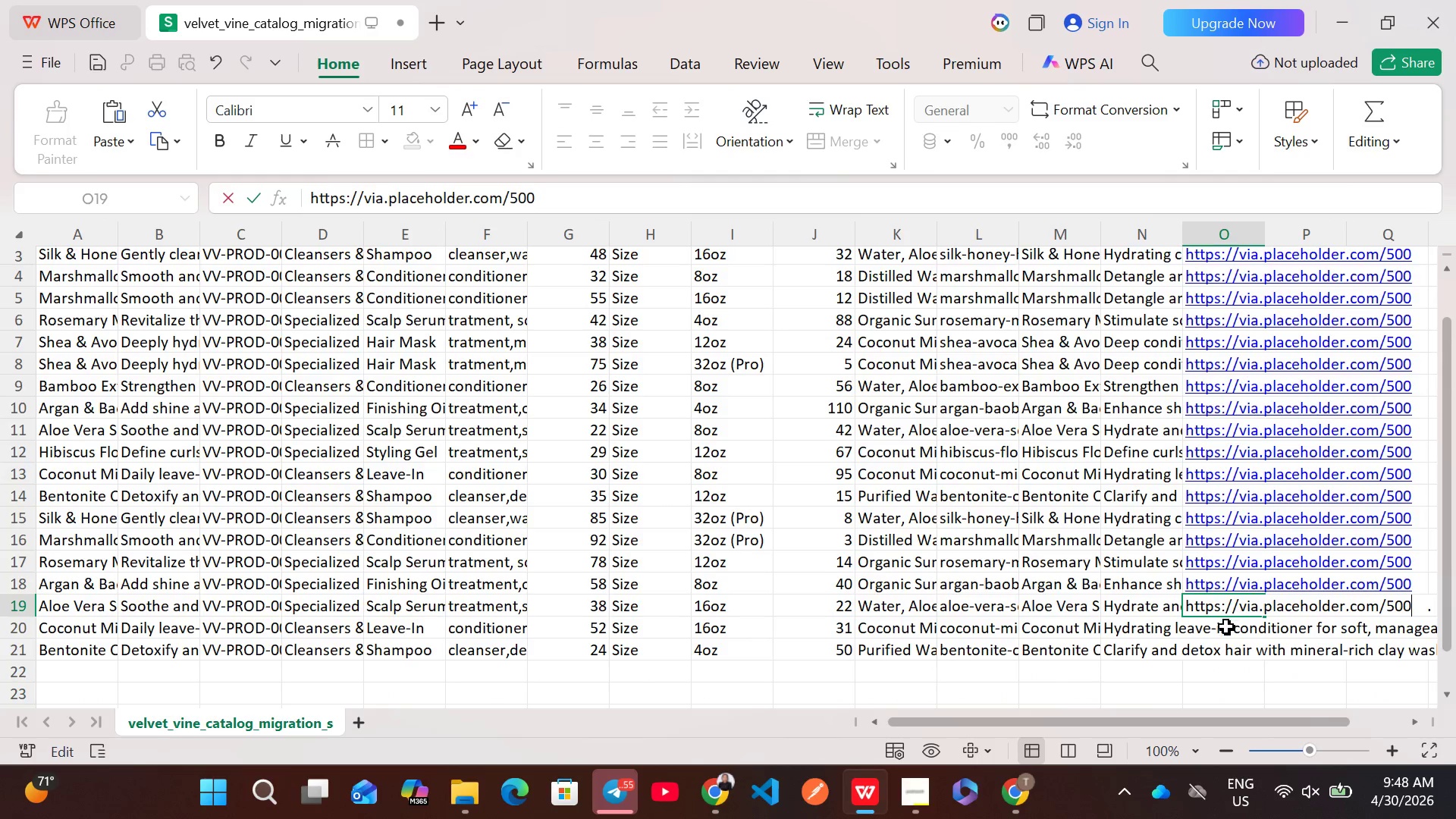 
double_click([1222, 629])
 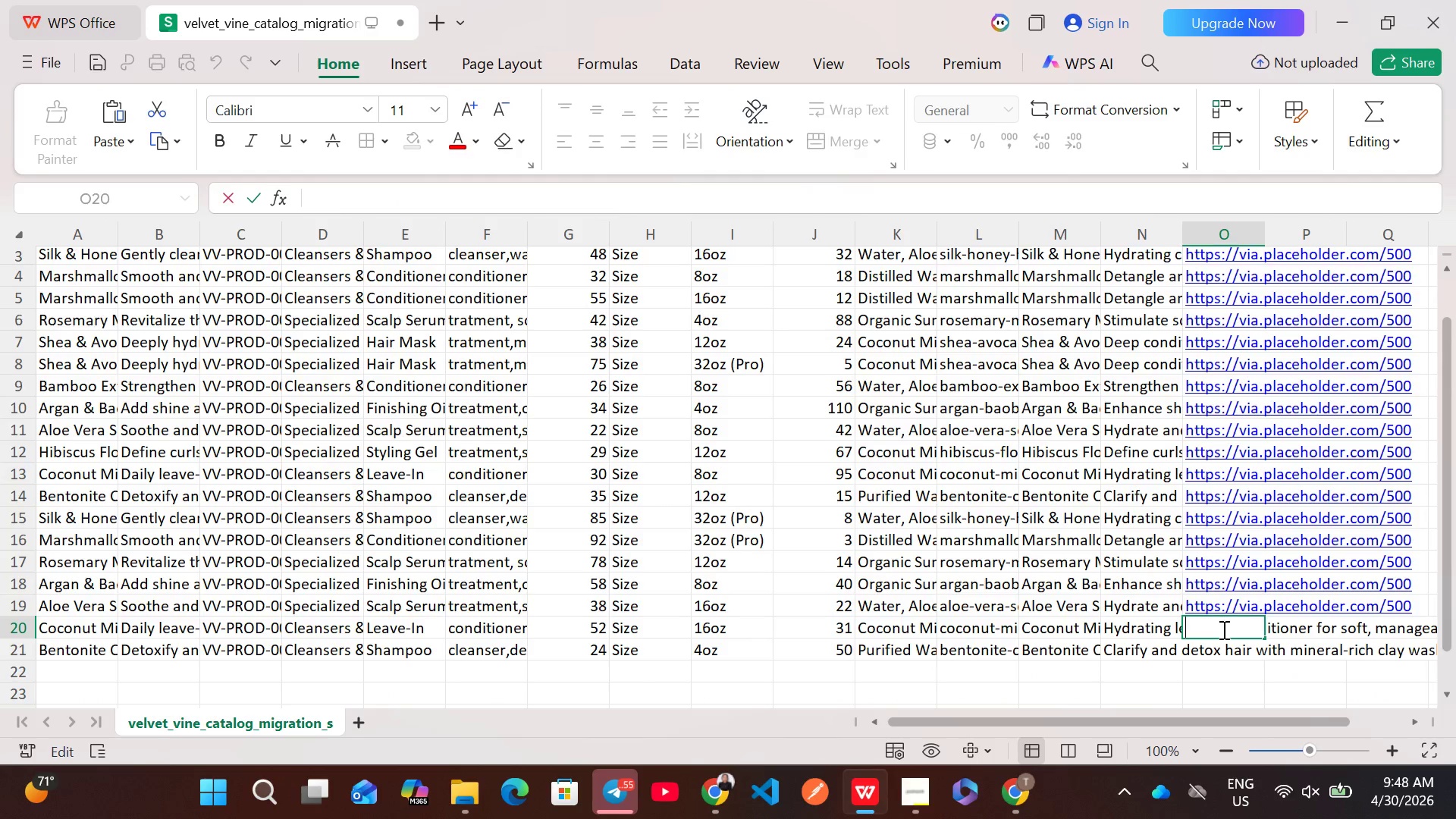 
key(Control+V)
 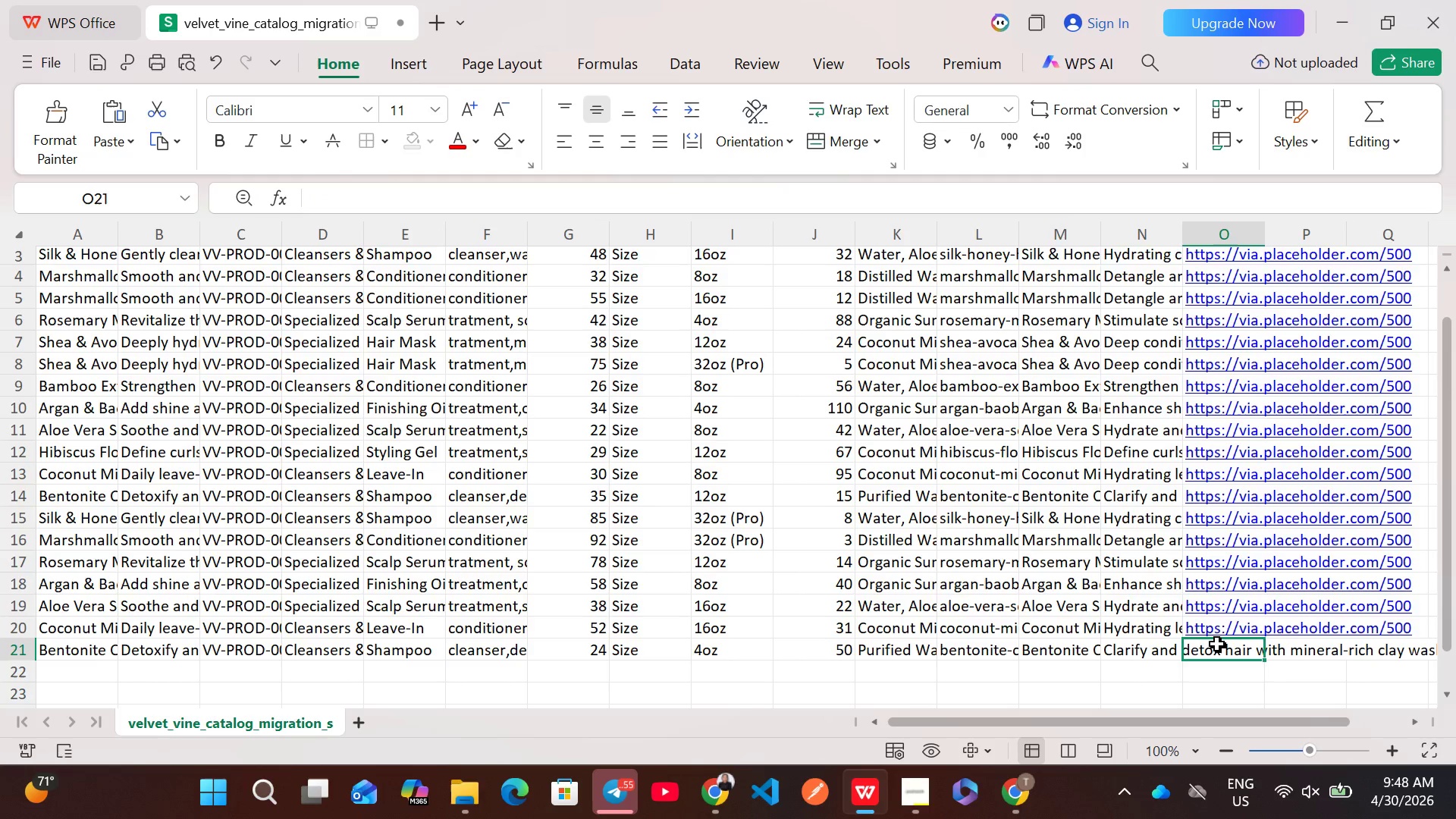 
double_click([1217, 644])
 